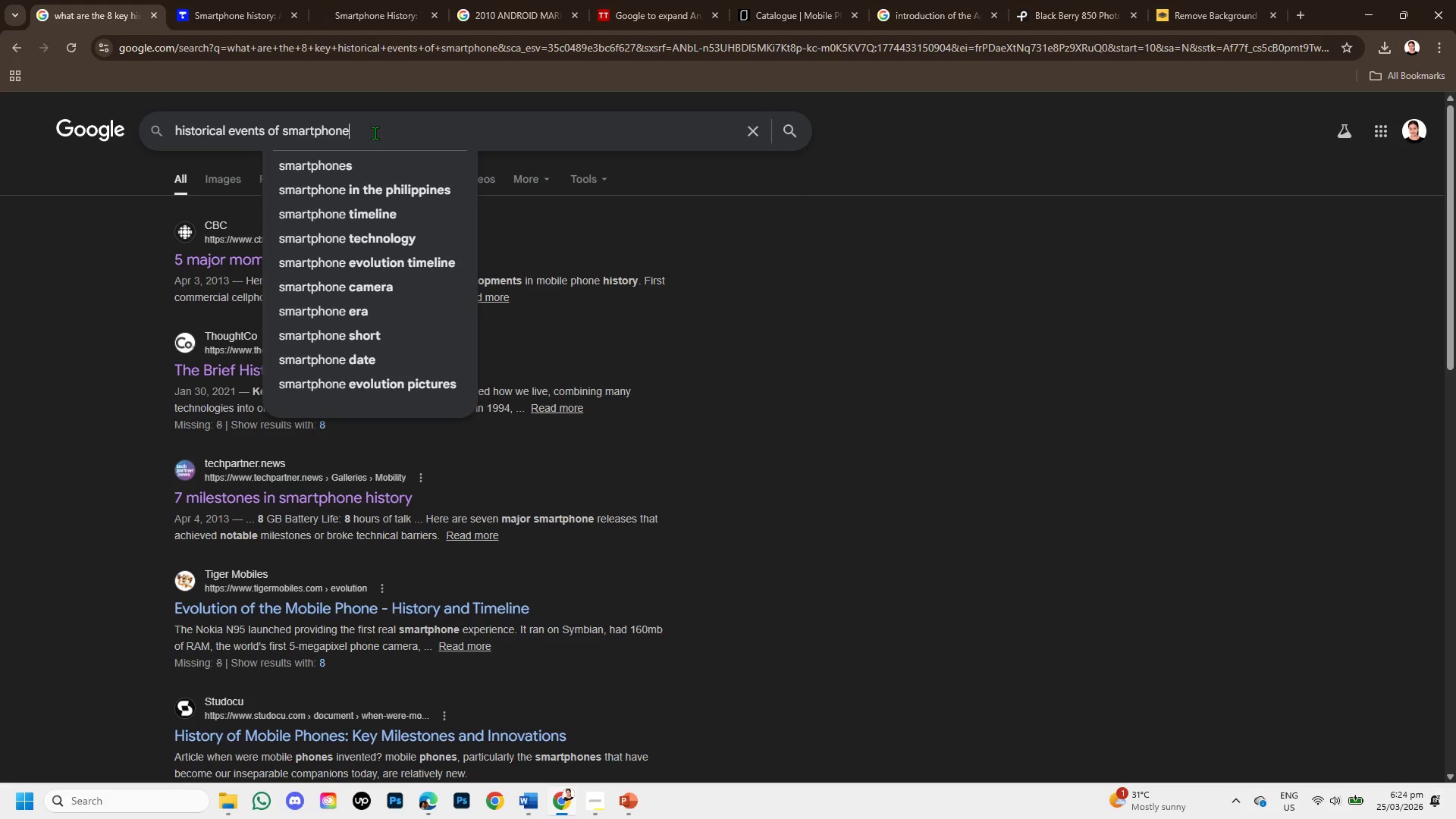 
type( IN 2021)
 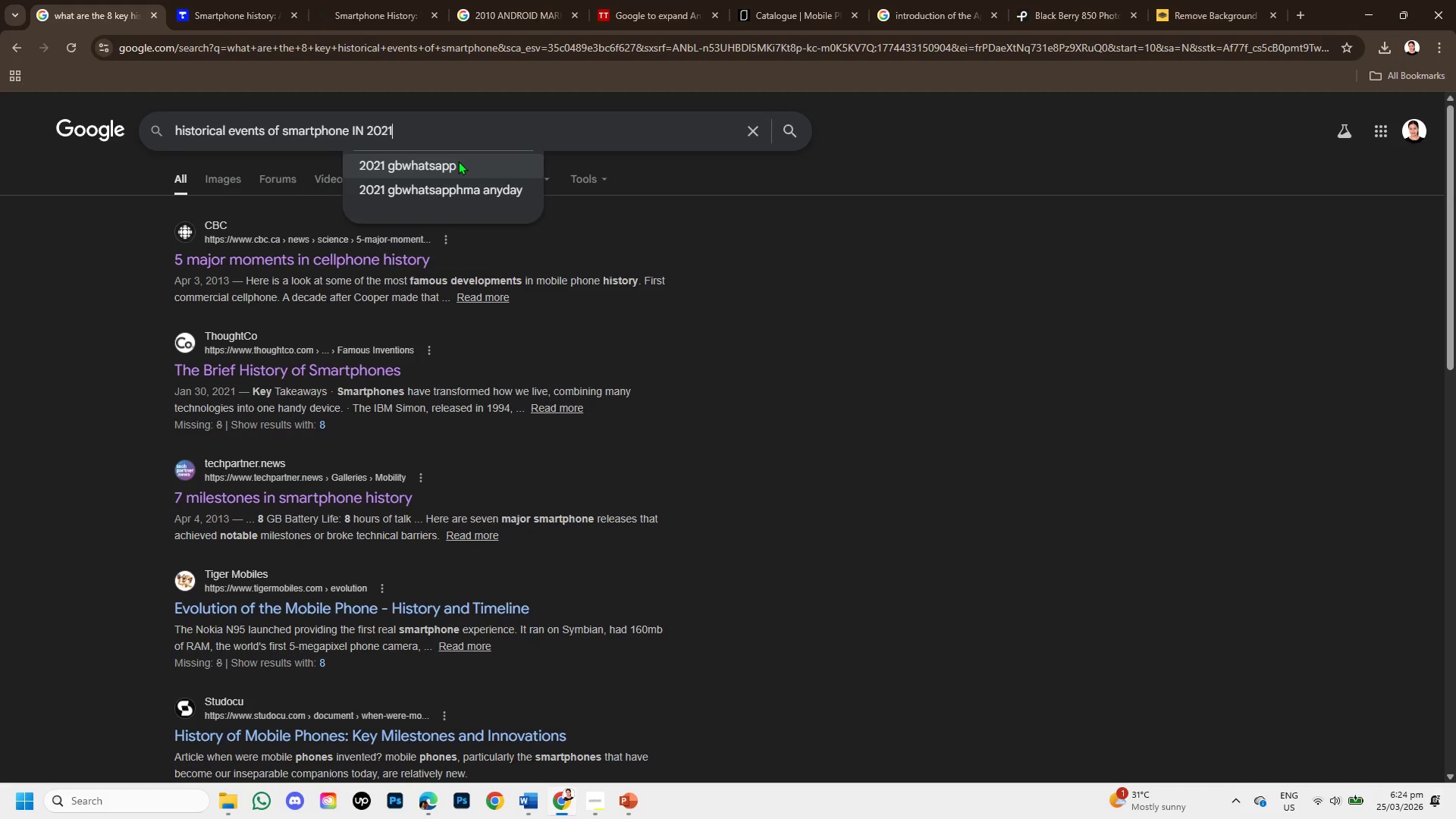 
key(Backspace)
 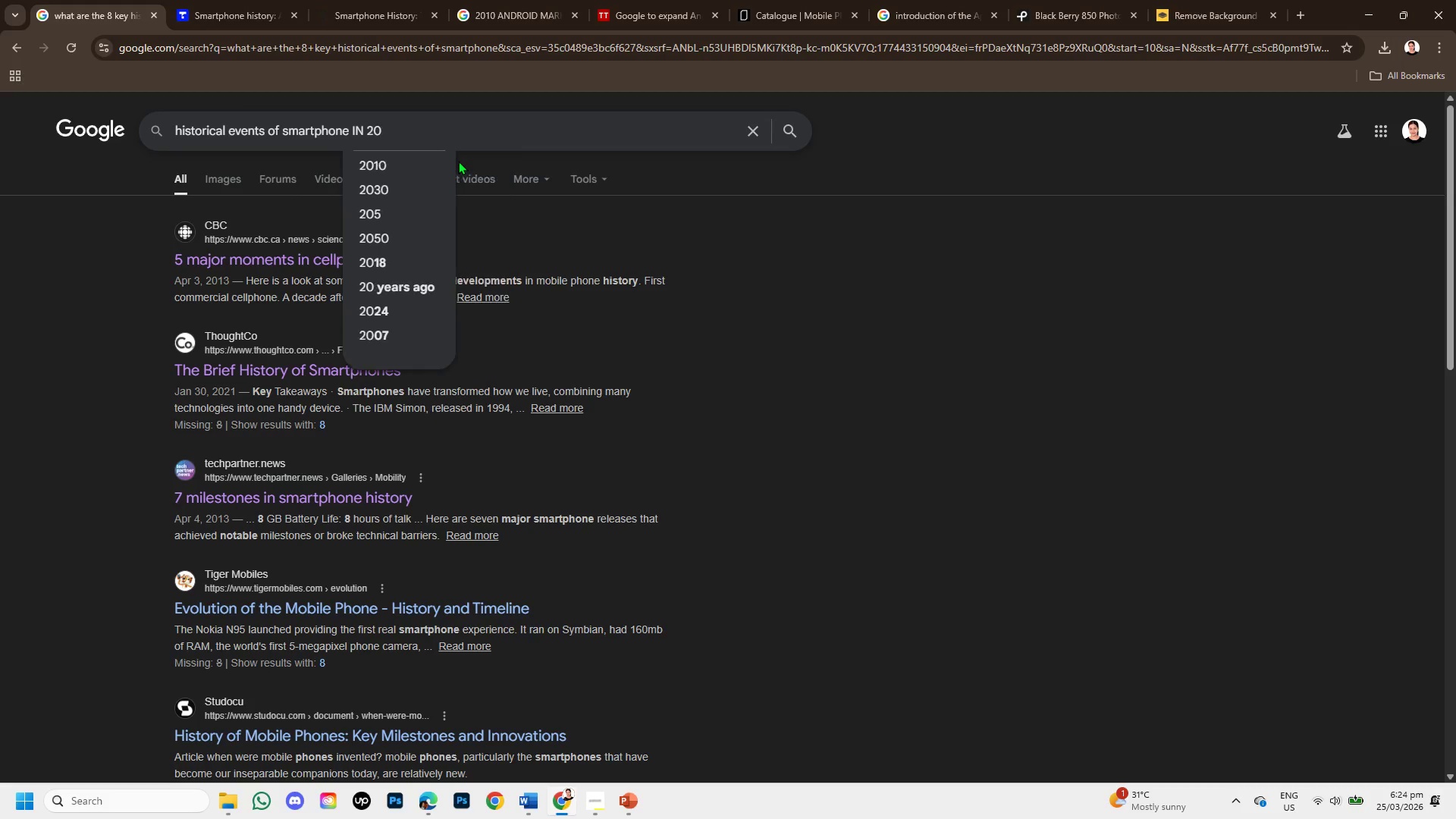 
key(Backspace)
 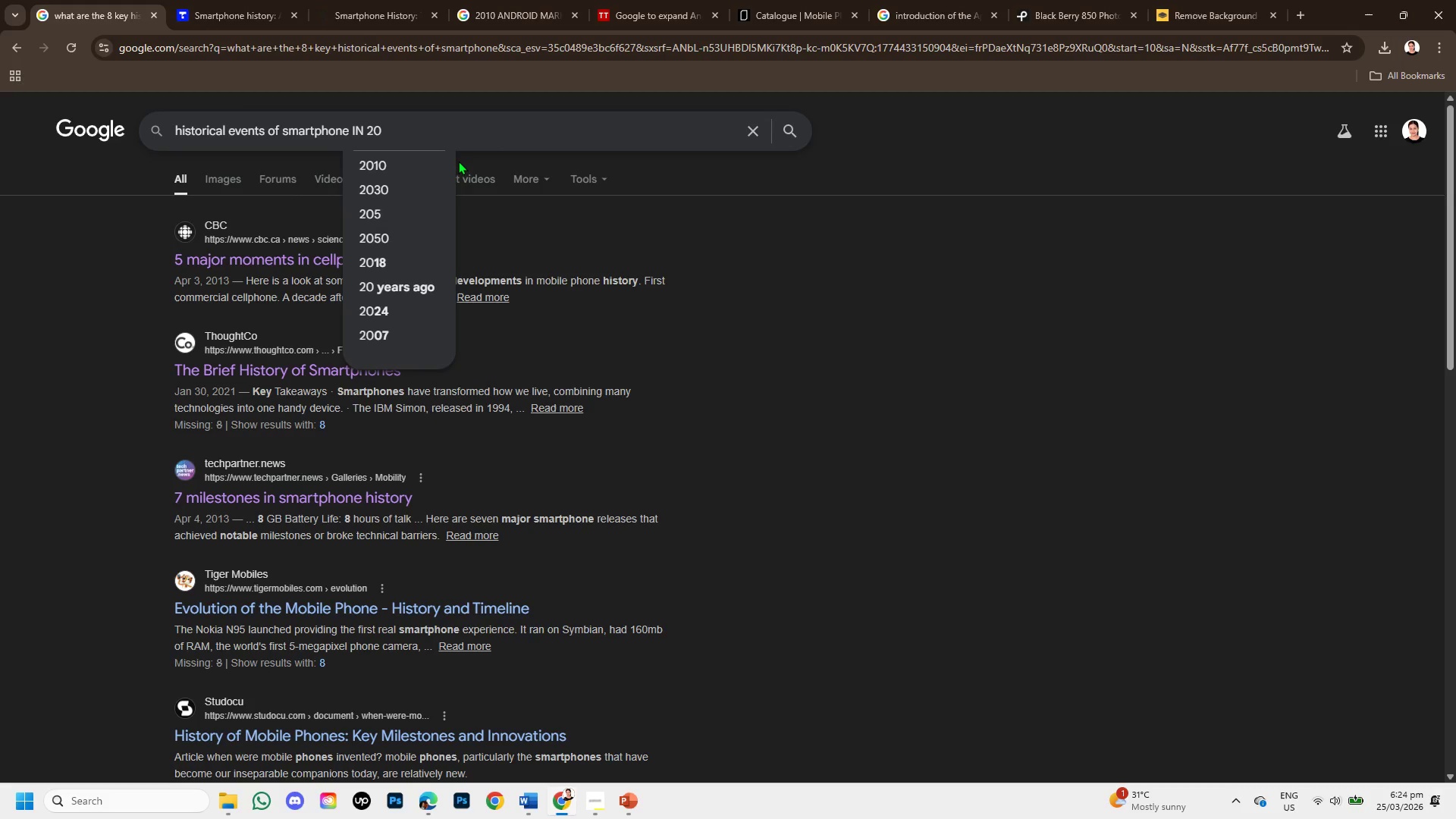 
key(Numpad1)
 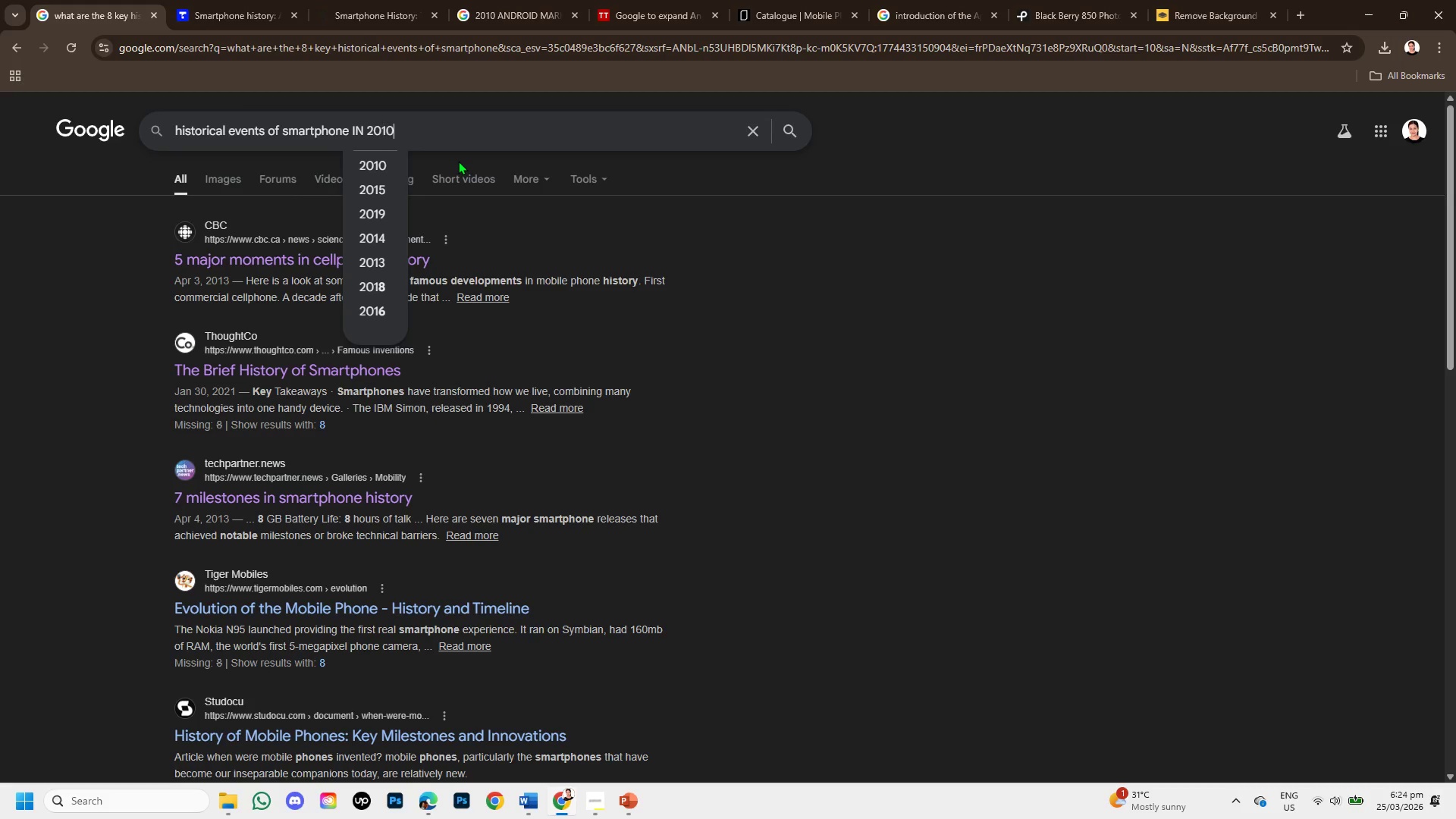 
key(Numpad0)
 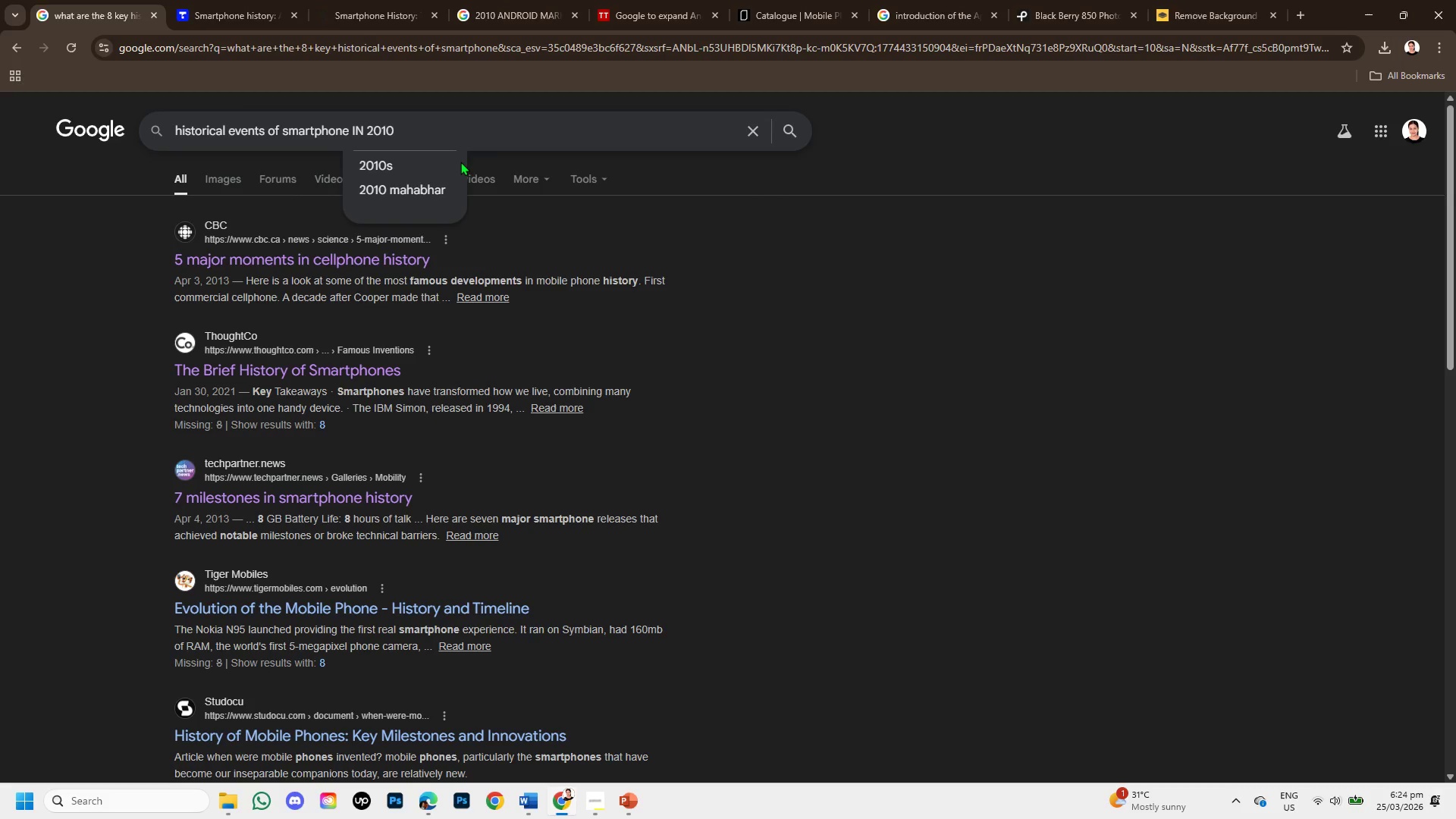 
key(Enter)
 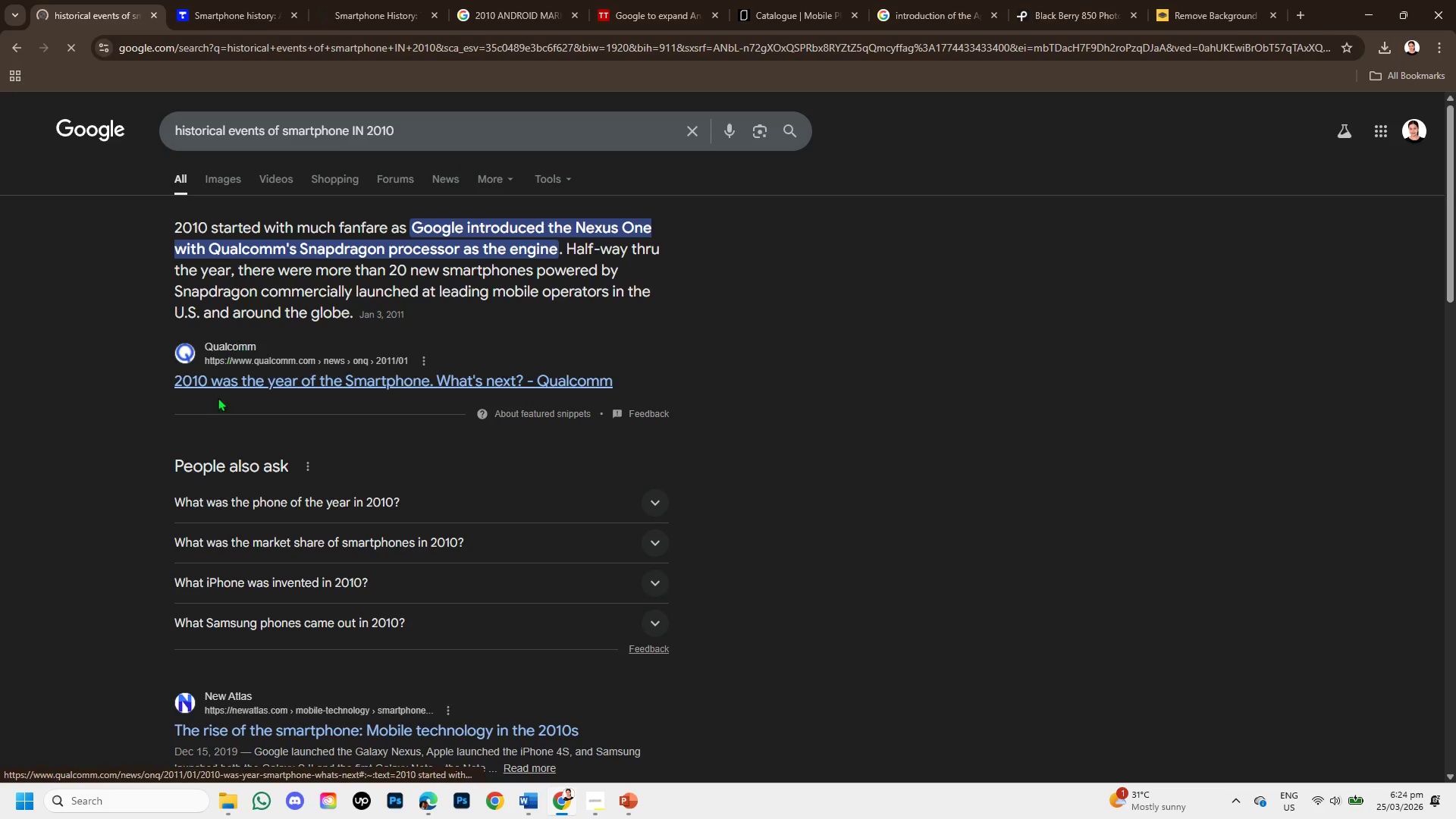 
wait(8.36)
 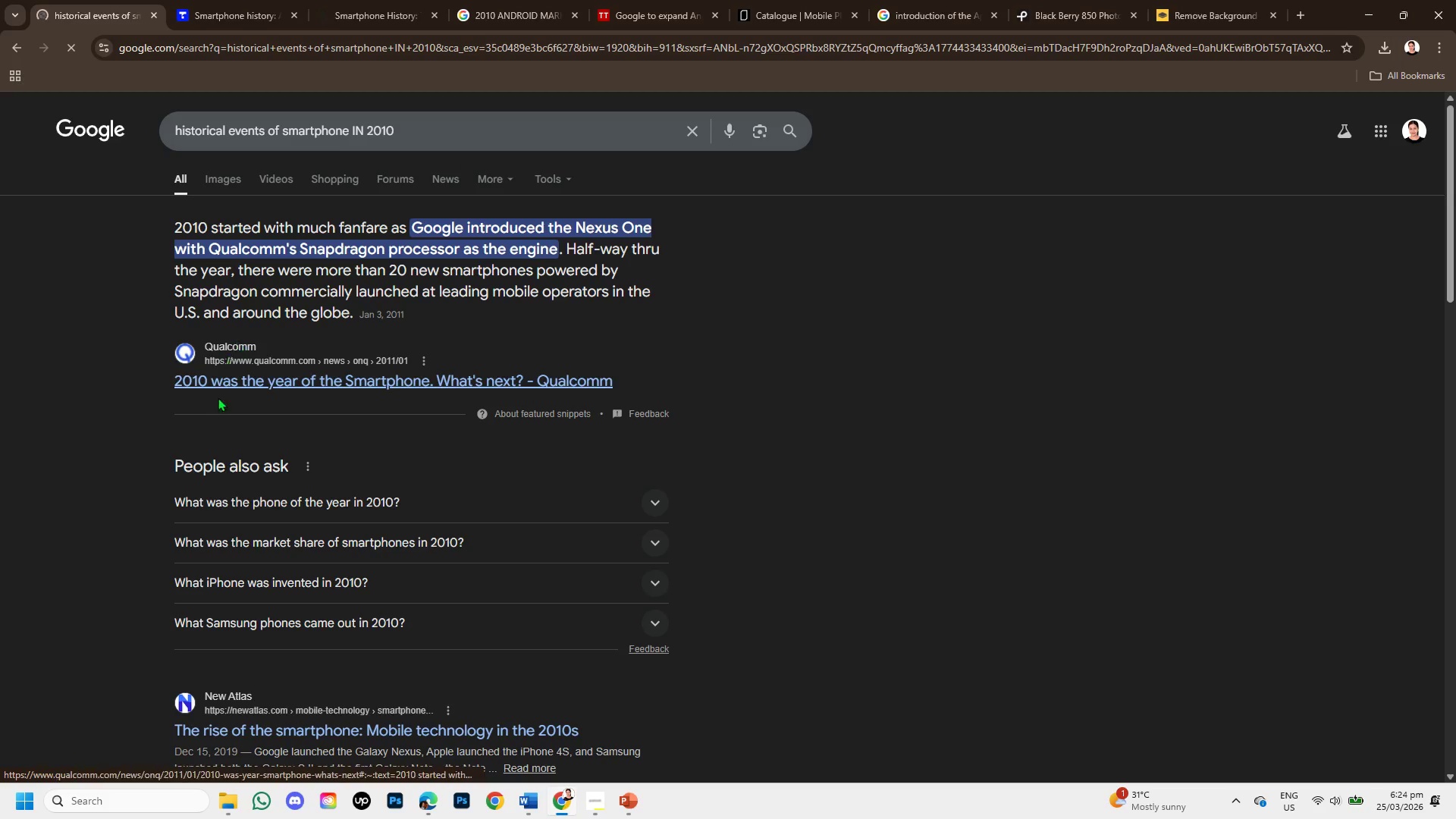 
right_click([314, 368])
 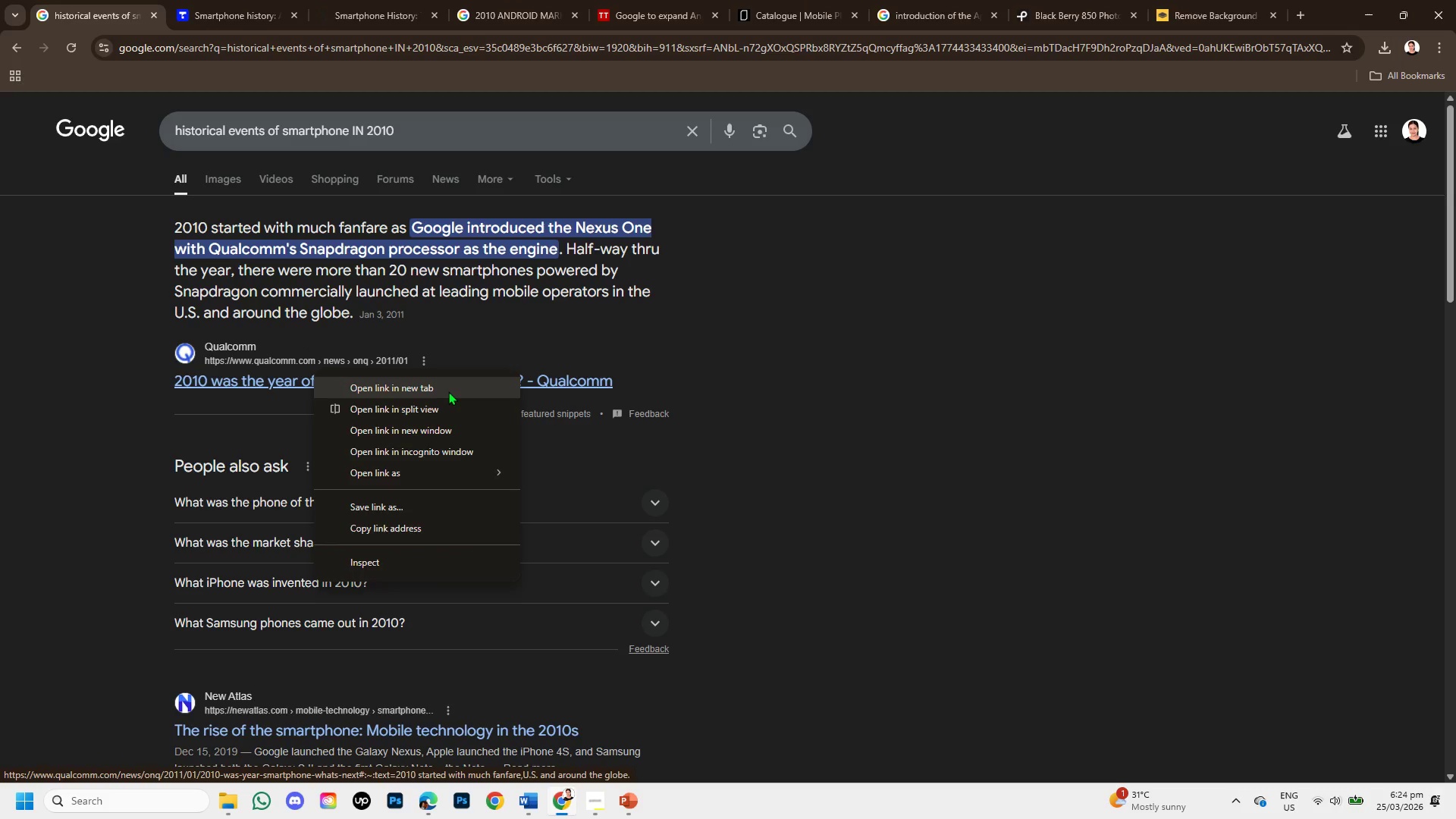 
left_click([448, 391])
 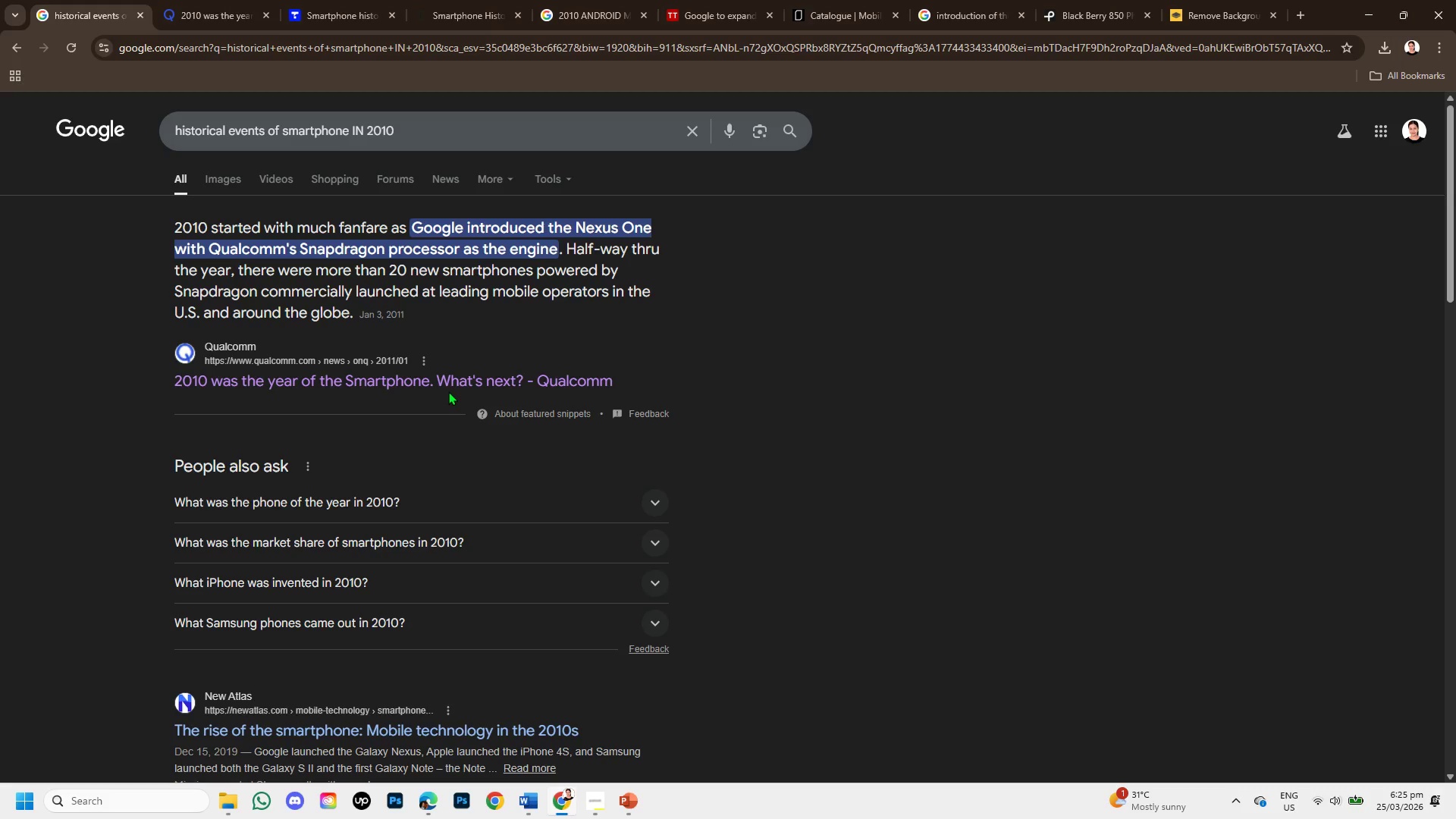 
wait(18.45)
 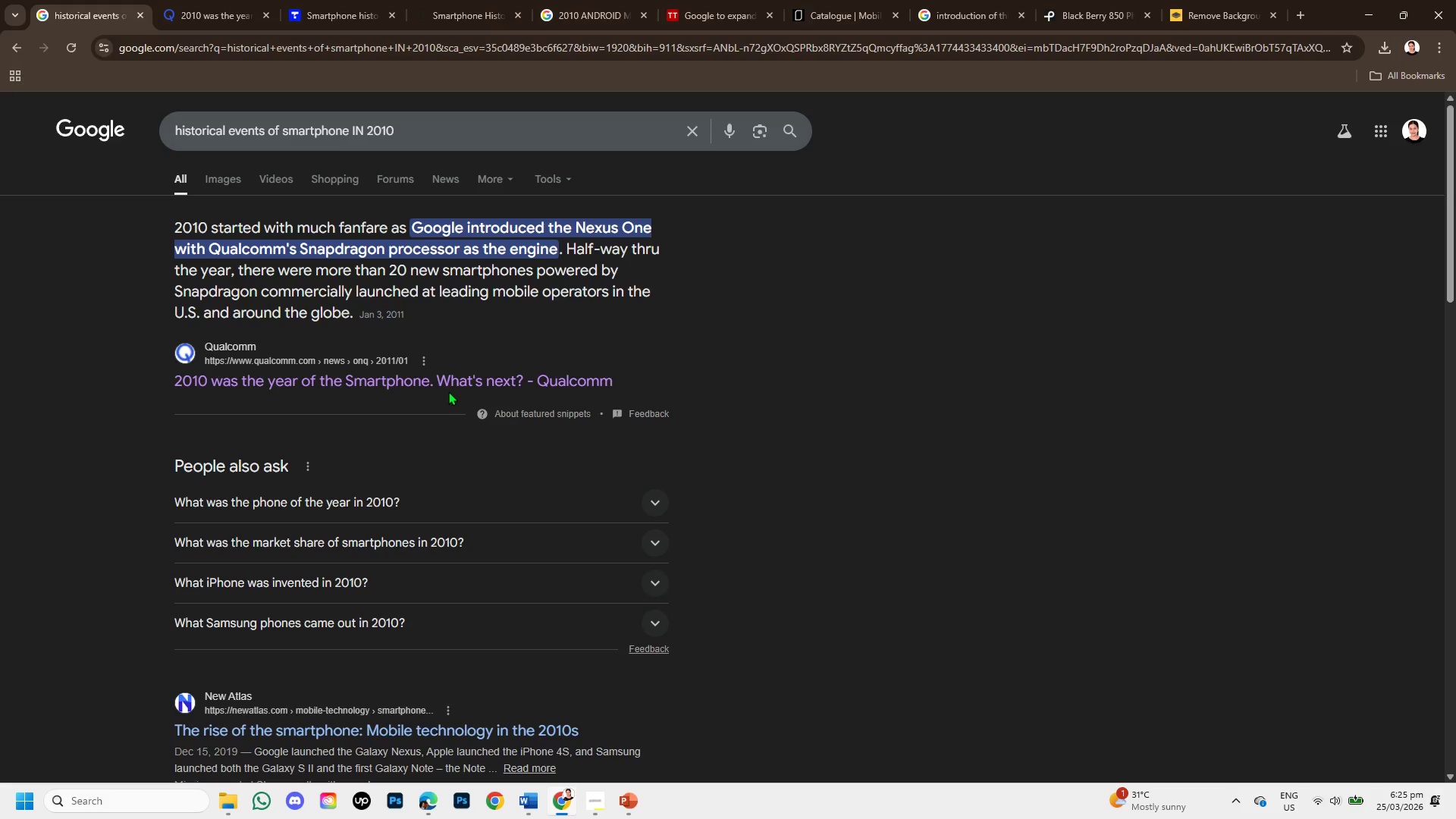 
scroll: coordinate [550, 453], scroll_direction: down, amount: 1.0
 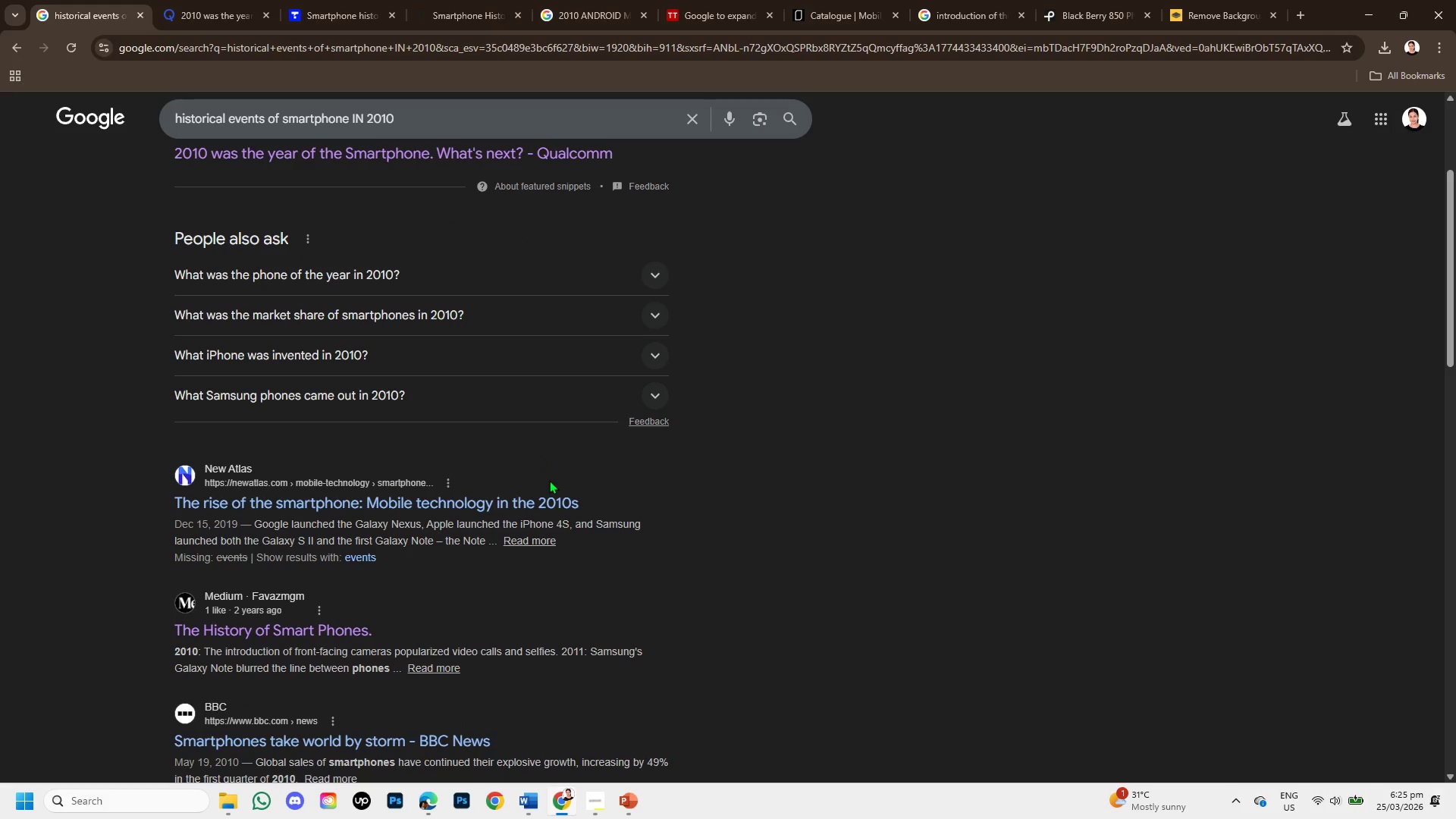 
right_click([550, 500])
 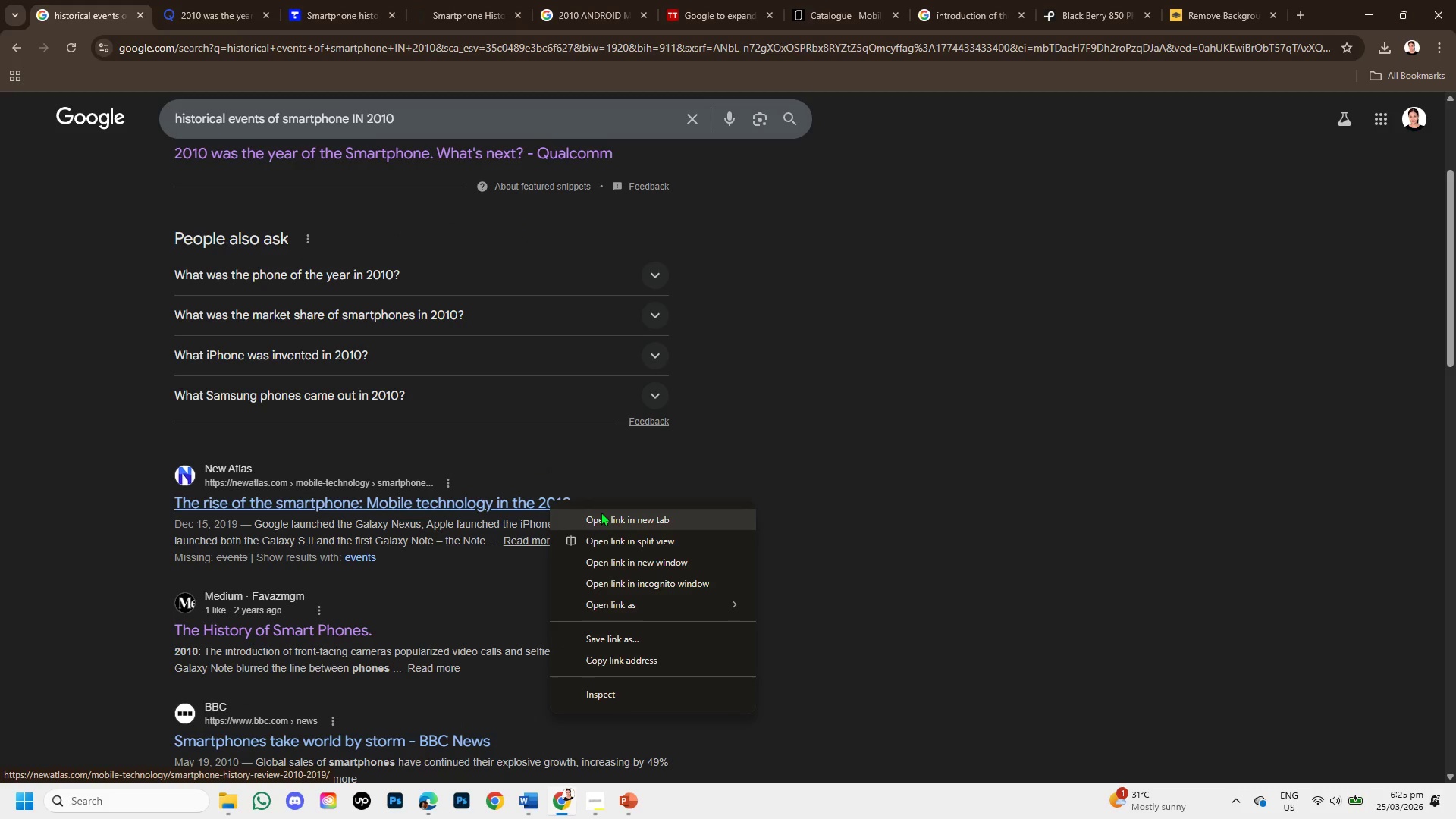 
left_click([601, 512])
 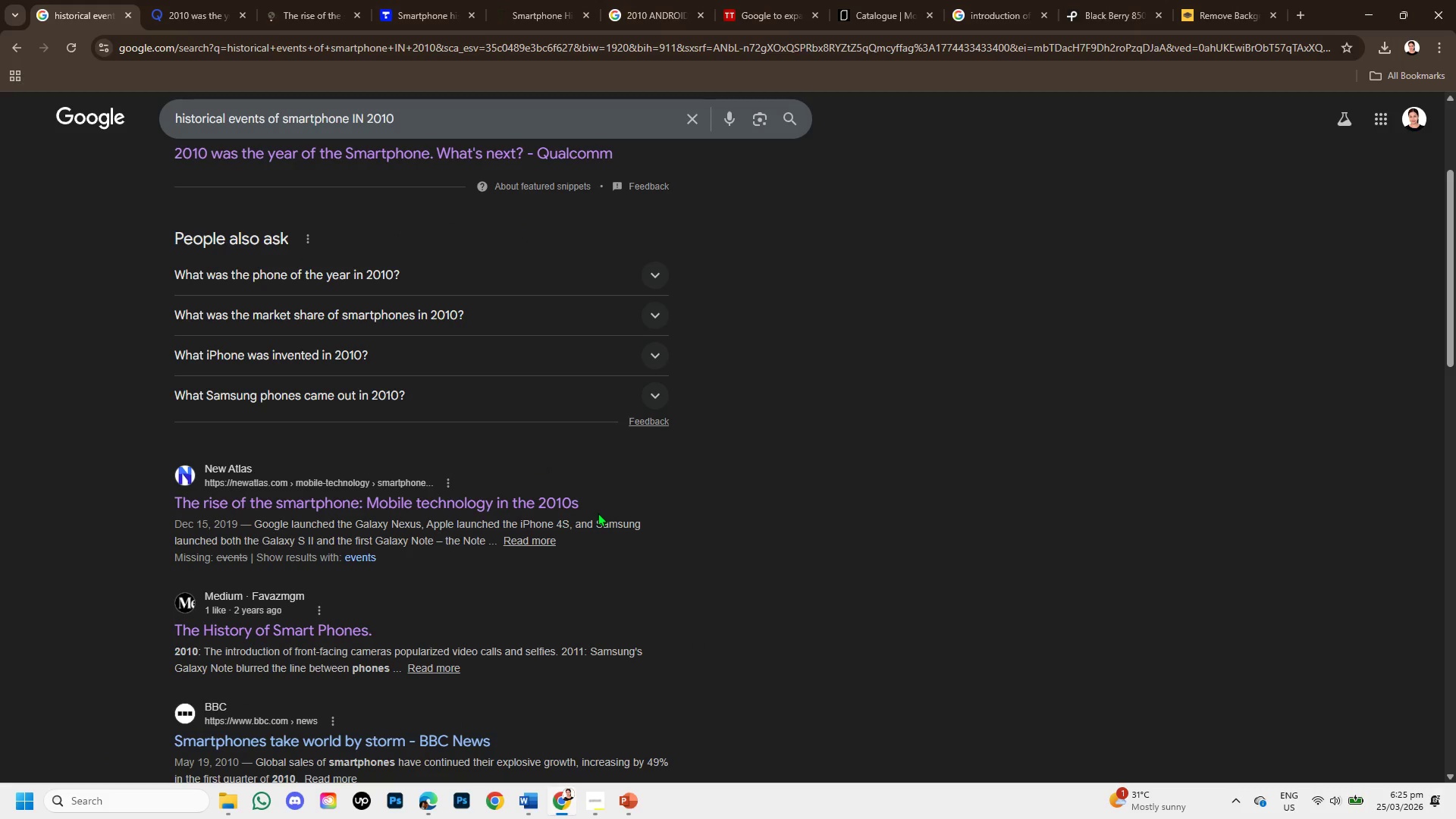 
scroll: coordinate [543, 532], scroll_direction: down, amount: 1.0
 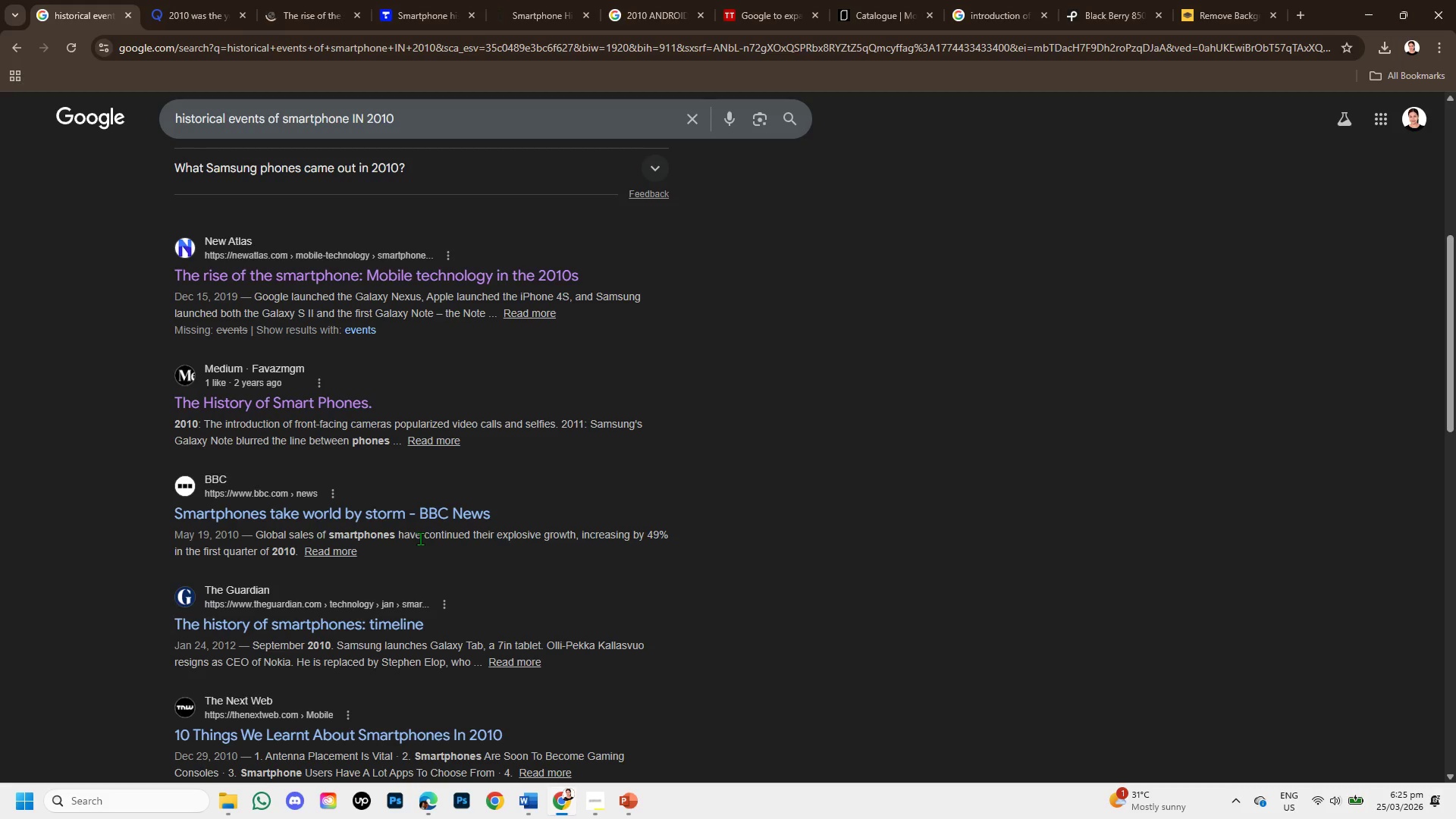 
wait(6.06)
 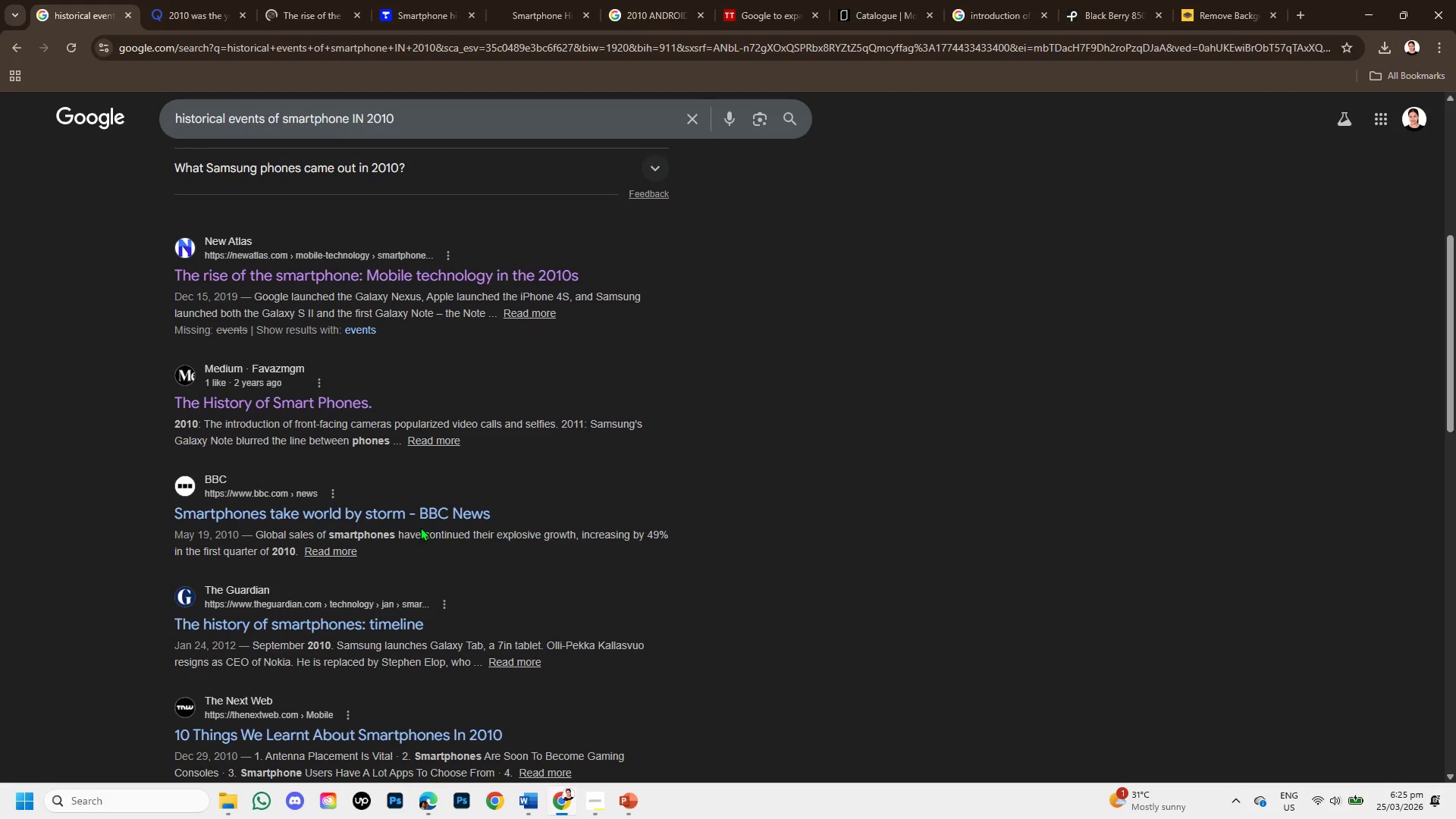 
right_click([384, 510])
 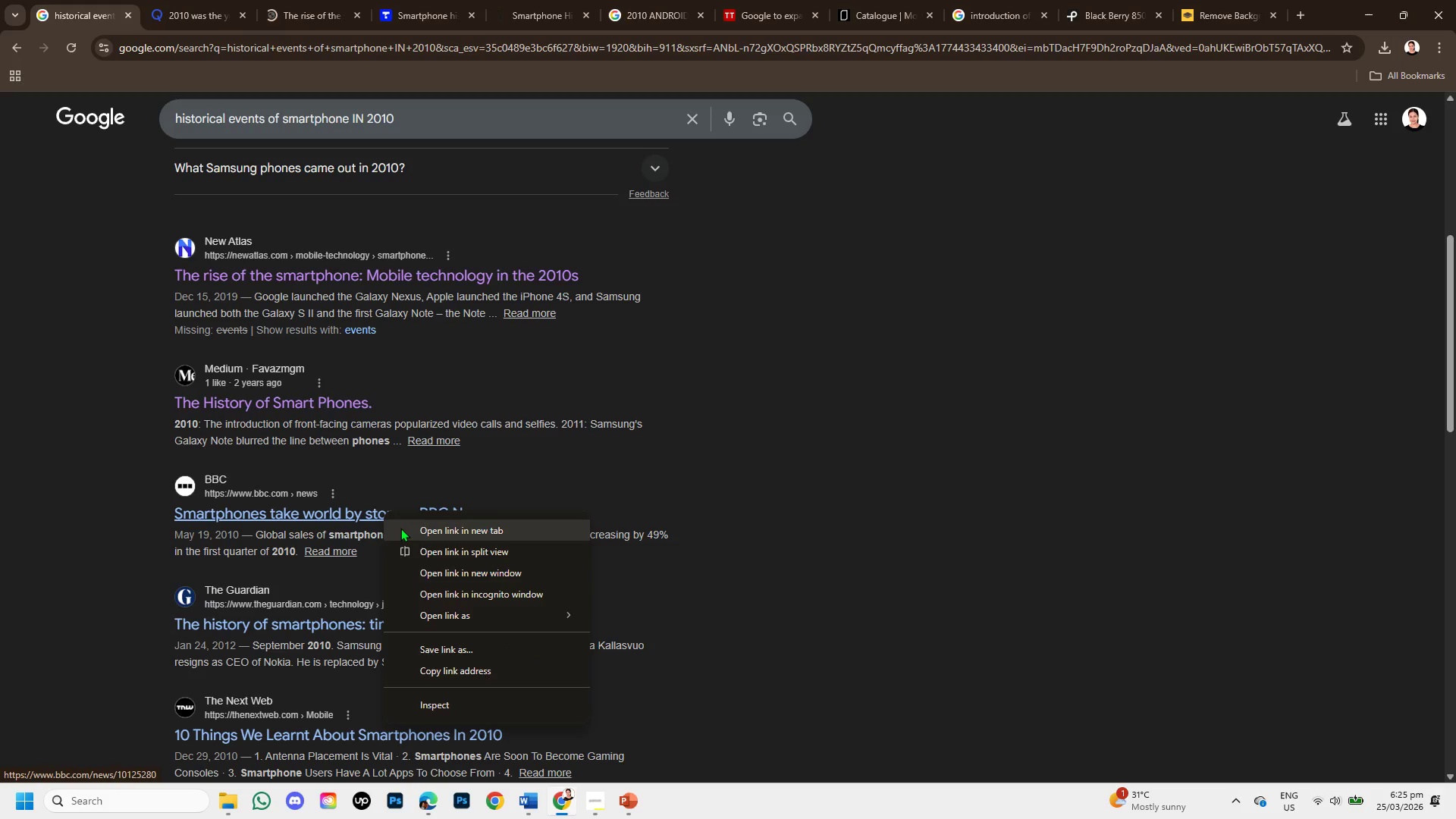 
left_click([400, 528])
 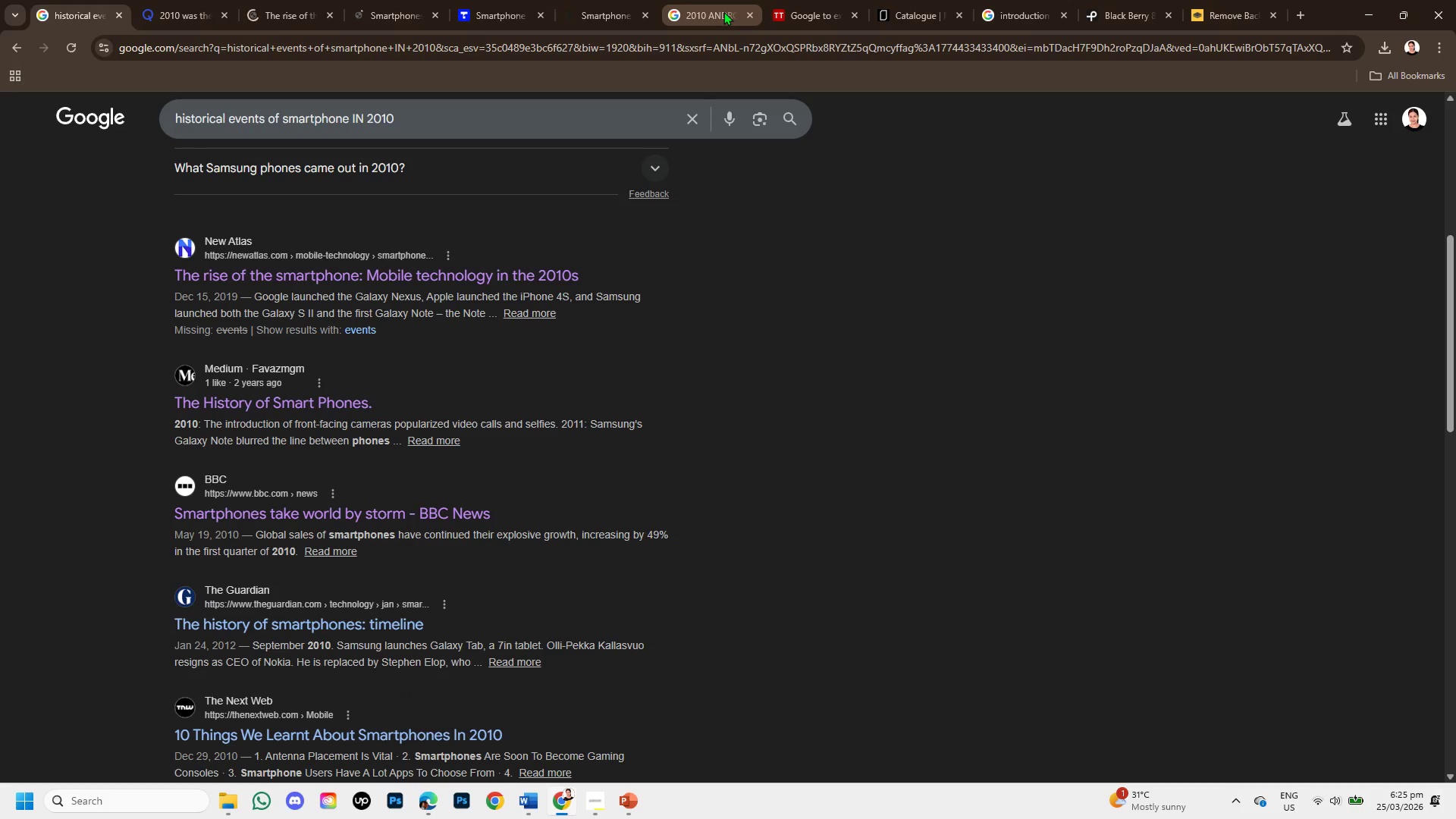 
left_click([601, 14])
 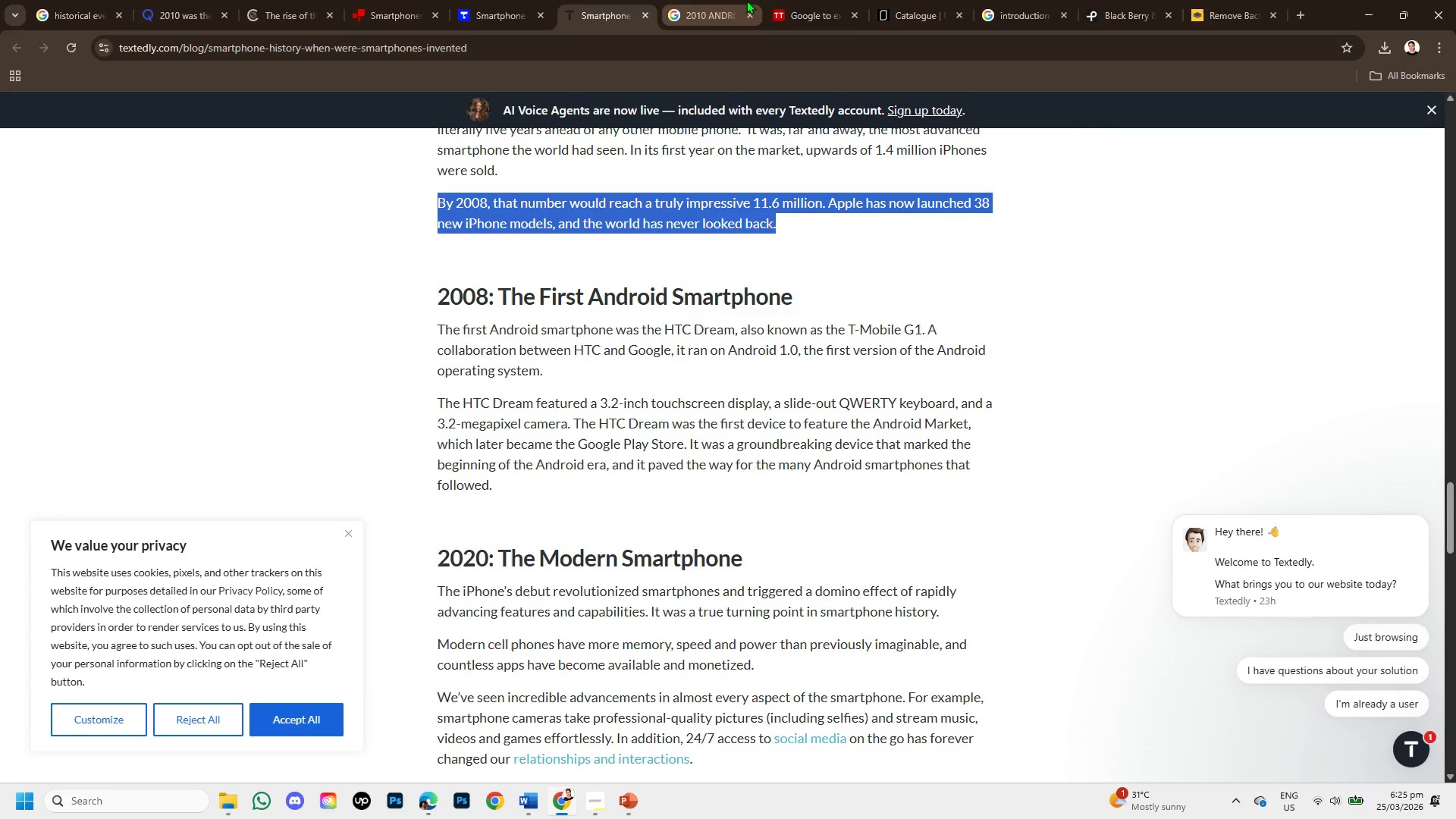 
left_click([800, 15])
 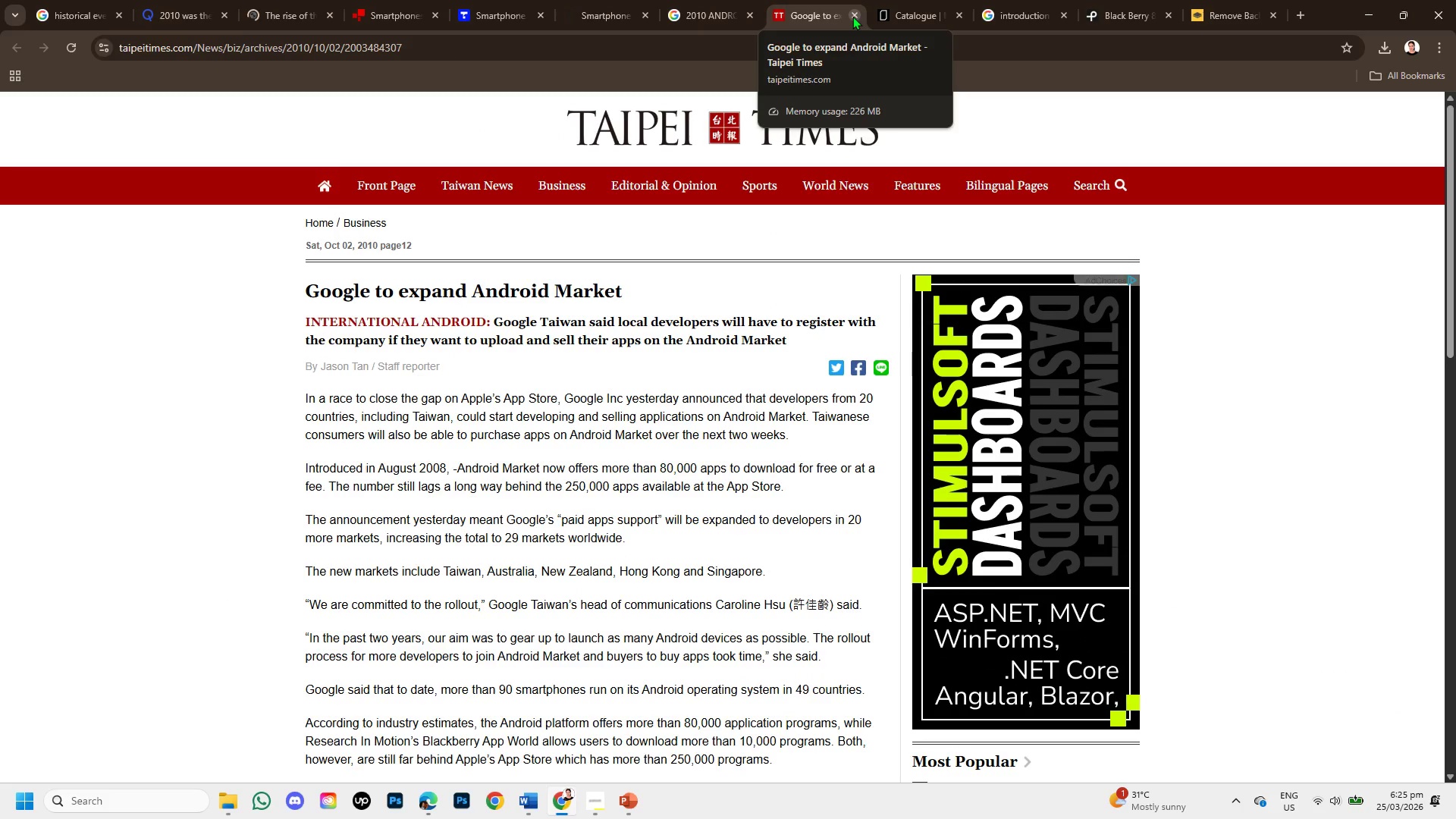 
wait(6.39)
 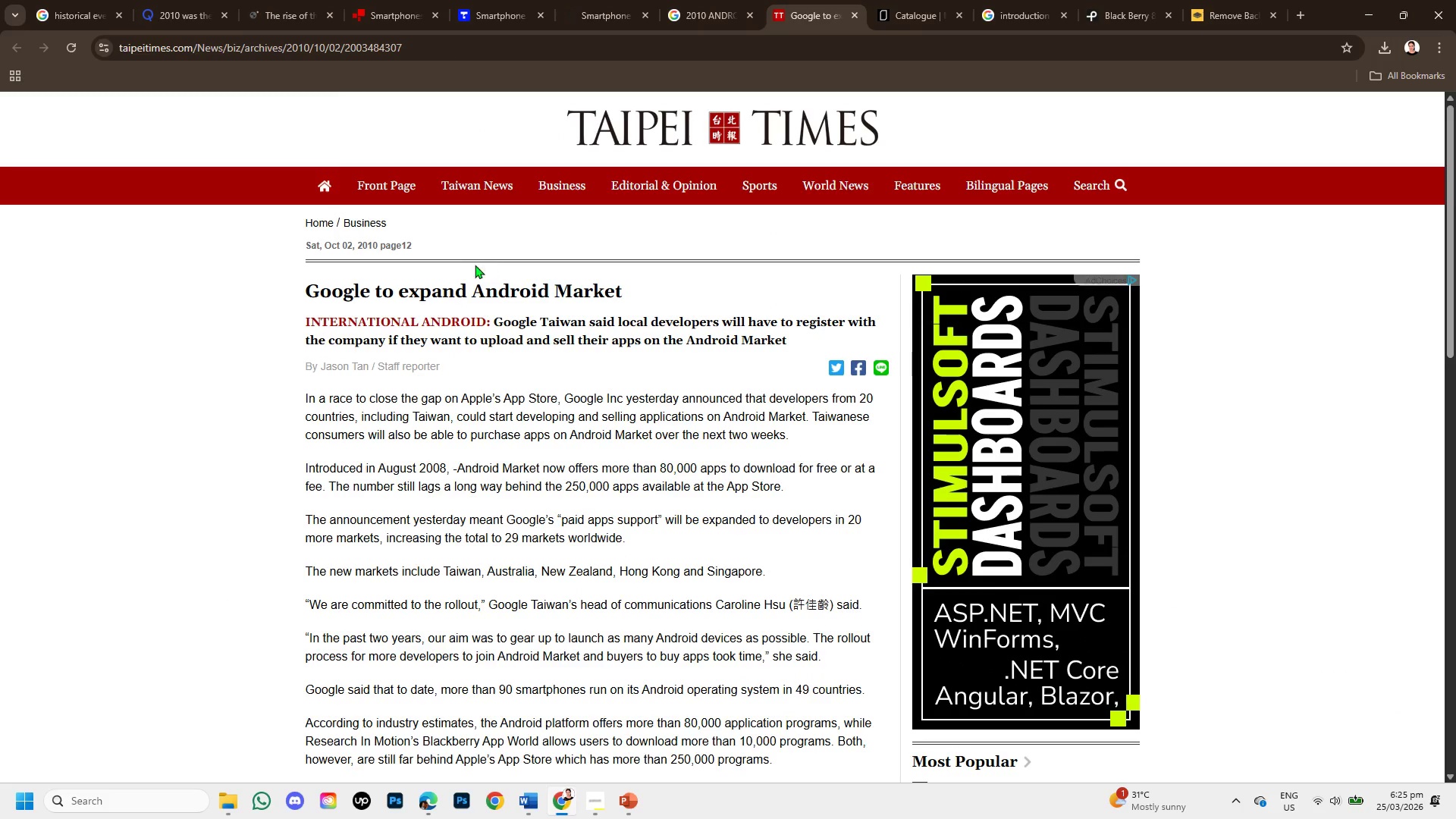 
scroll: coordinate [696, 469], scroll_direction: down, amount: 2.0
 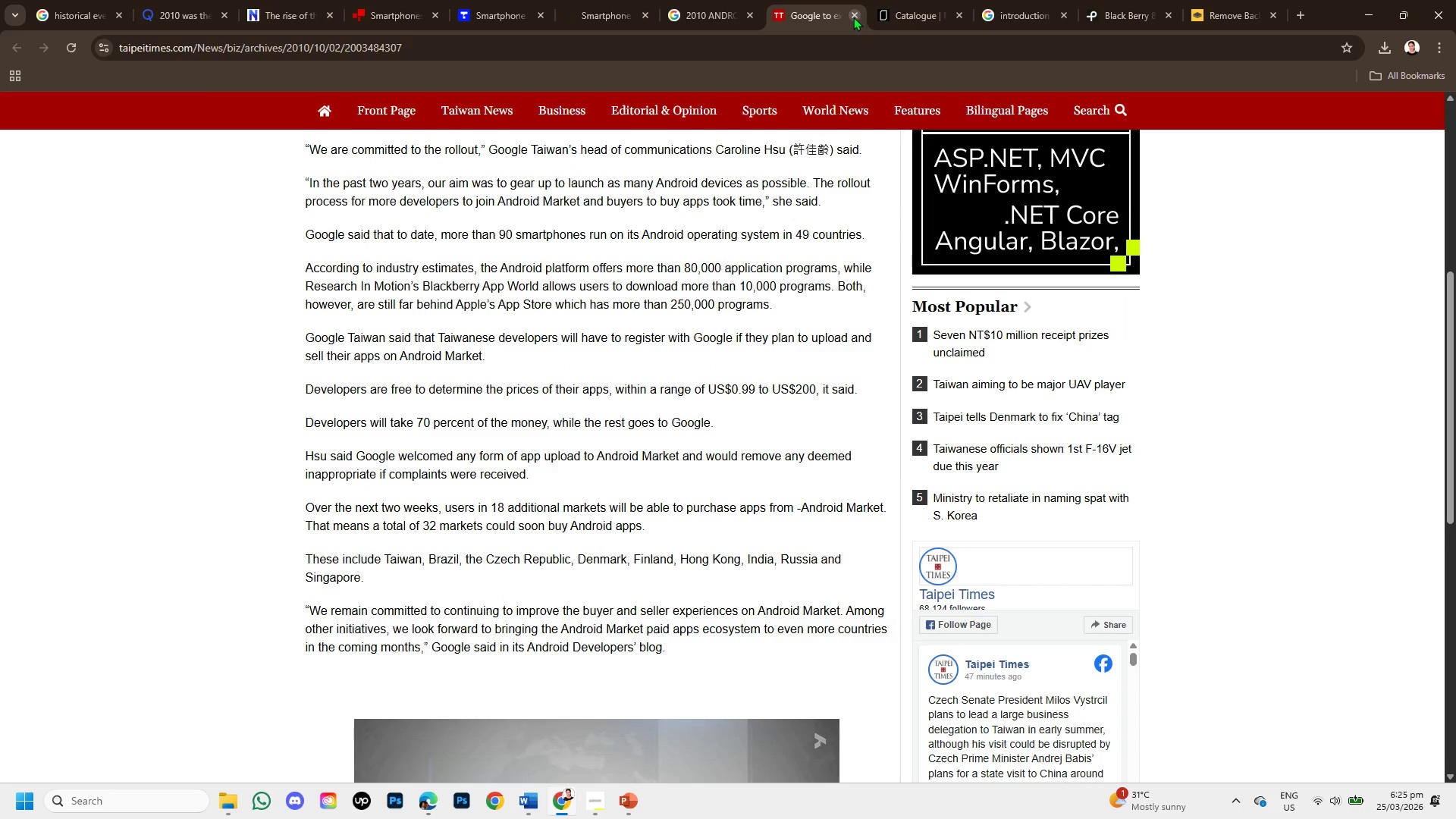 
left_click([853, 17])
 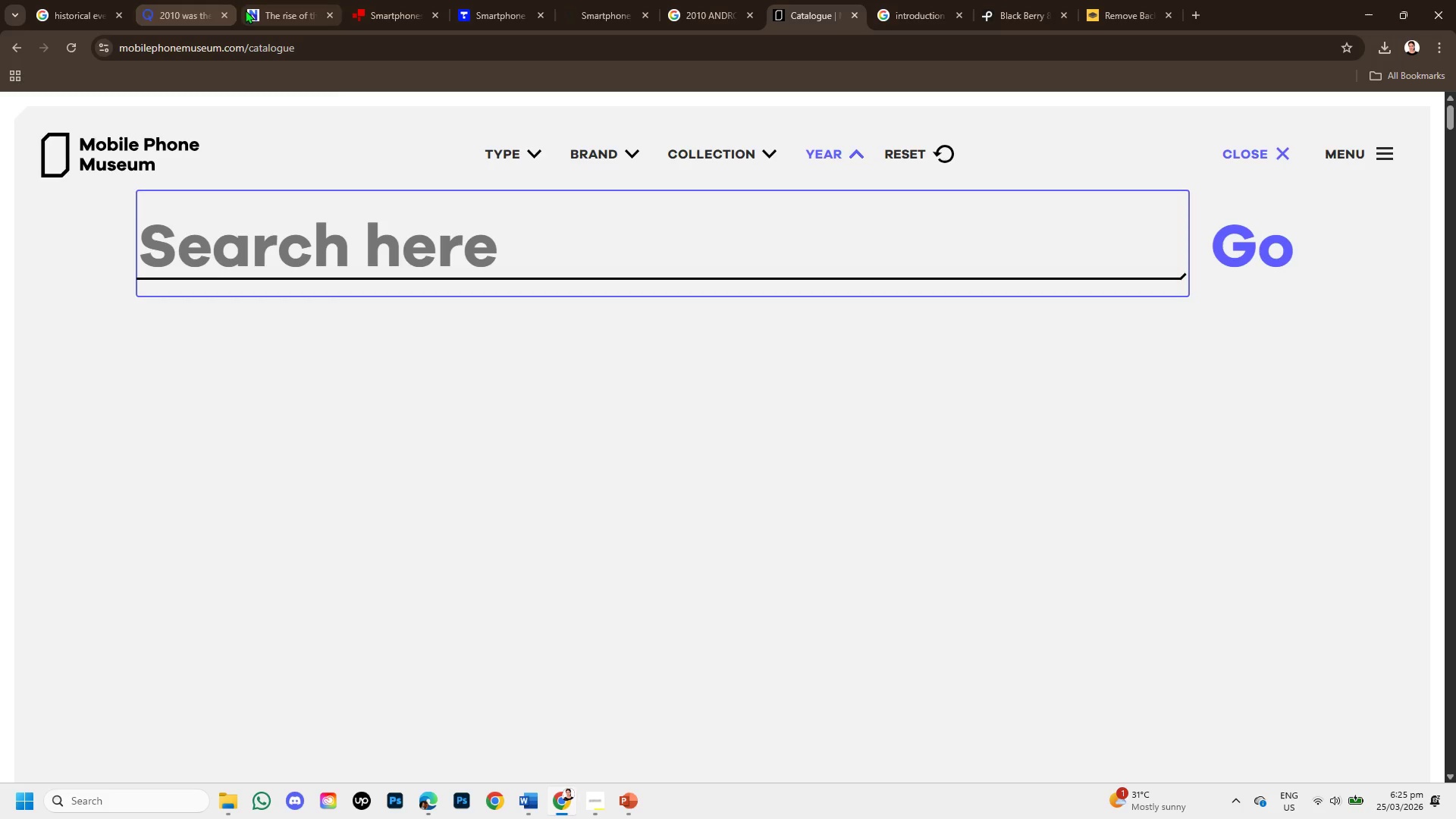 
left_click([259, 12])
 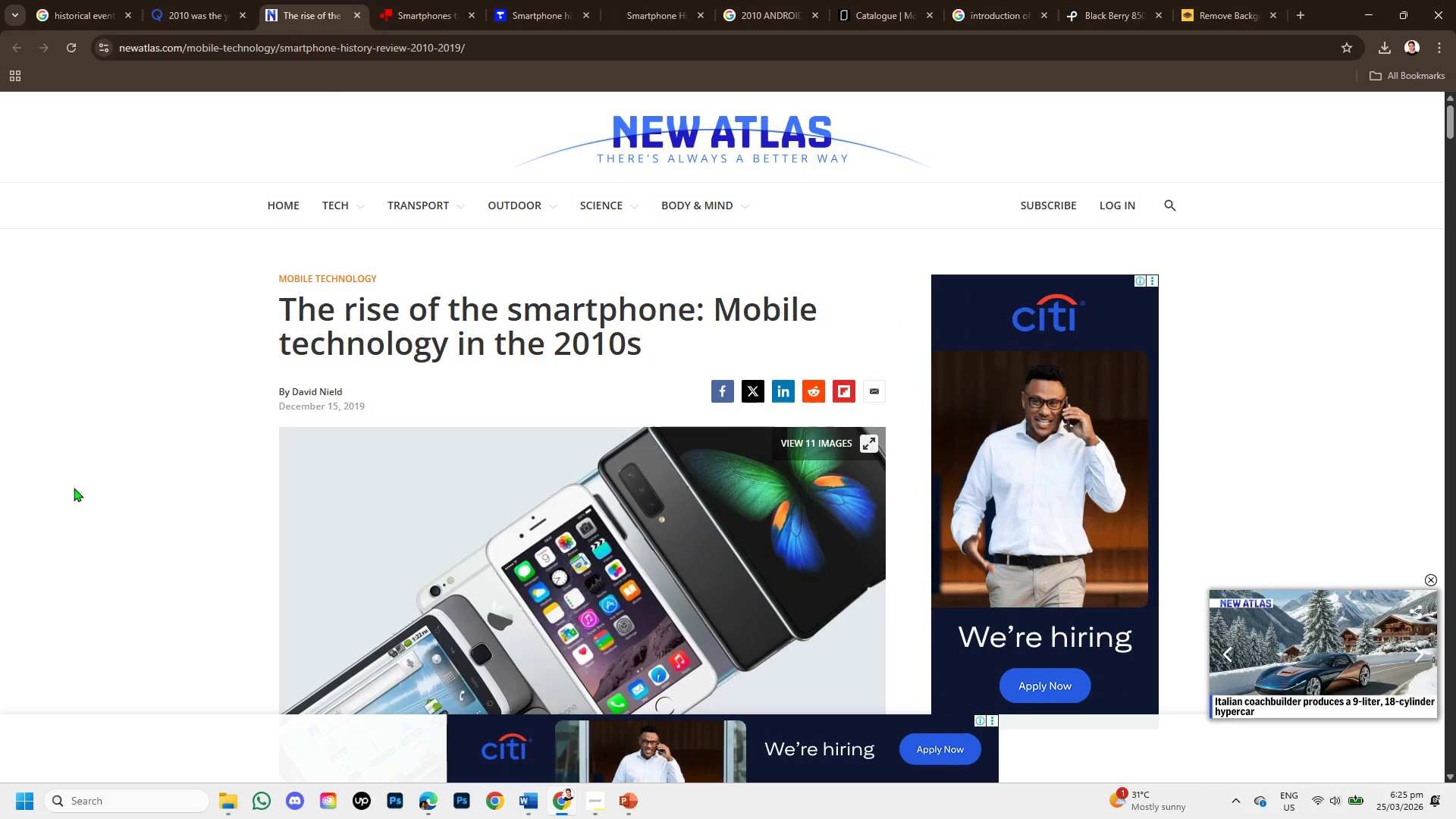 
scroll: coordinate [204, 402], scroll_direction: down, amount: 2.0
 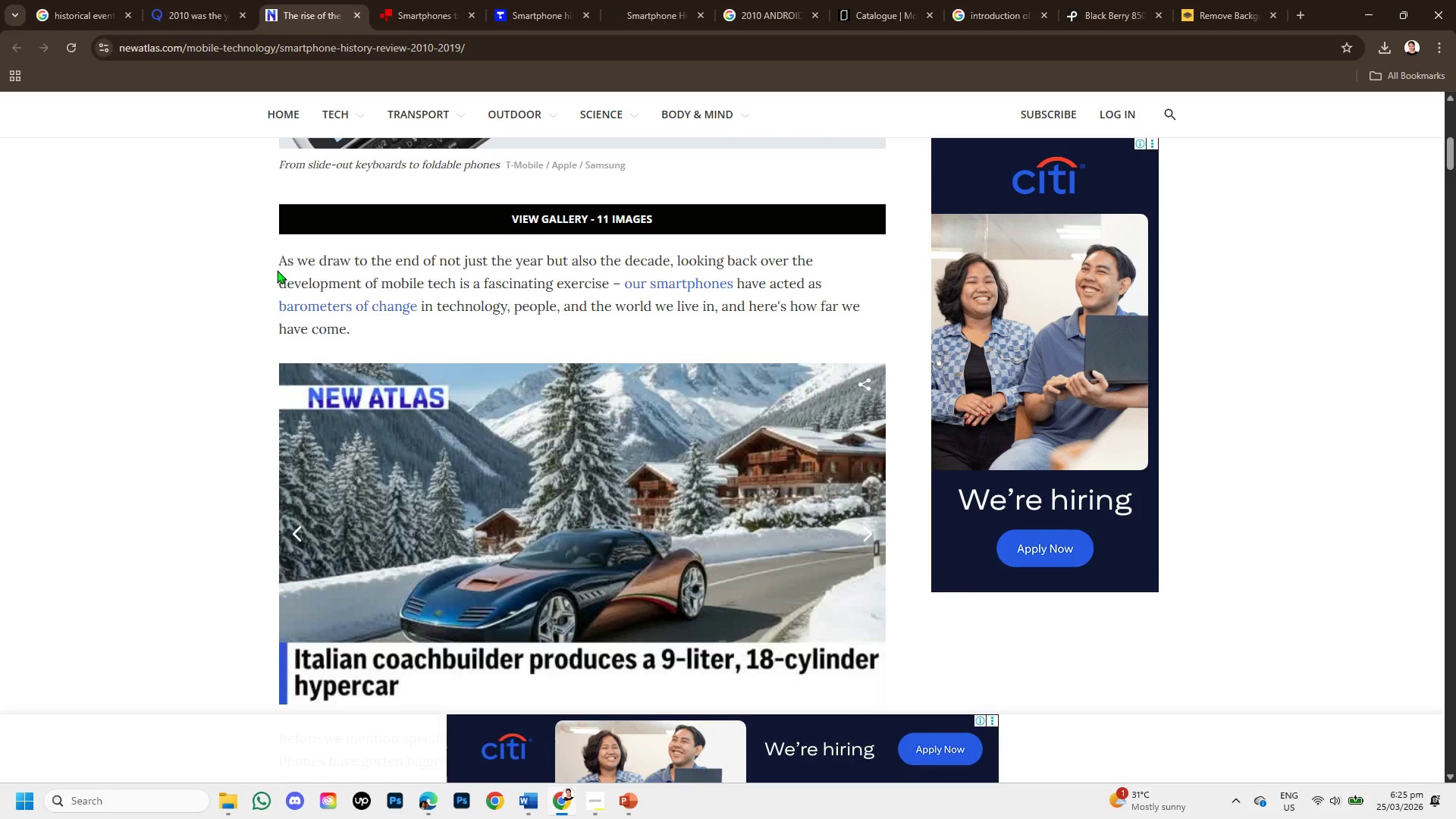 
left_click_drag(start_coordinate=[268, 256], to_coordinate=[466, 329])
 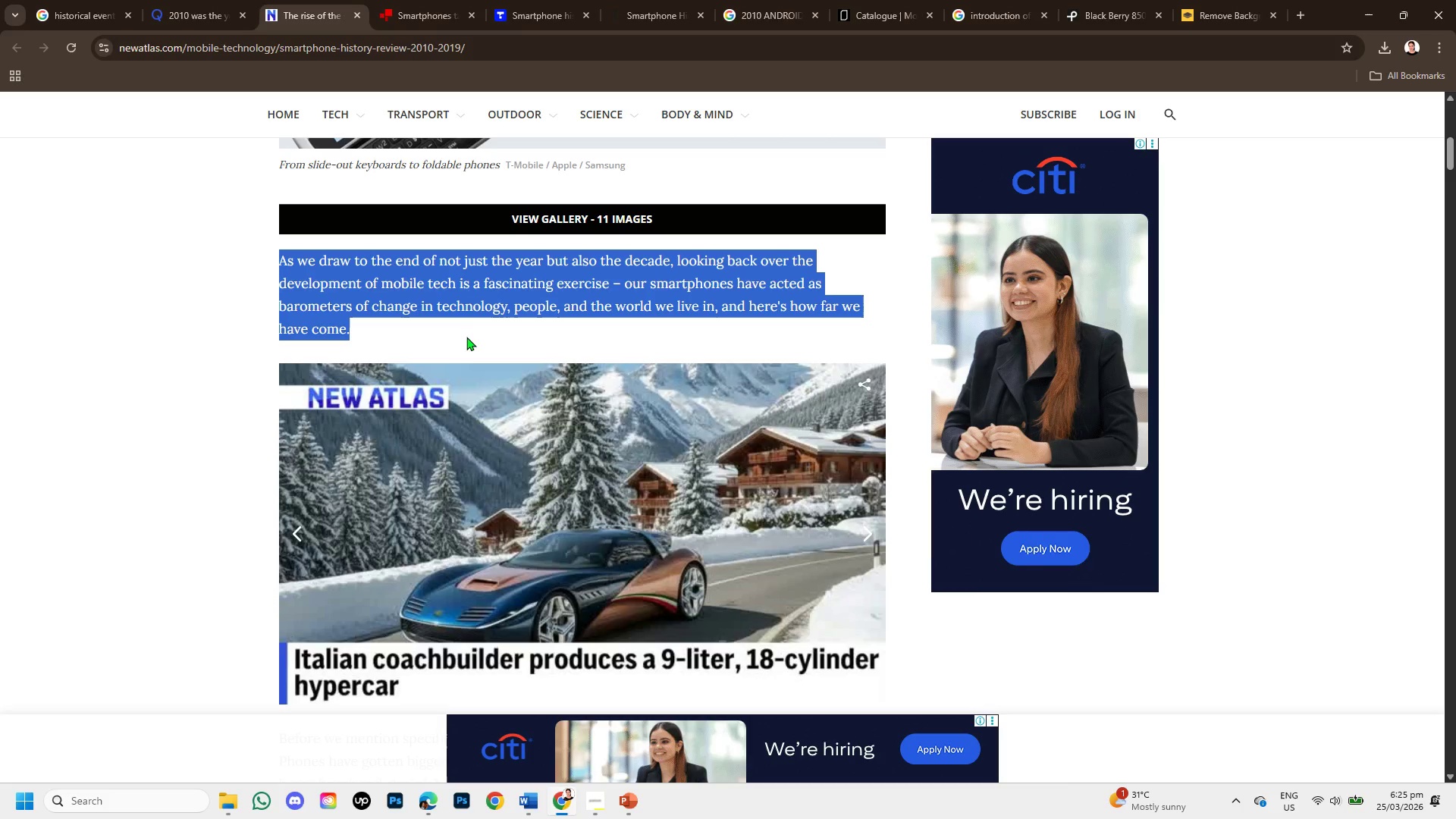 
scroll: coordinate [466, 338], scroll_direction: down, amount: 1.0
 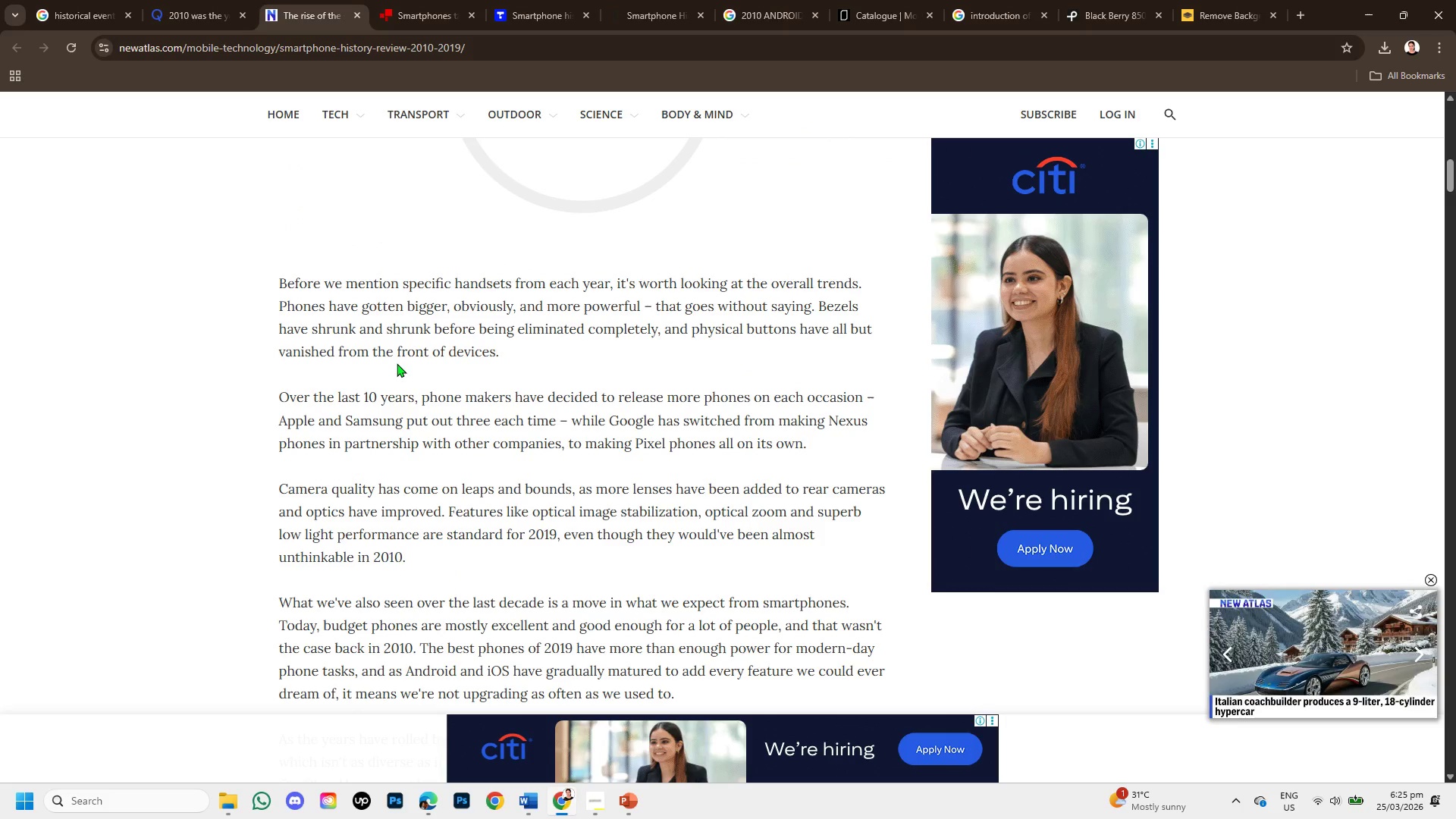 
left_click([956, 1])
 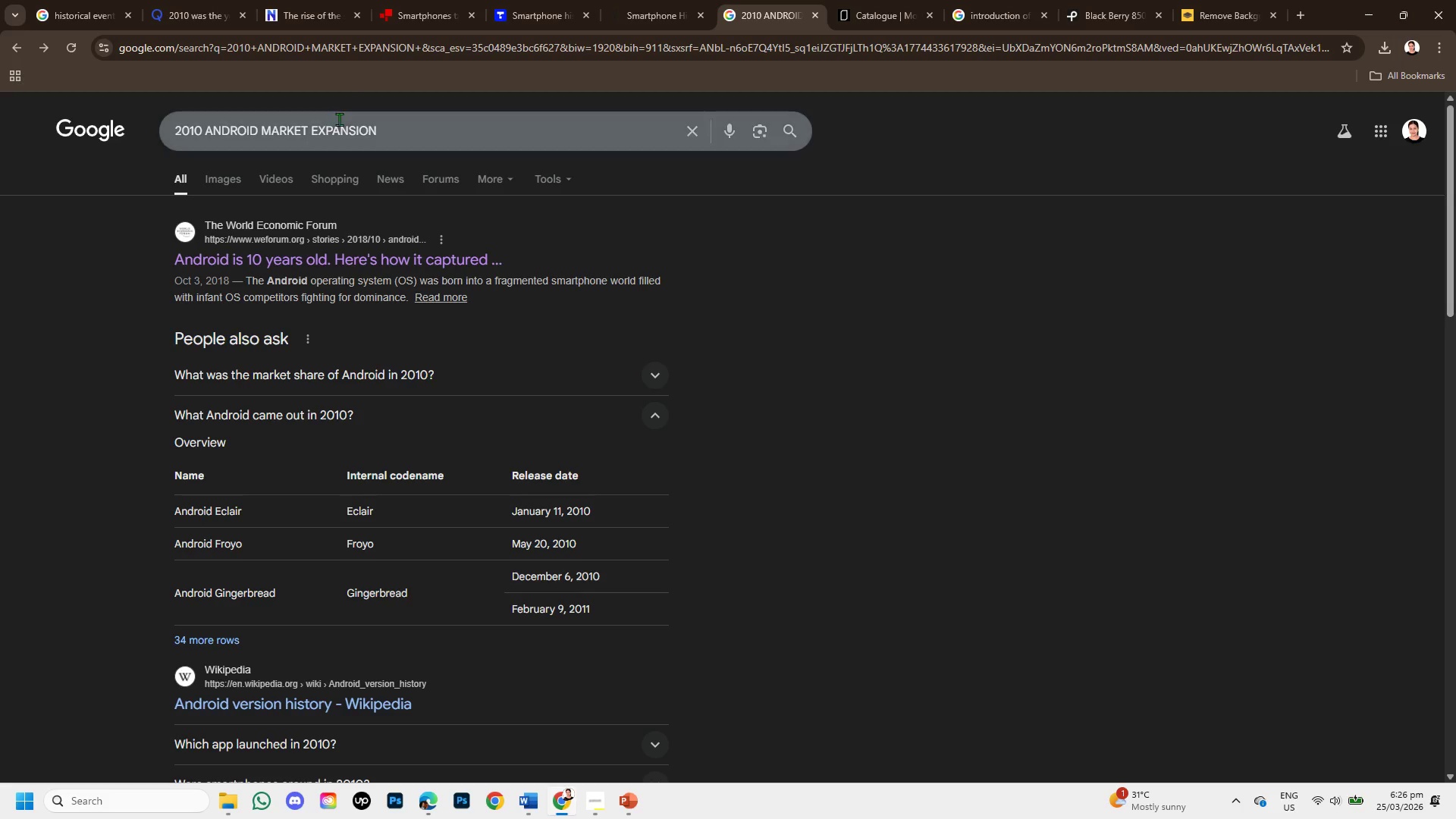 
left_click([233, 176])
 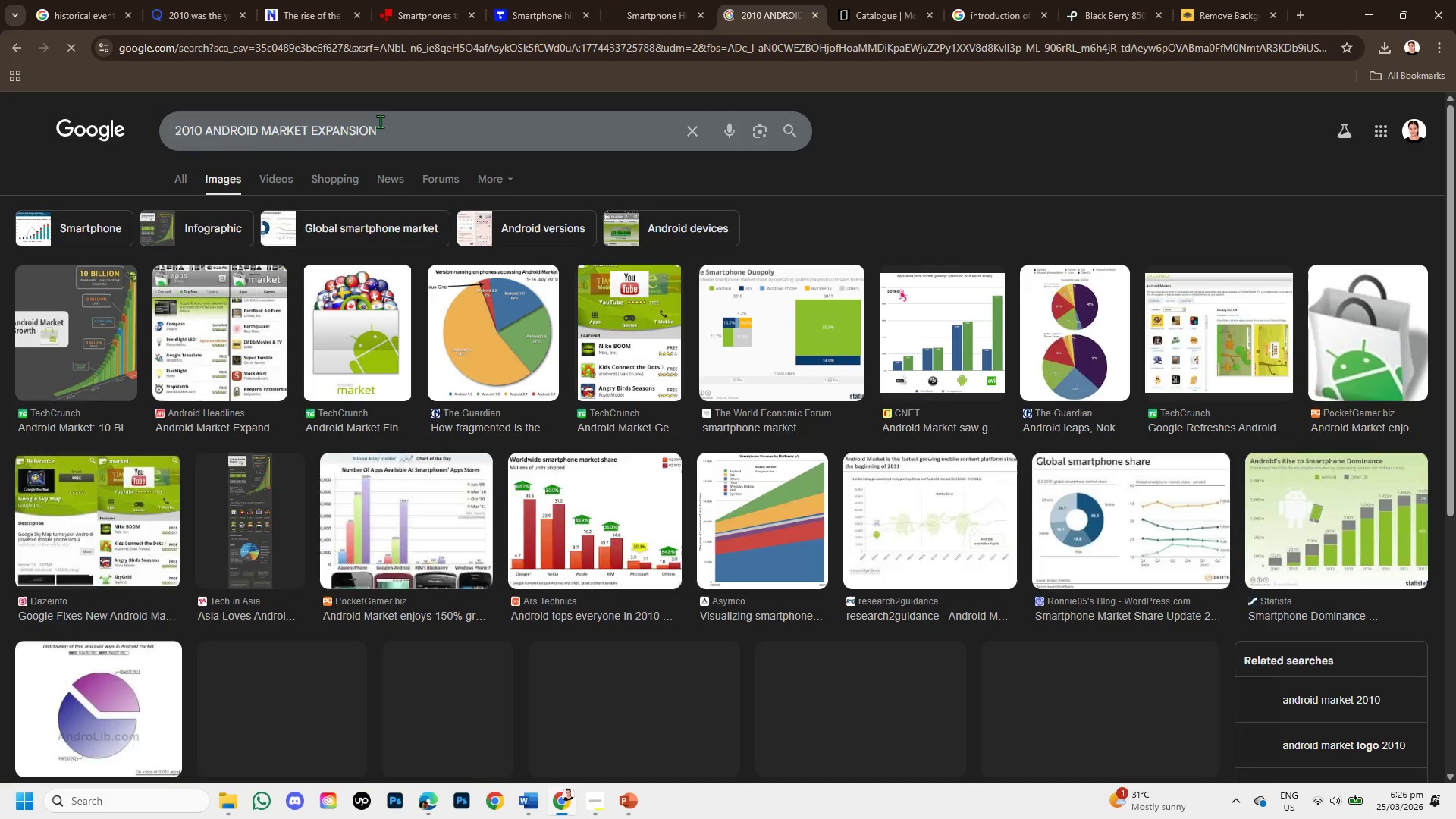 
left_click_drag(start_coordinate=[386, 124], to_coordinate=[263, 127])
 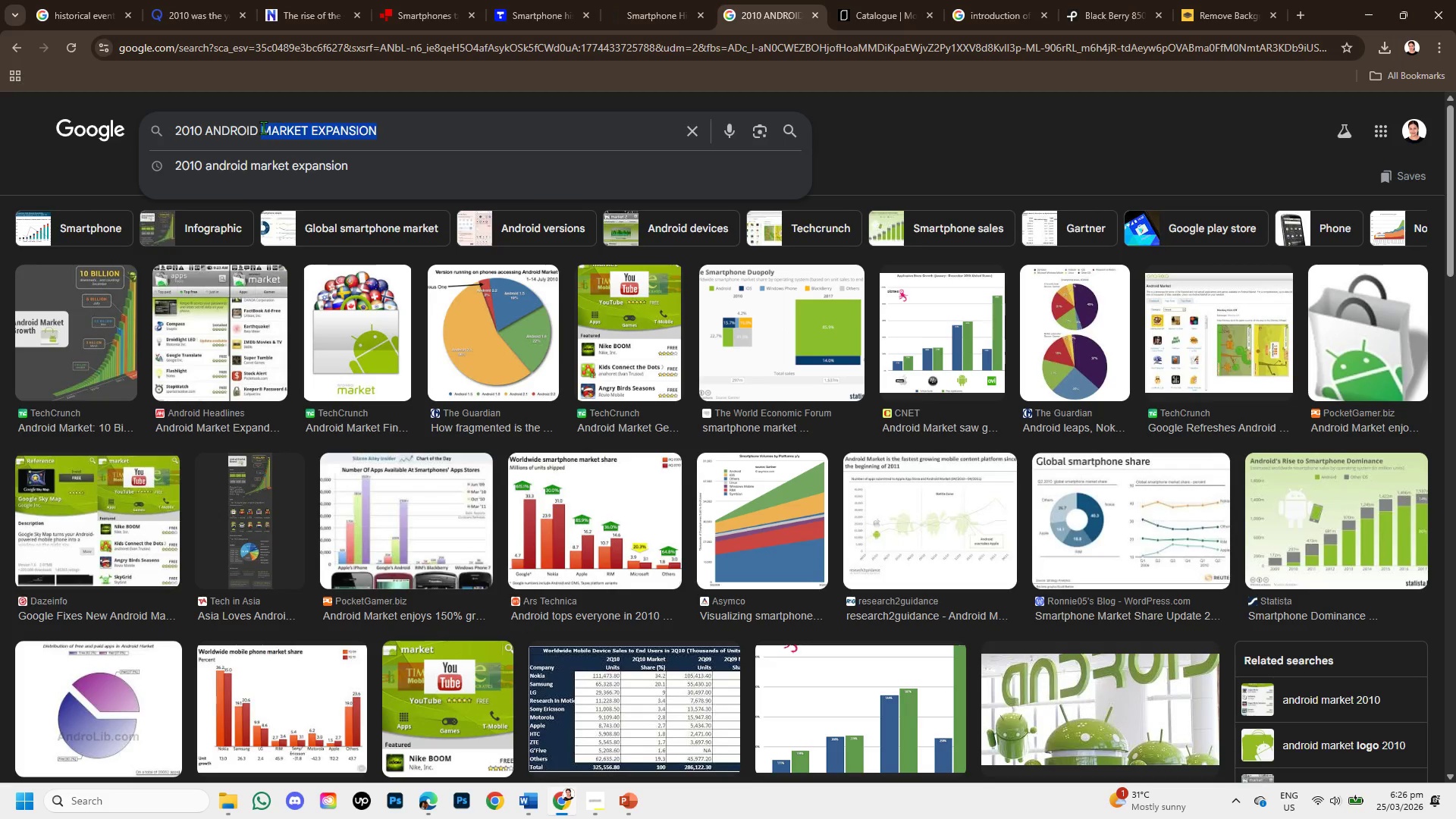 
key(Backspace)
type(PHONES )
 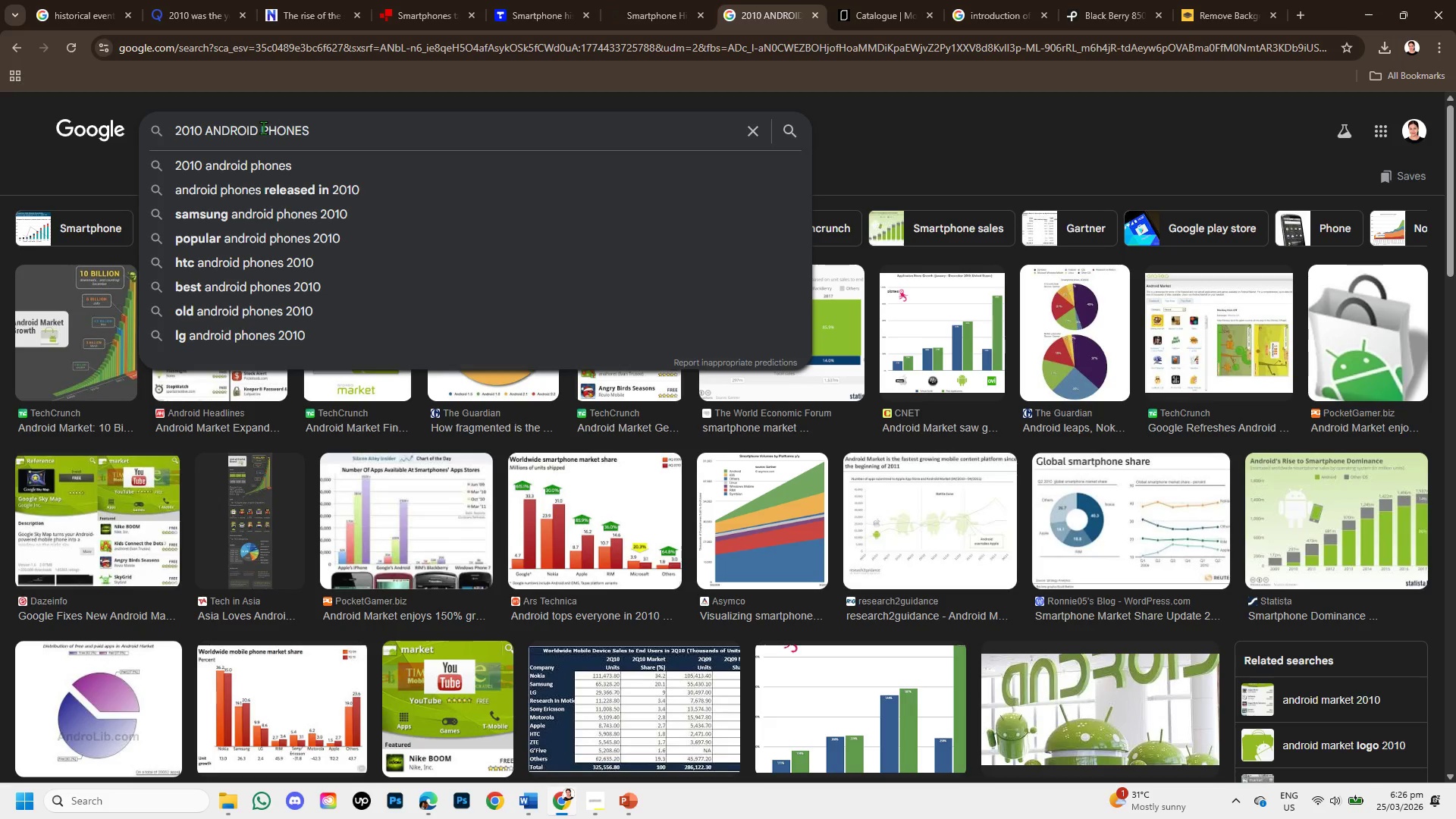 
key(Enter)
 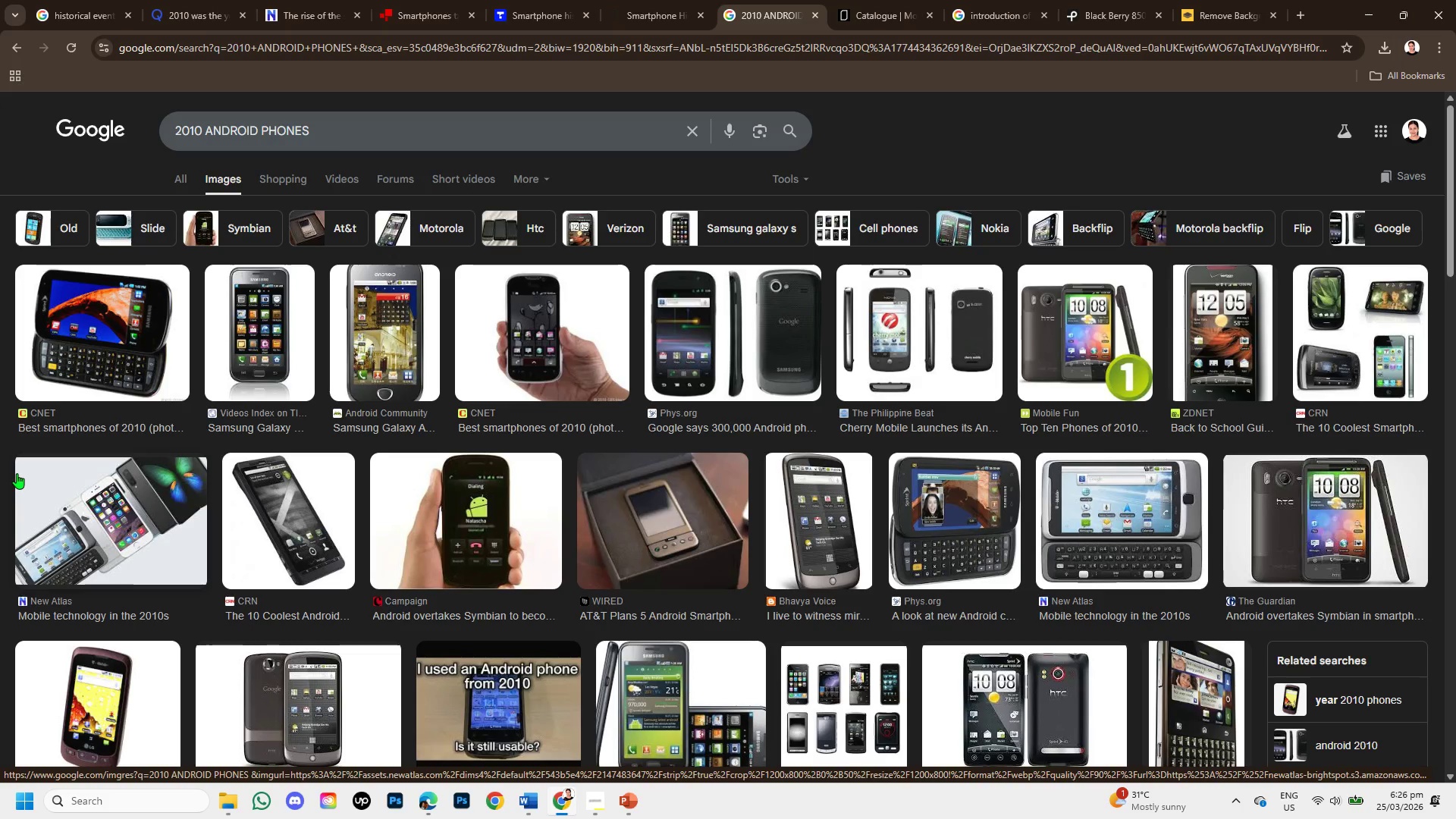 
wait(22.24)
 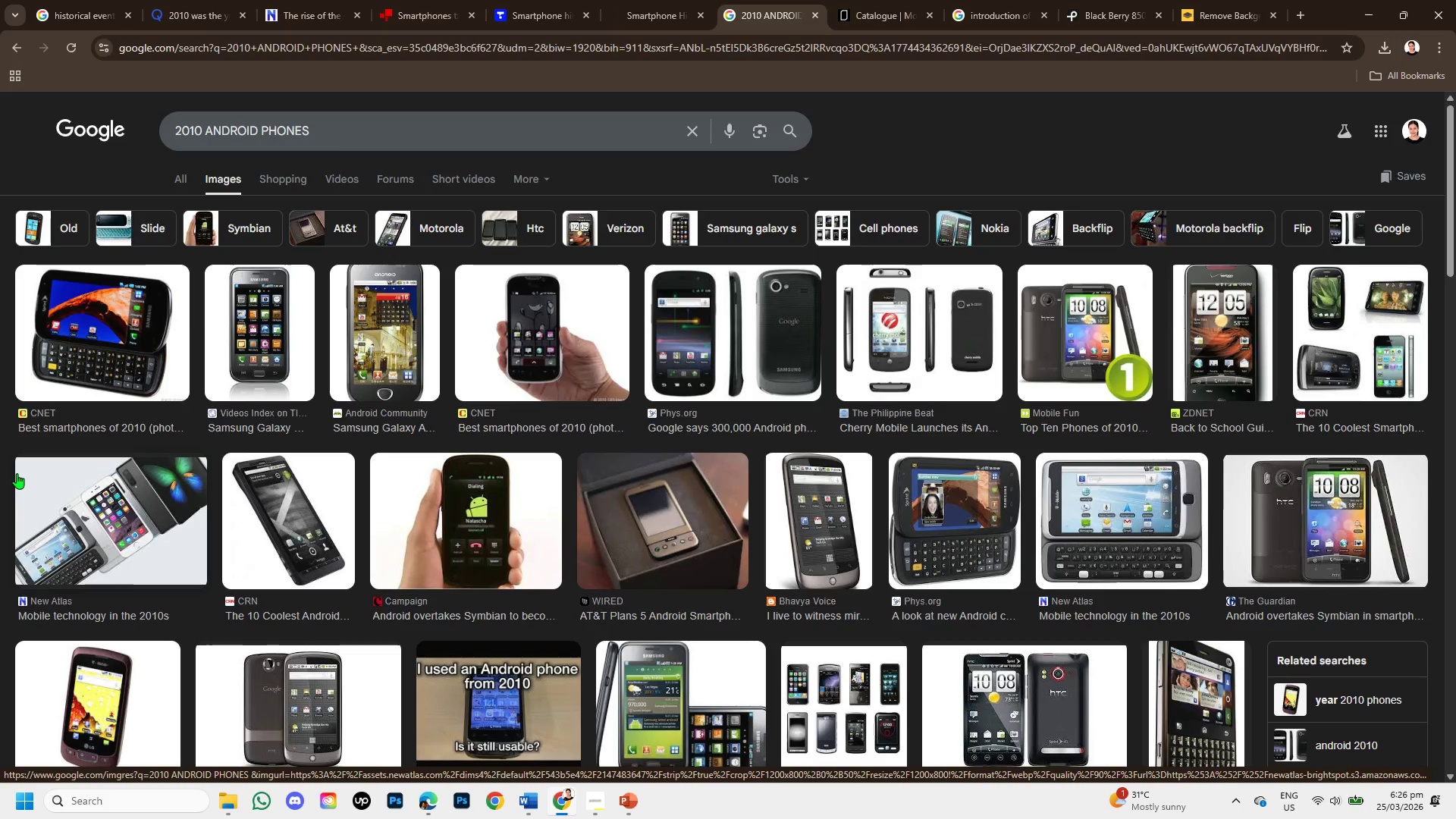 
left_click([949, 334])
 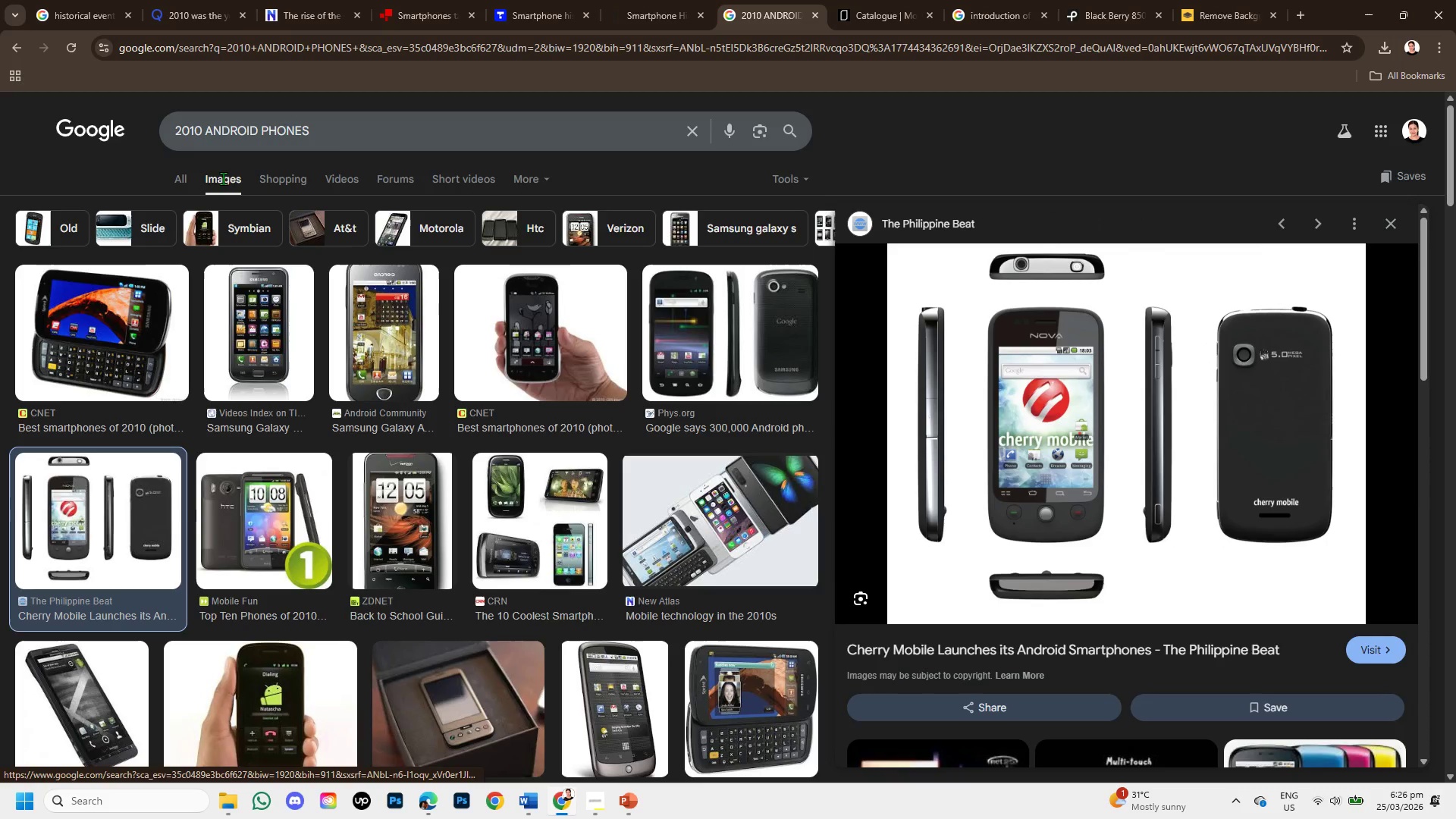 
left_click([141, 297])
 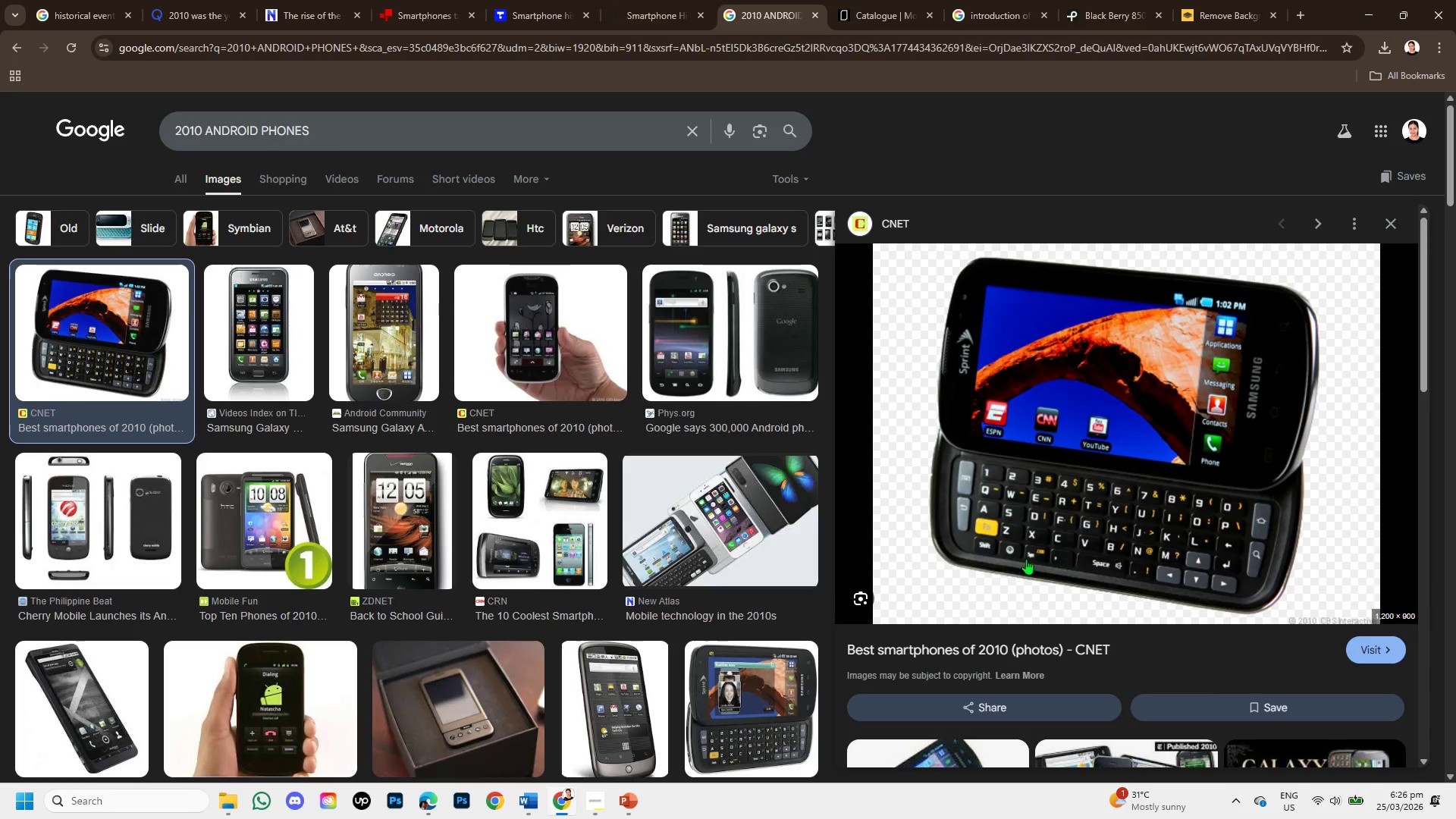 
wait(6.92)
 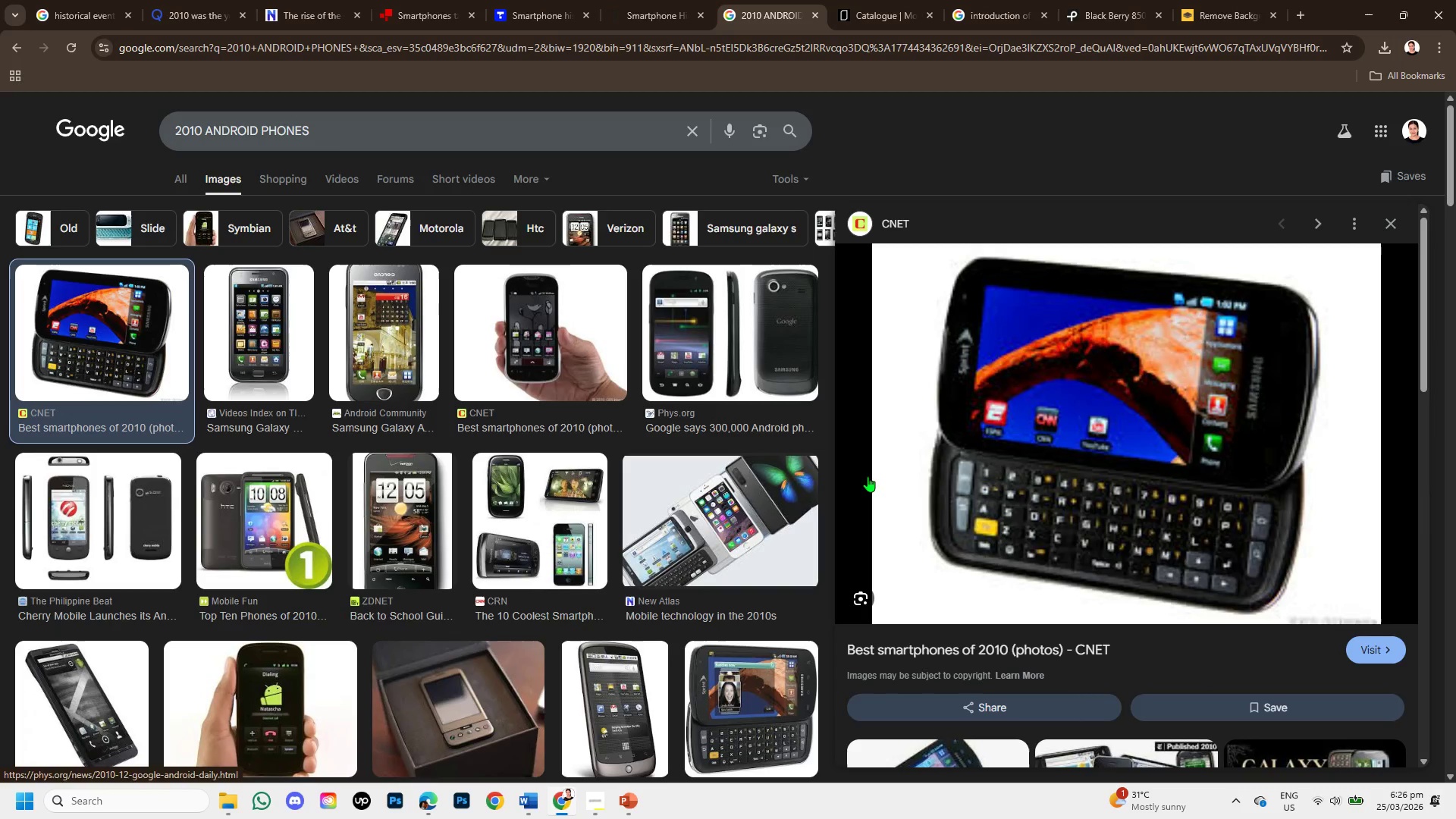 
scroll: coordinate [1061, 513], scroll_direction: down, amount: 2.0
 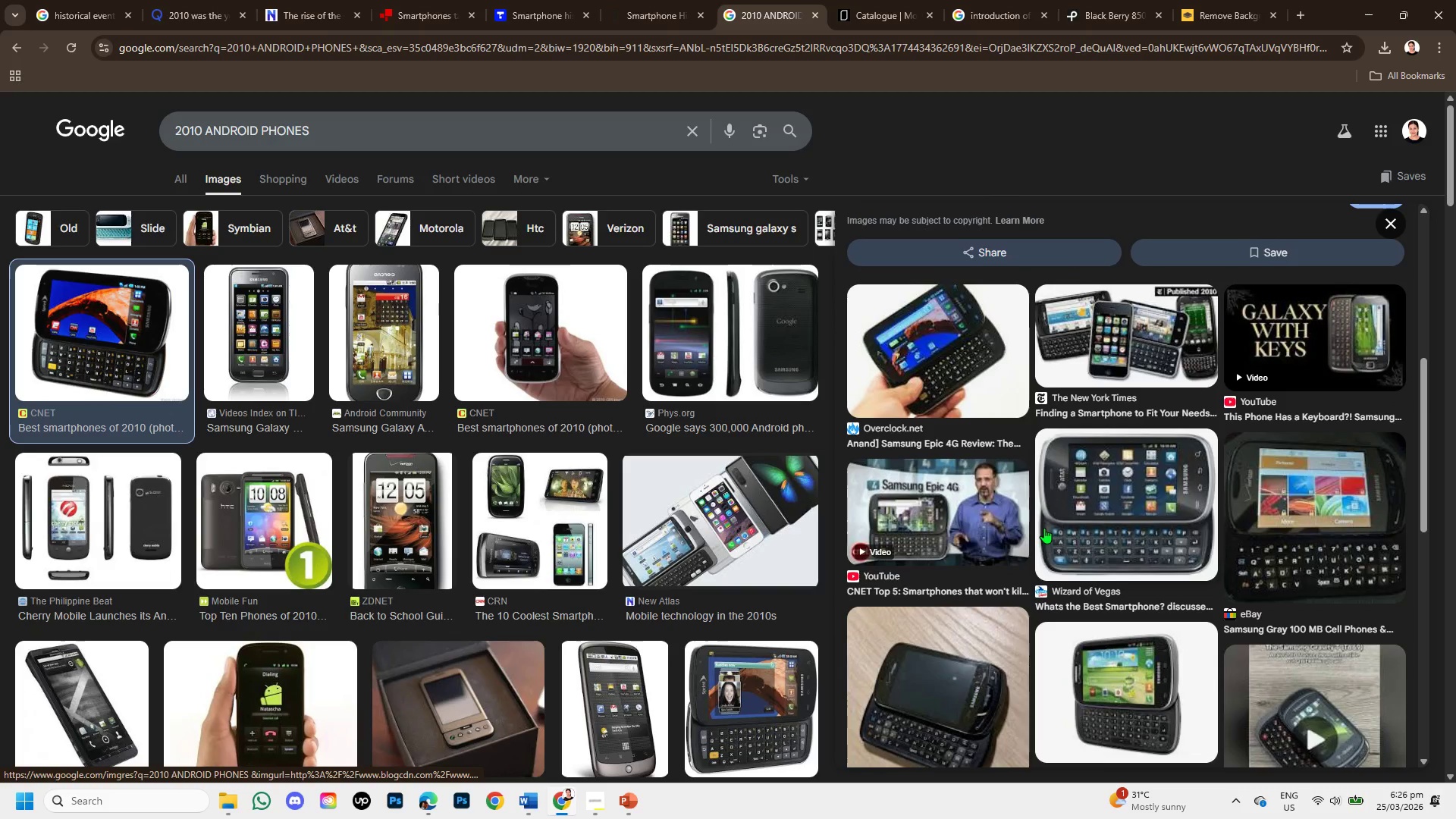 
scroll: coordinate [1053, 551], scroll_direction: up, amount: 3.0
 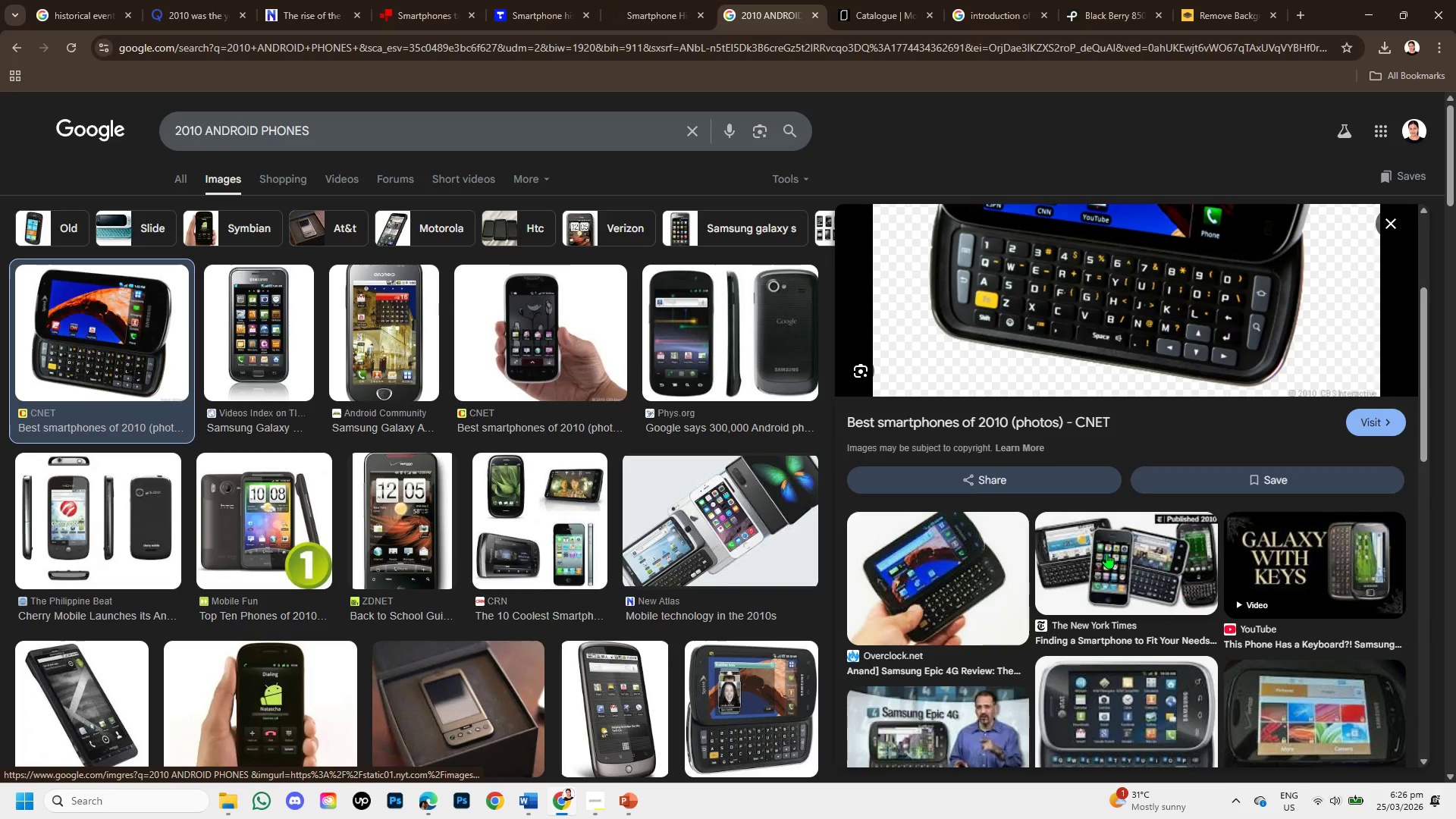 
left_click([1106, 553])
 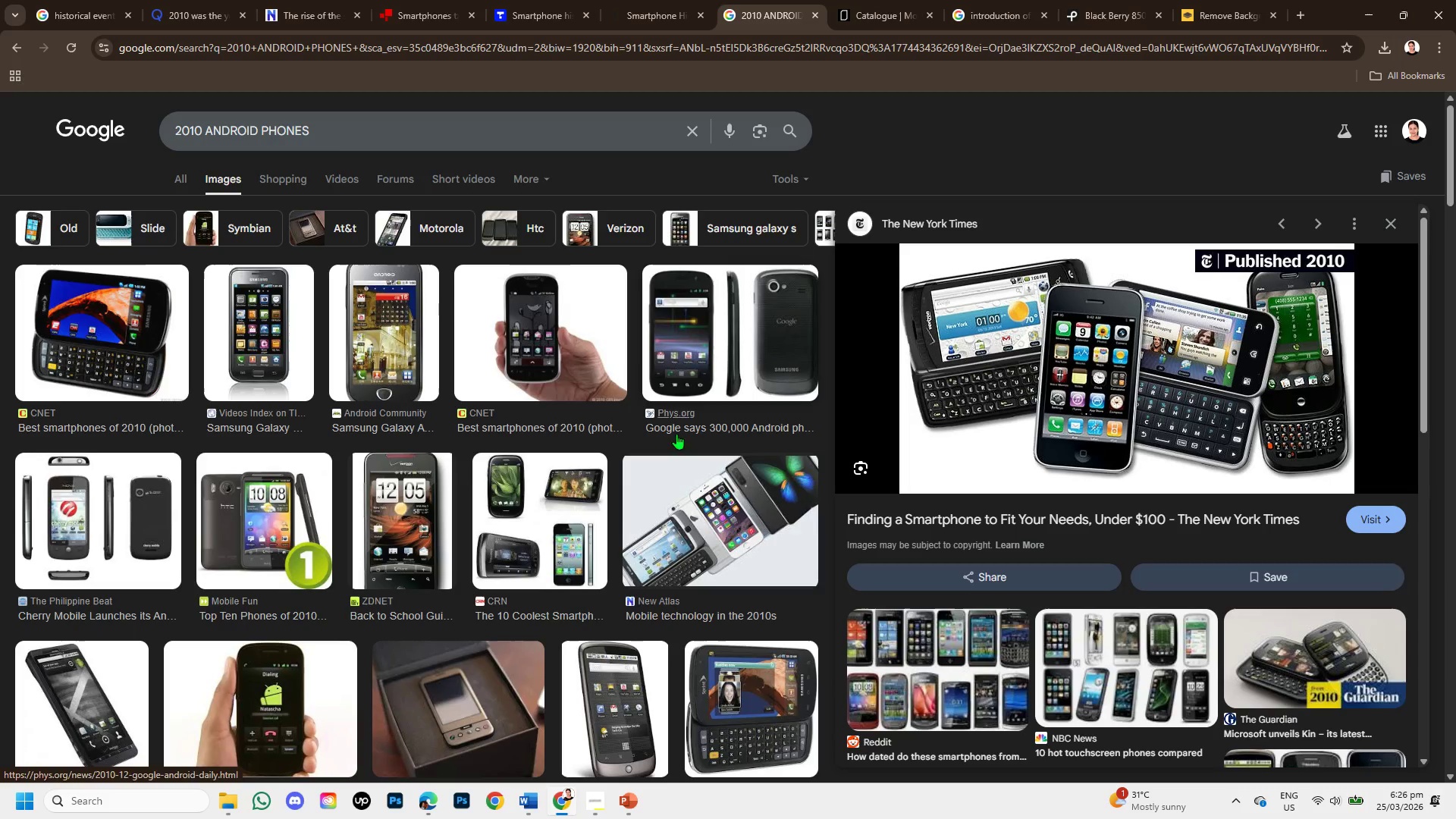 
wait(6.76)
 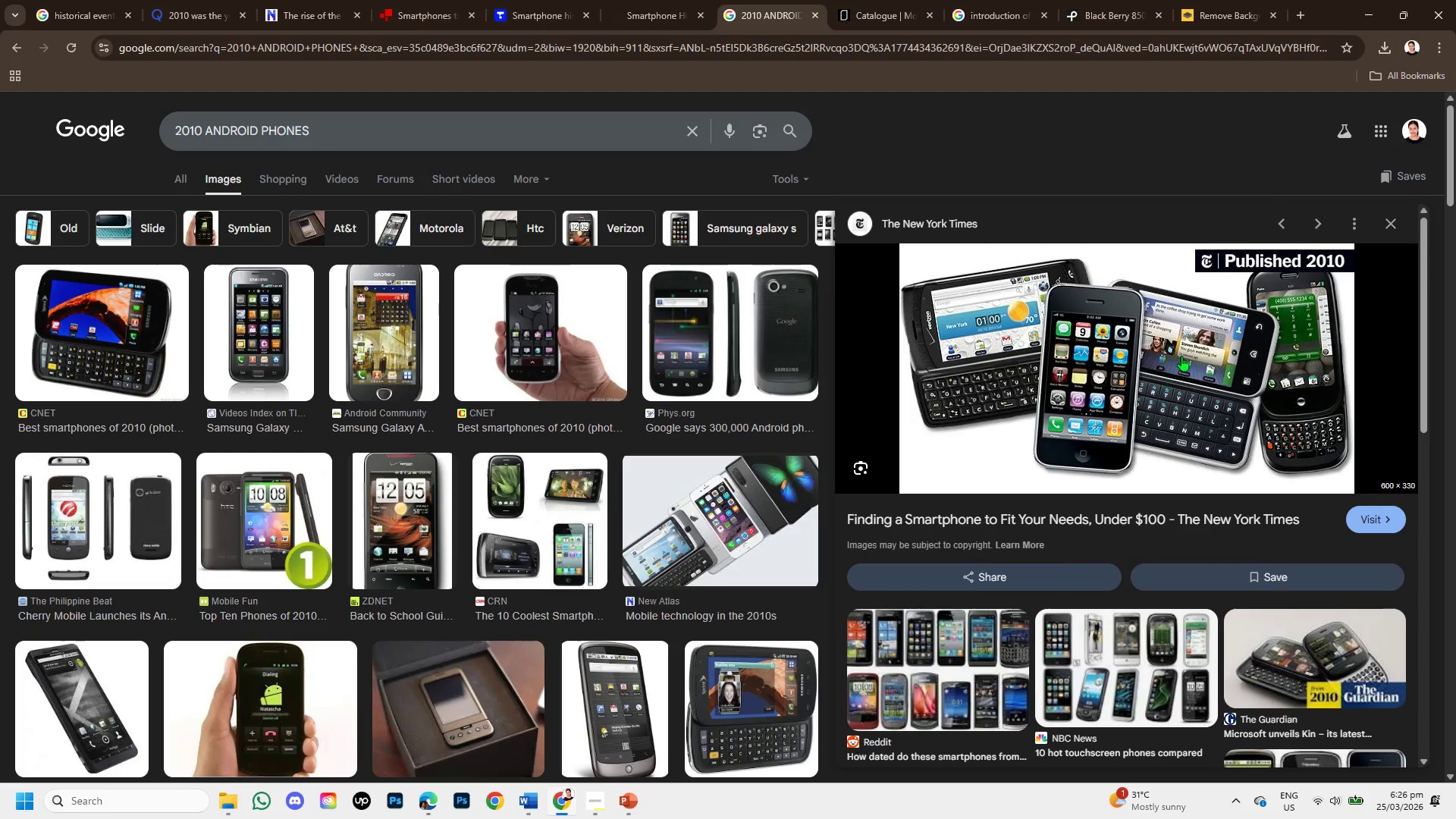 
left_click([115, 324])
 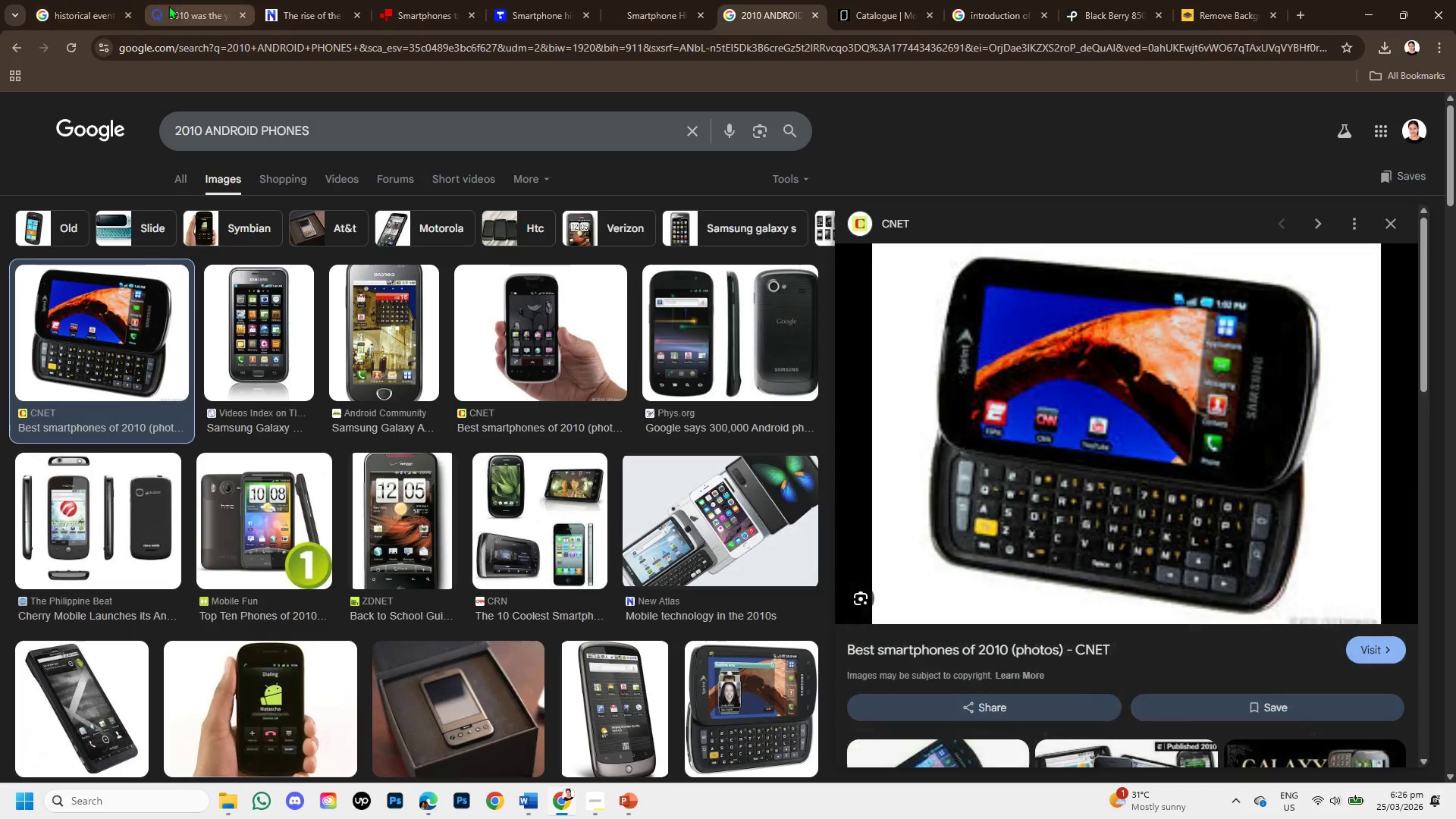 
left_click([171, 6])
 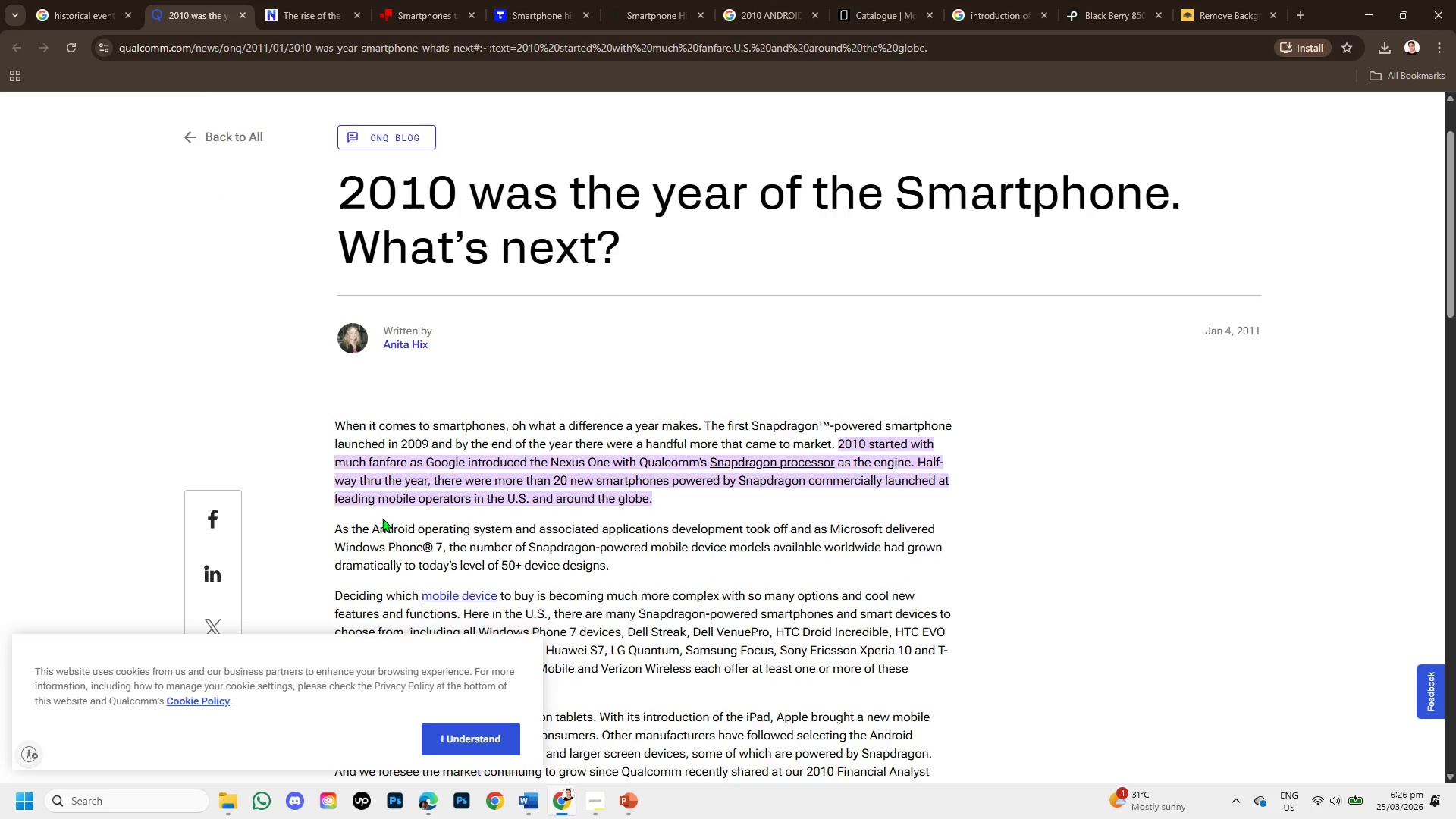 
wait(5.8)
 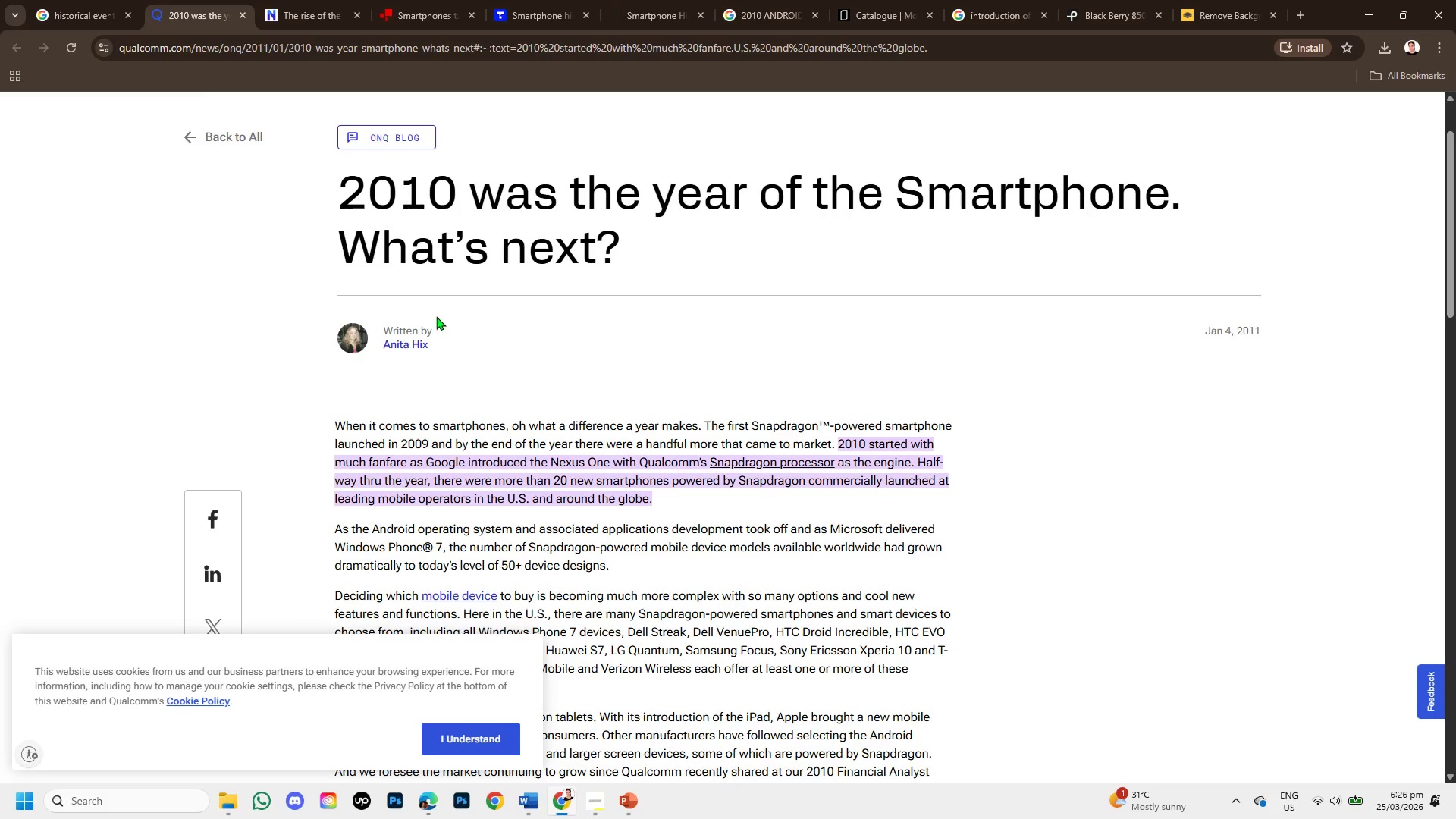 
left_click_drag(start_coordinate=[336, 422], to_coordinate=[838, 441])
 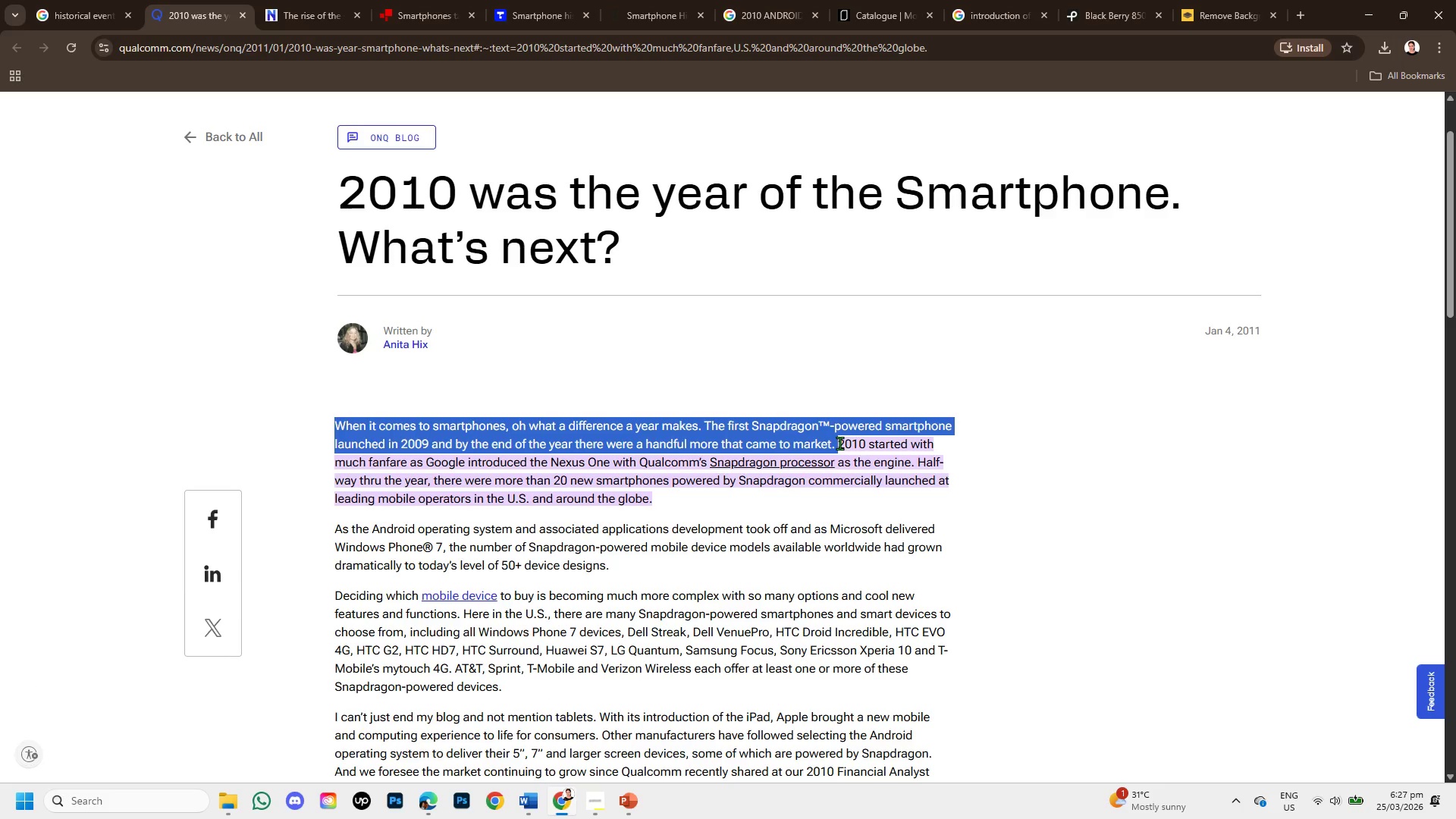 
left_click_drag(start_coordinate=[839, 443], to_coordinate=[860, 475])
 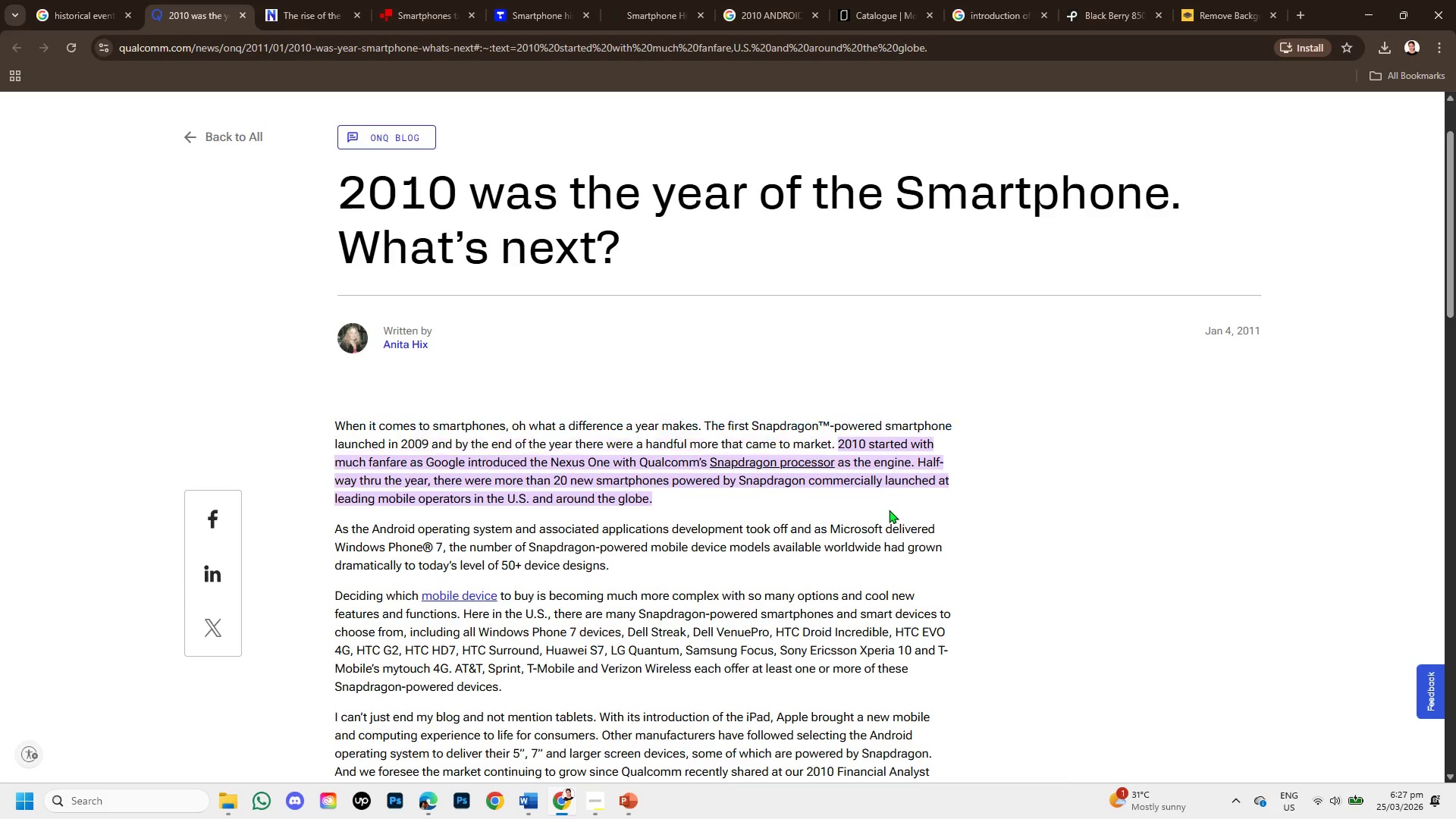 
left_click_drag(start_coordinate=[890, 509], to_coordinate=[886, 510])
 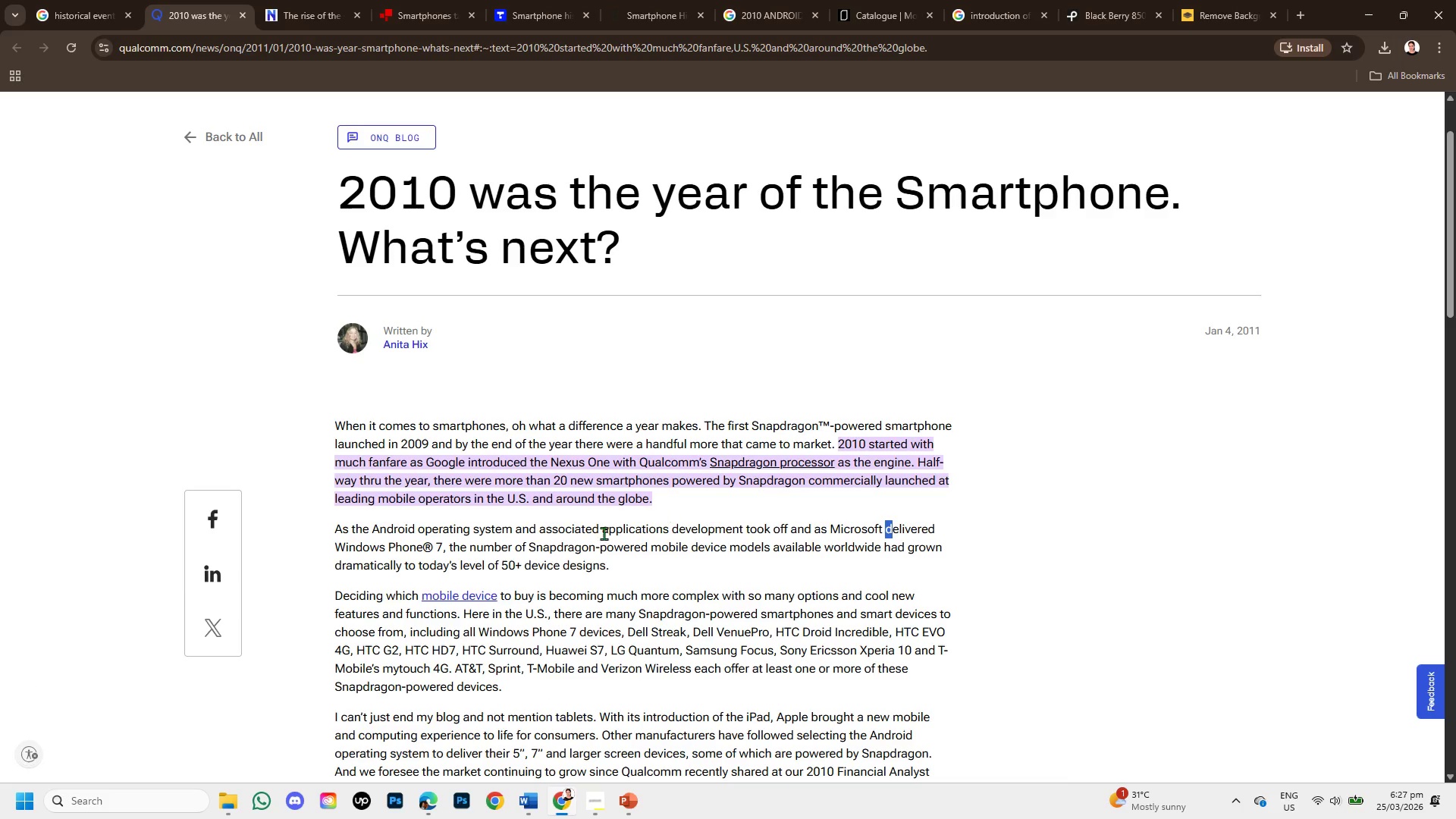 
left_click_drag(start_coordinate=[332, 523], to_coordinate=[649, 572])
 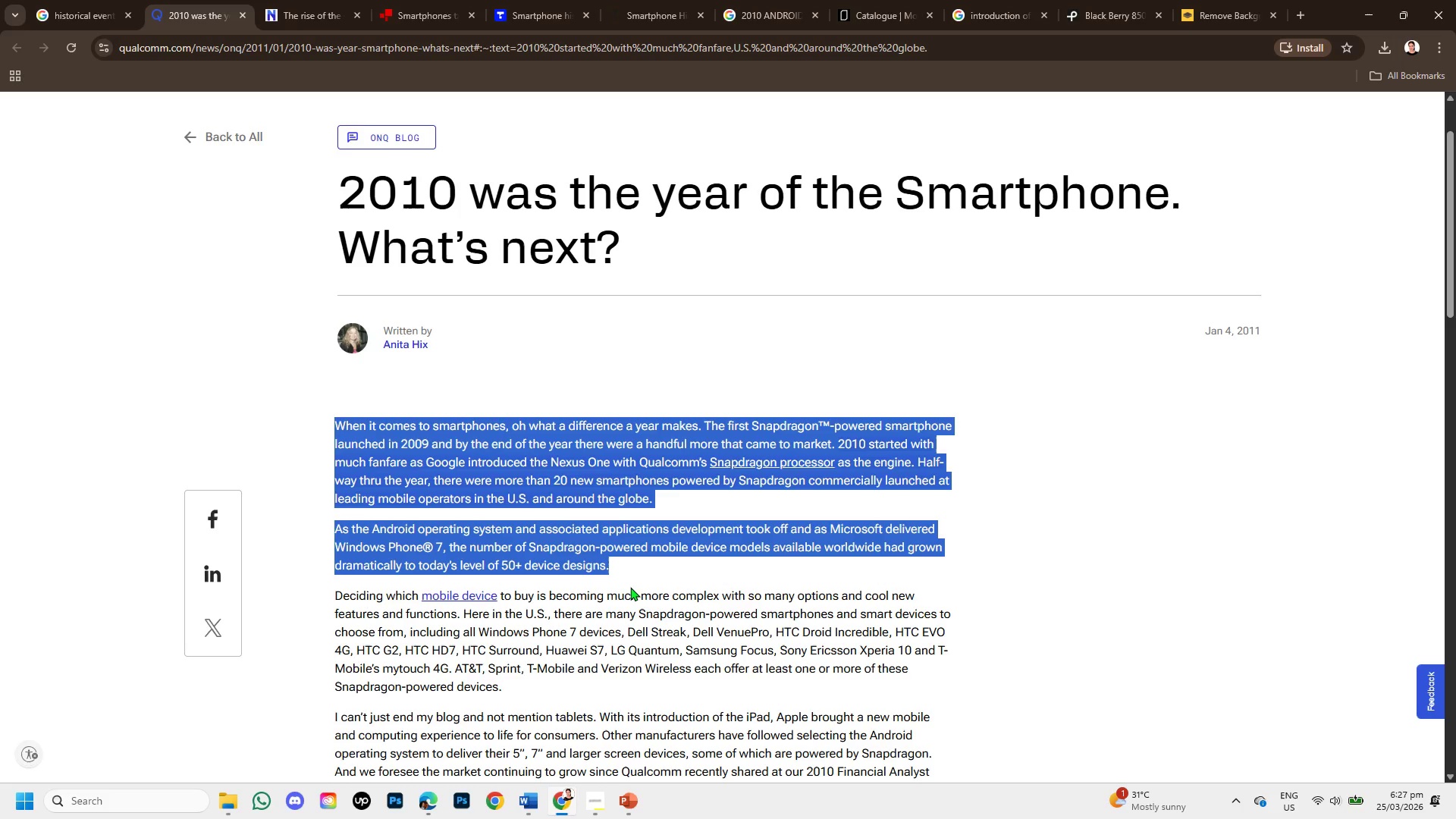 
scroll: coordinate [630, 587], scroll_direction: down, amount: 1.0
 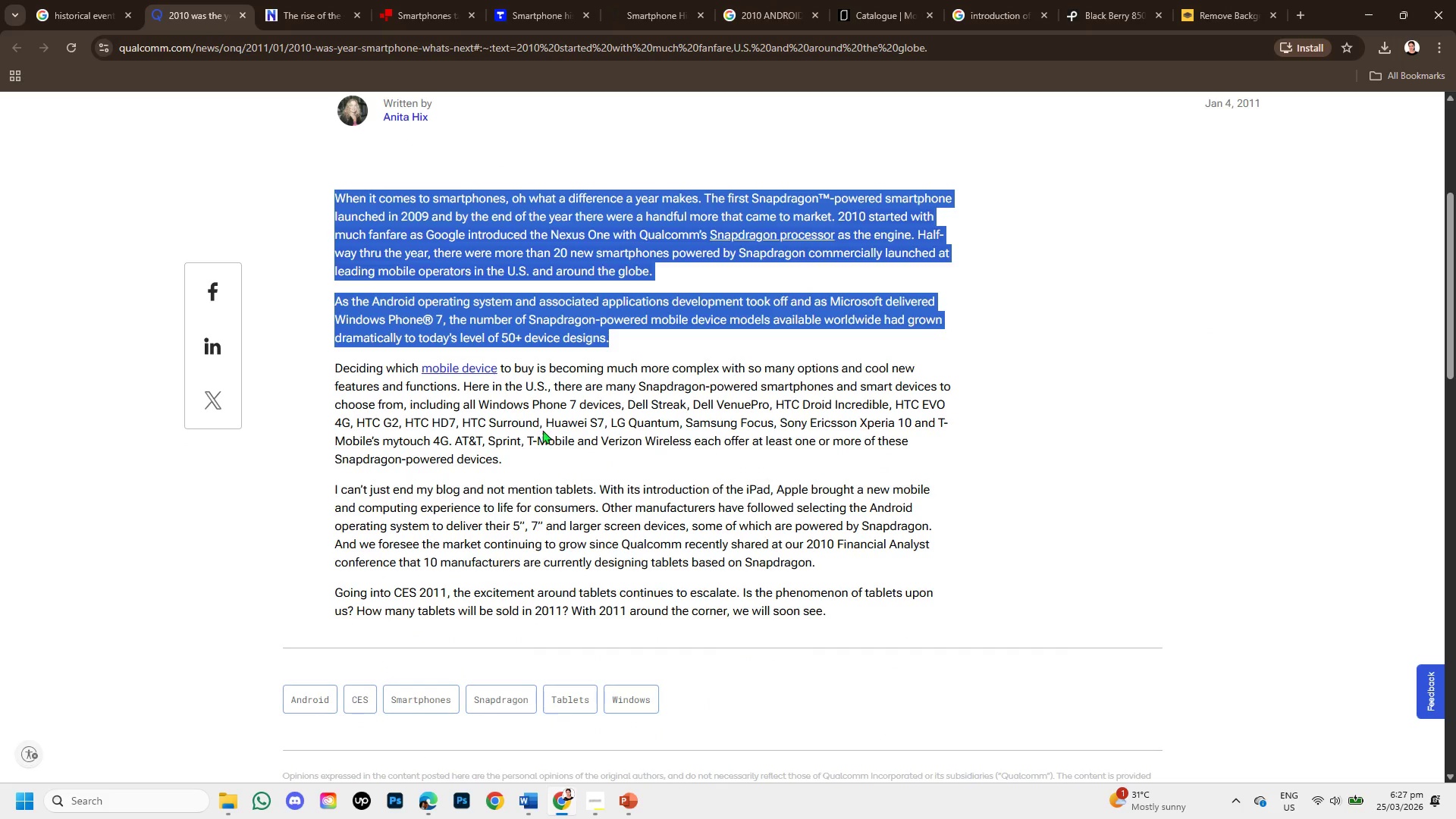 
wait(5.36)
 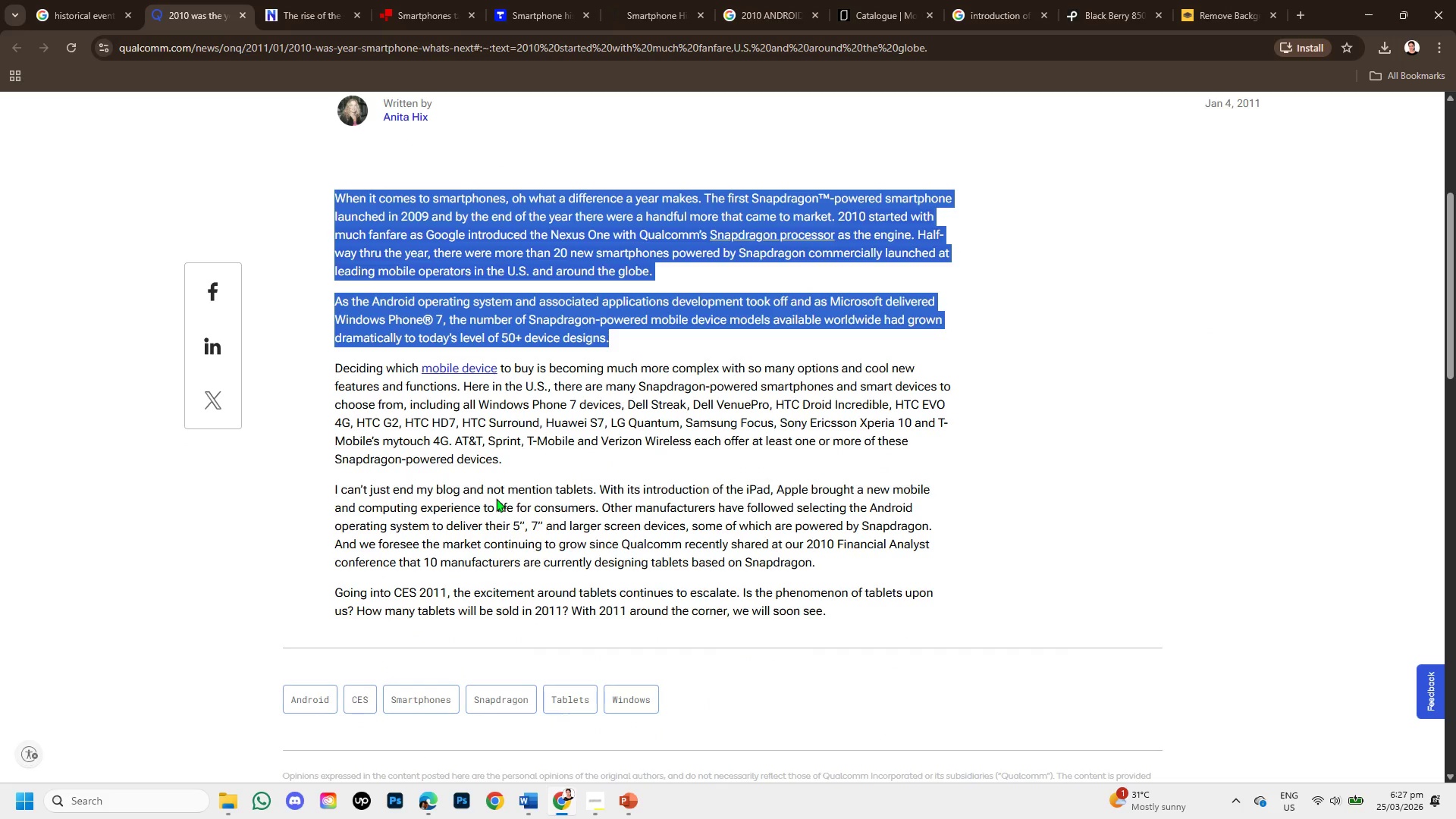 
left_click_drag(start_coordinate=[334, 369], to_coordinate=[422, 369])
 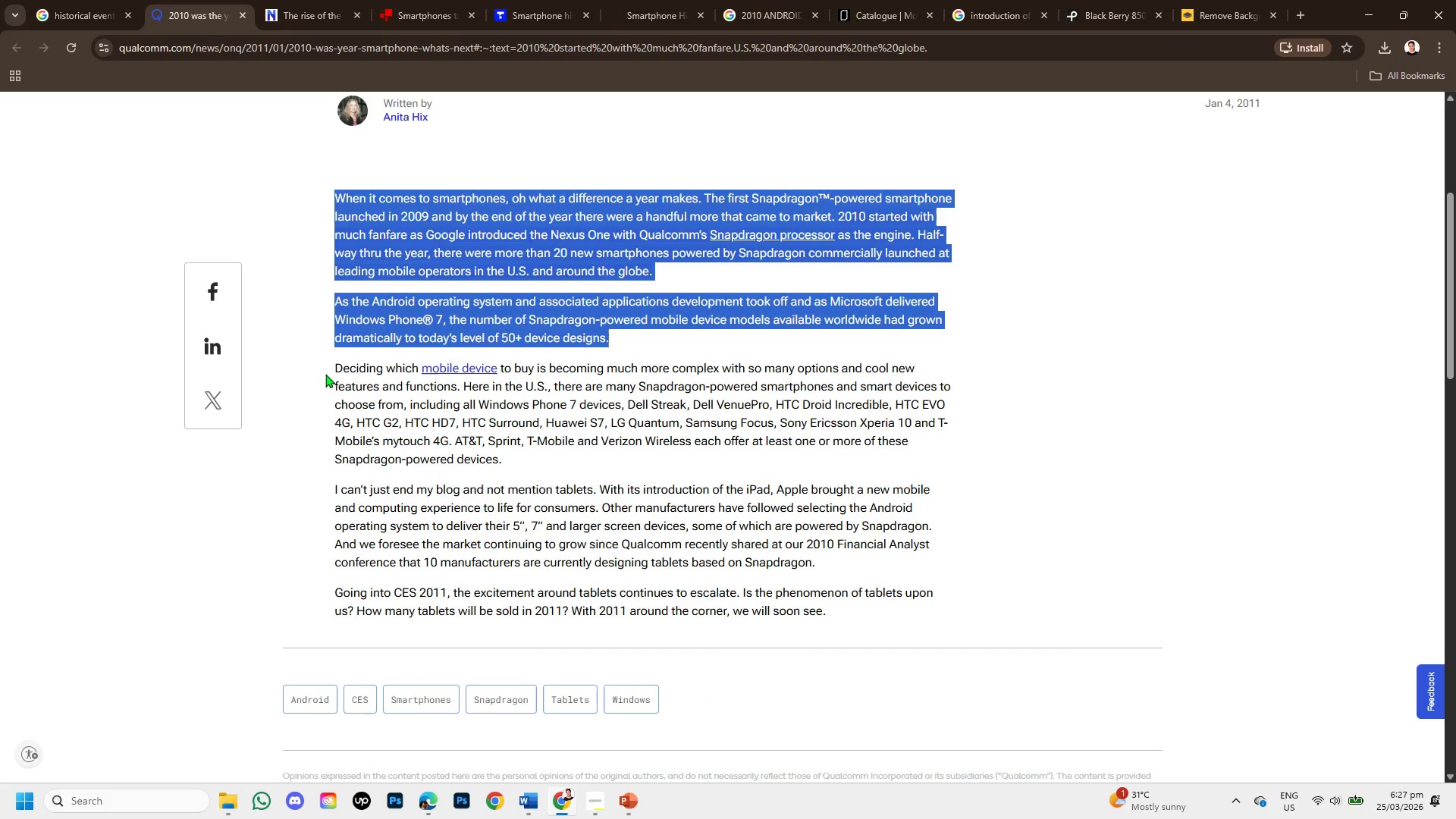 
left_click([325, 374])
 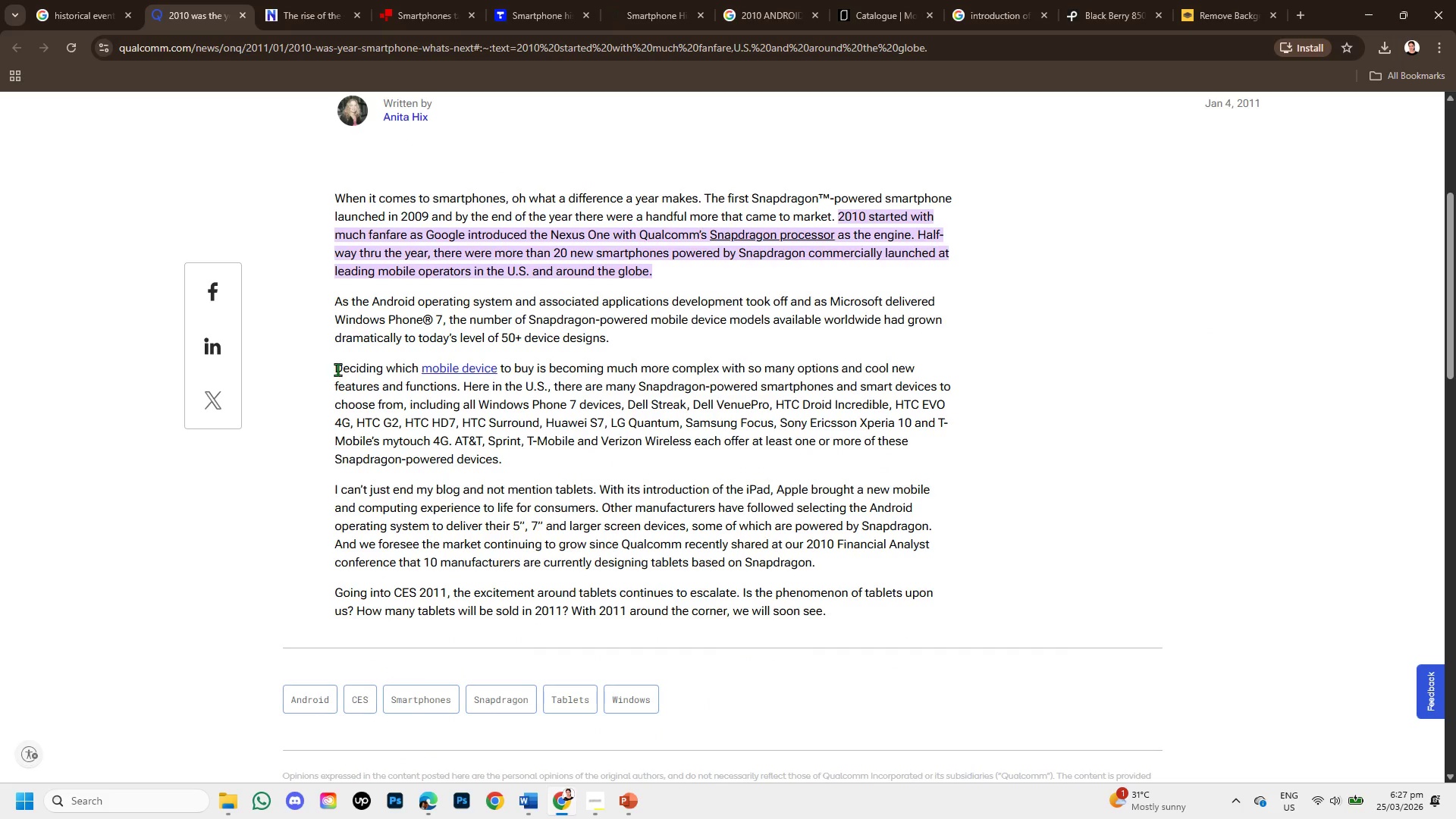 
left_click_drag(start_coordinate=[338, 369], to_coordinate=[899, 461])
 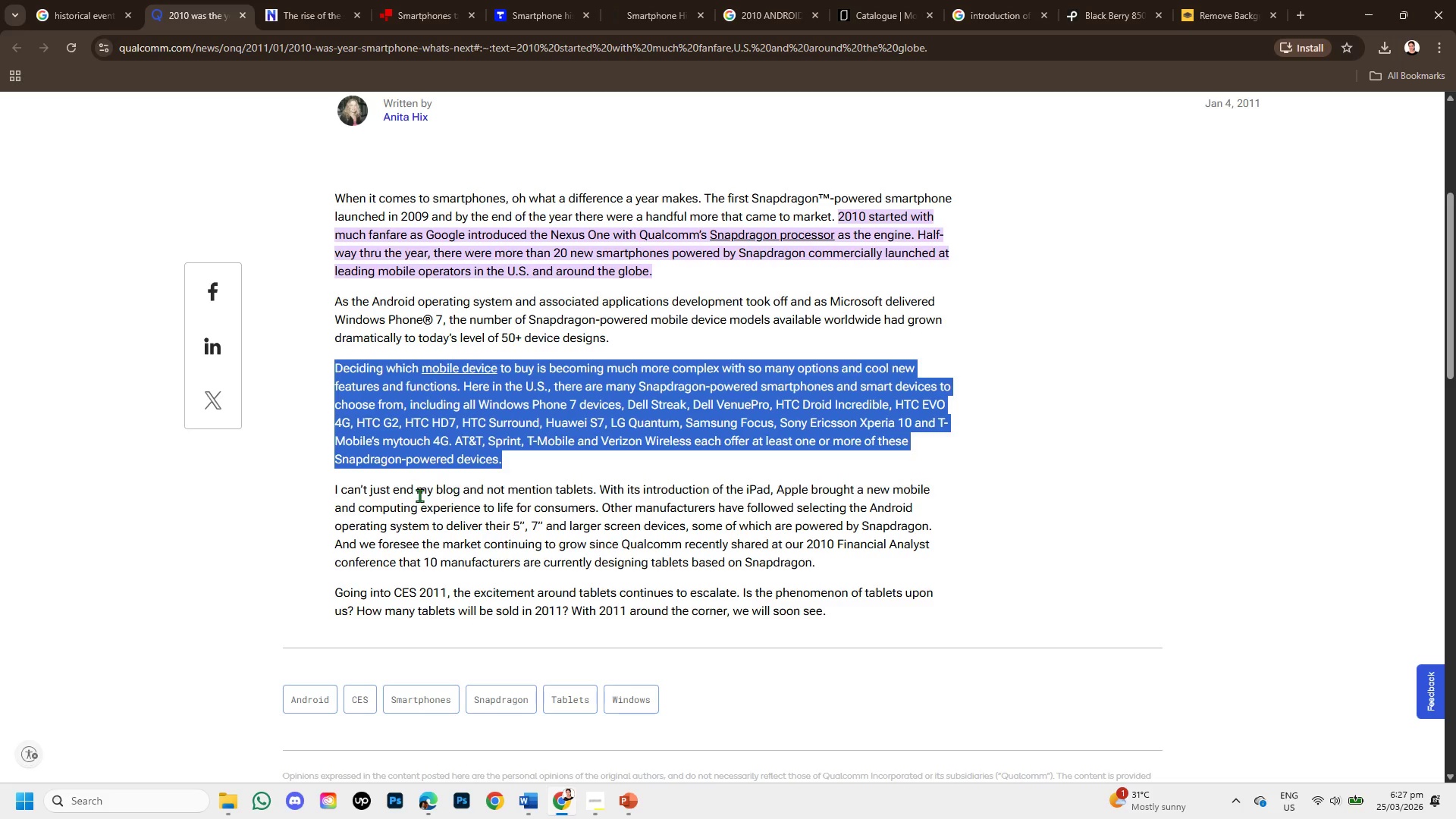 
hold_key(key=AltLeft, duration=0.33)
 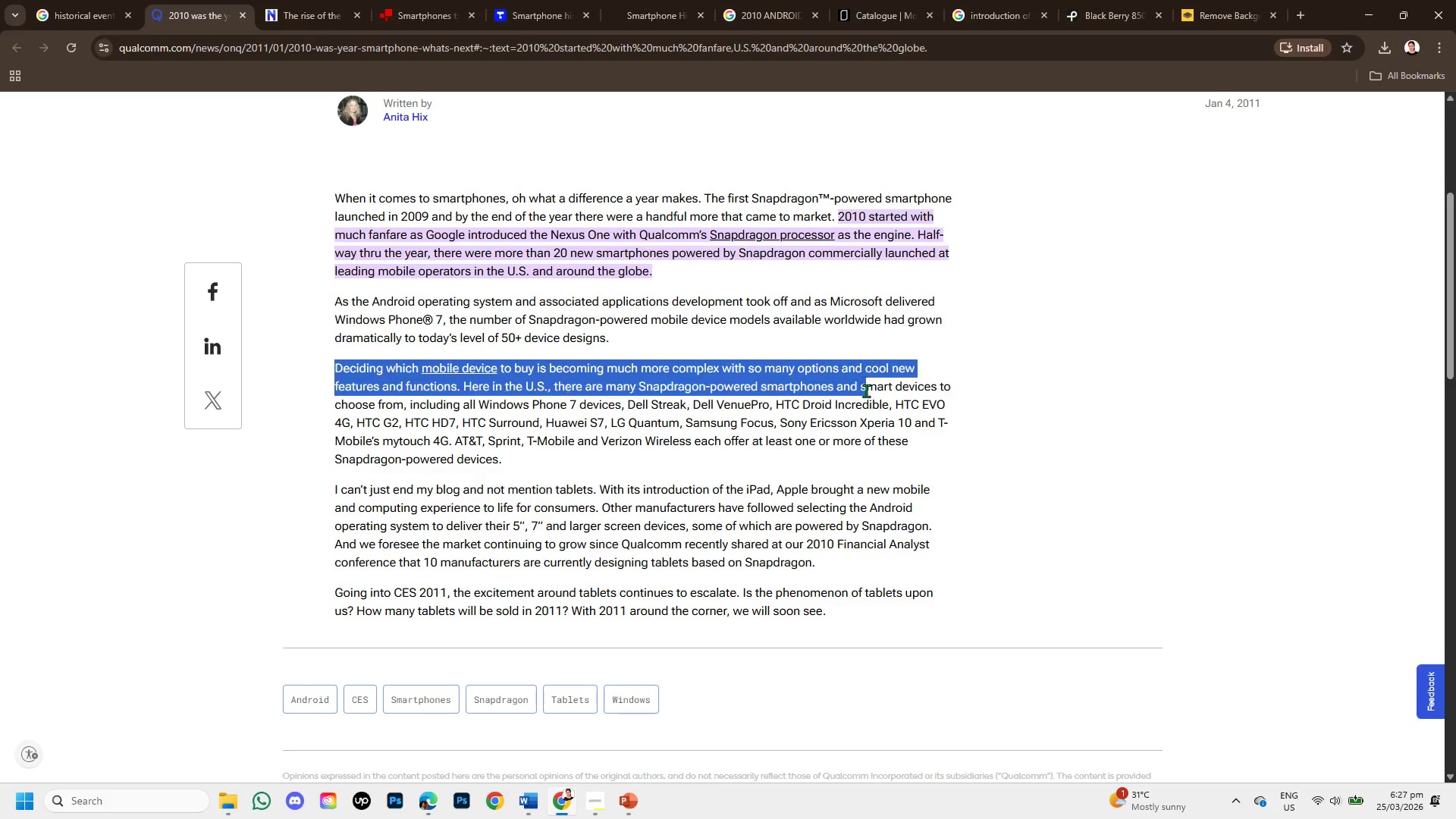 
key(Alt+Meta+MetaLeft)
 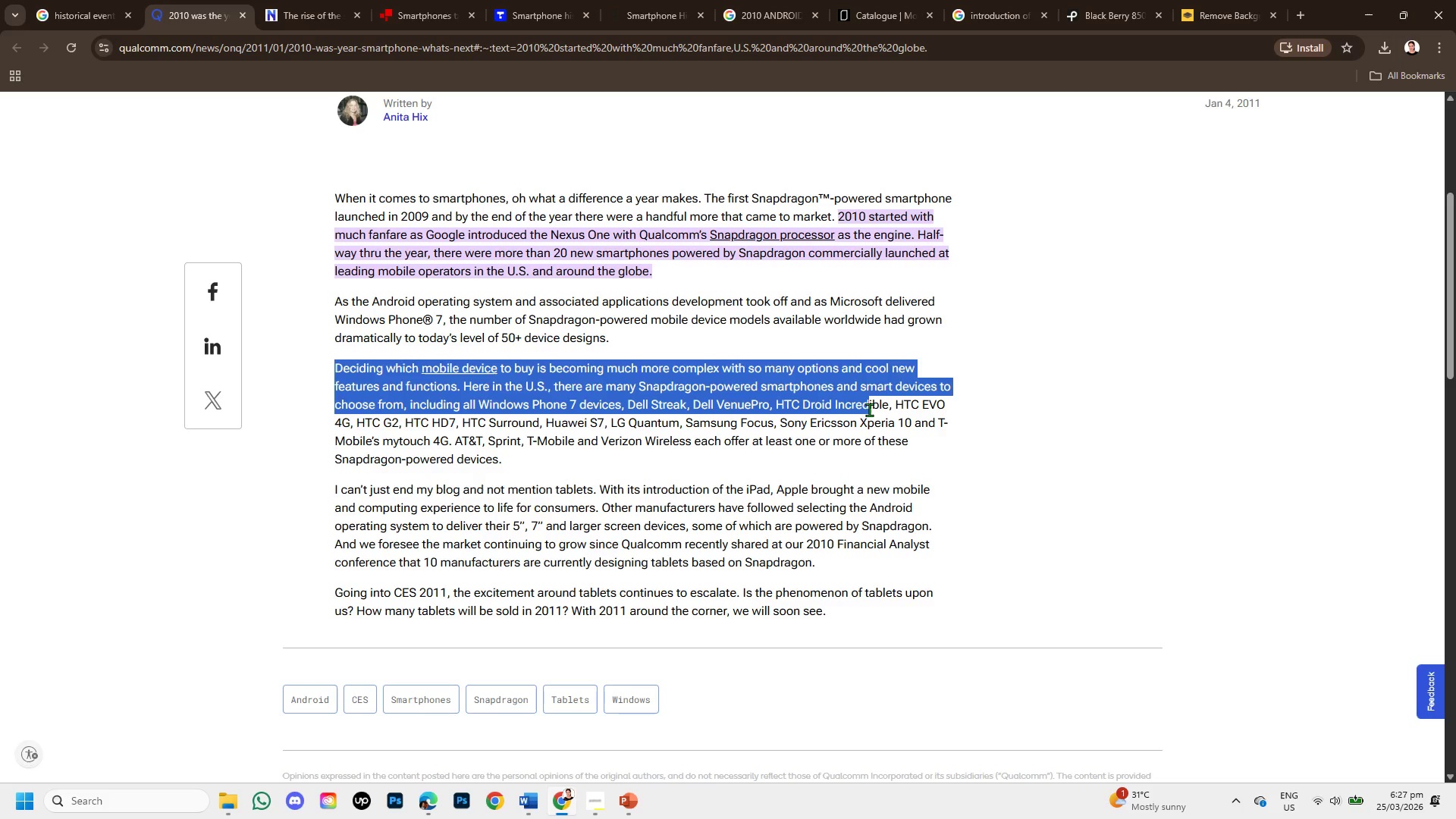 
left_click([291, 7])
 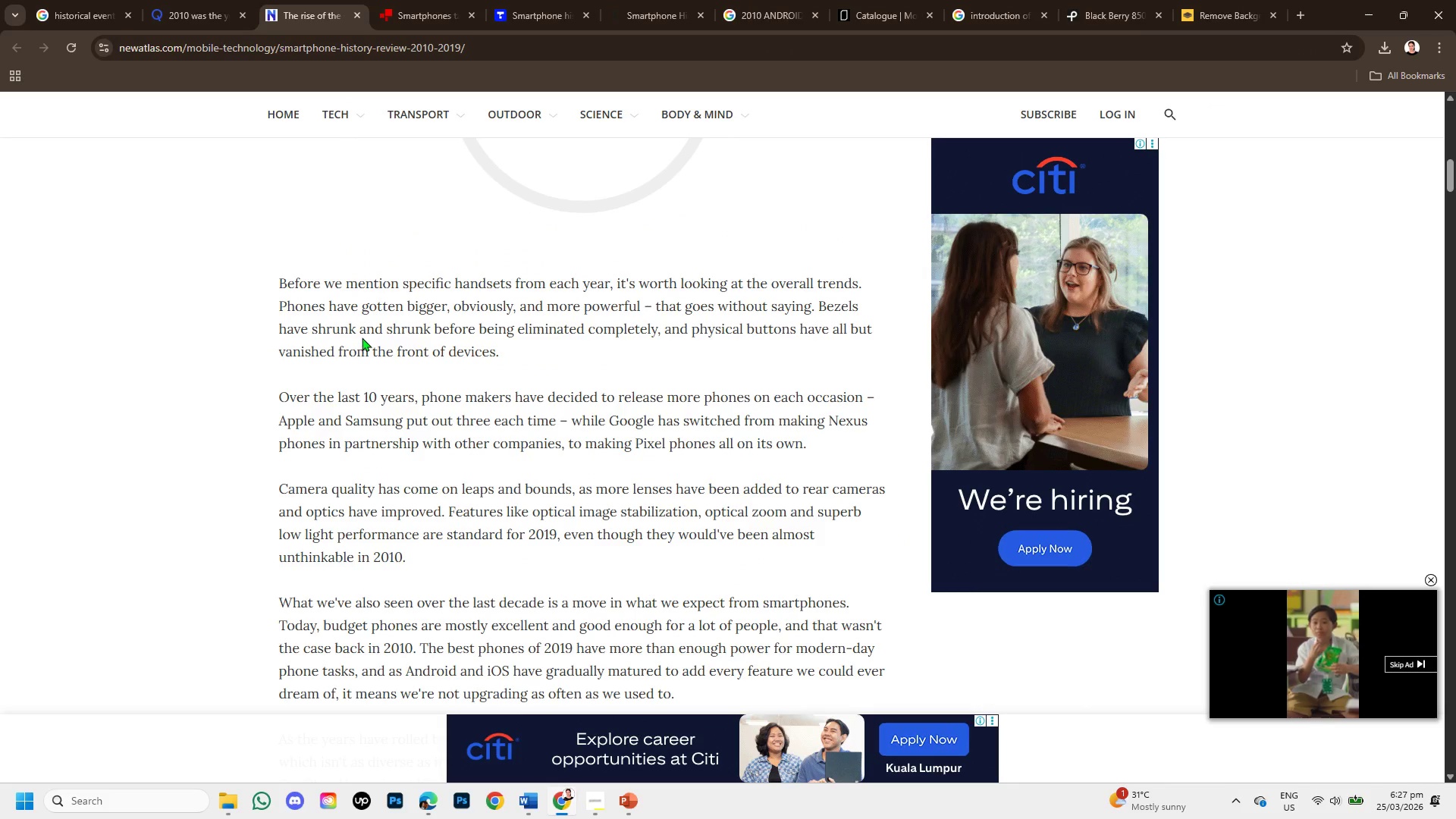 
scroll: coordinate [367, 350], scroll_direction: up, amount: 3.0
 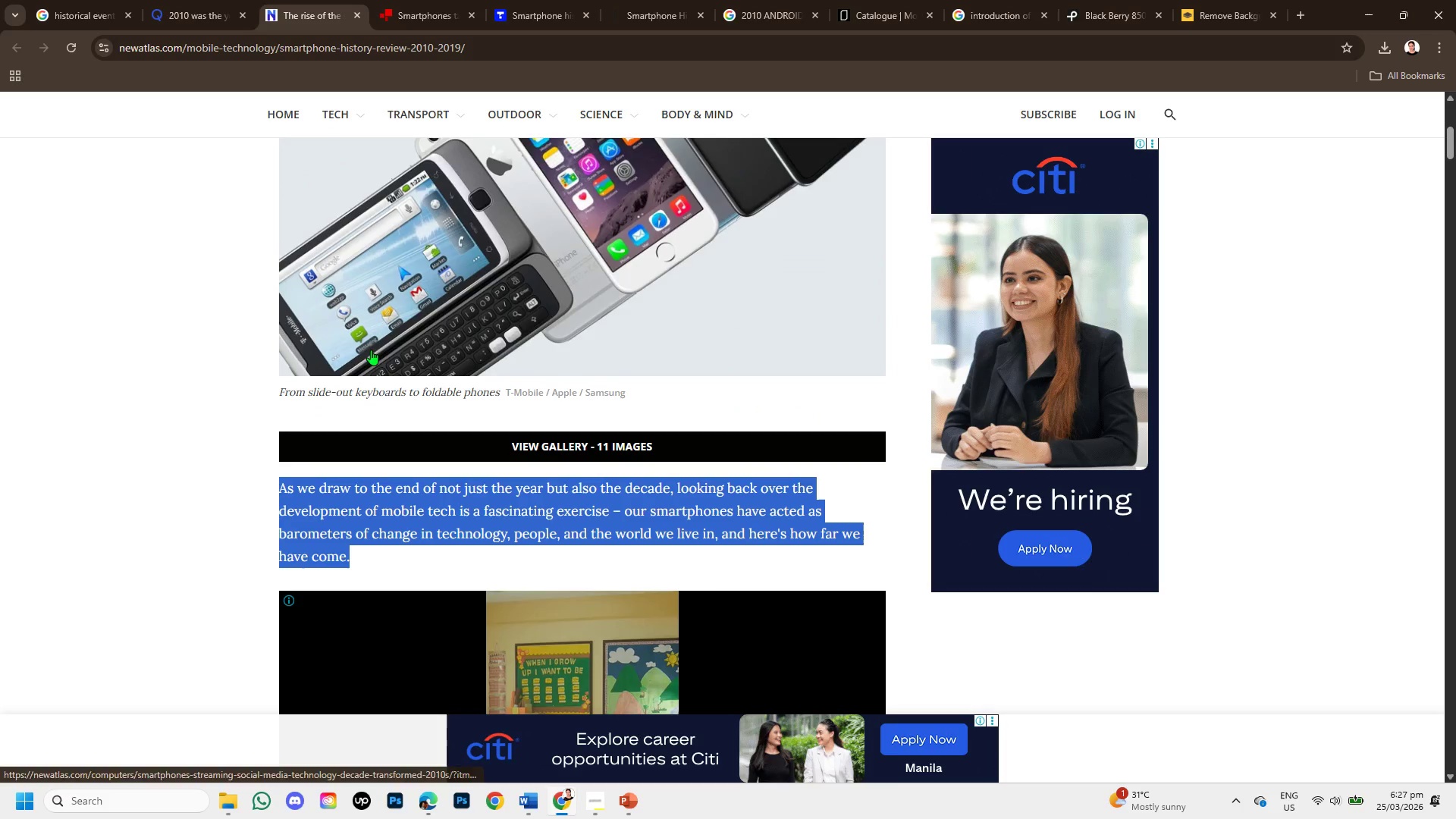 
scroll: coordinate [379, 362], scroll_direction: down, amount: 3.0
 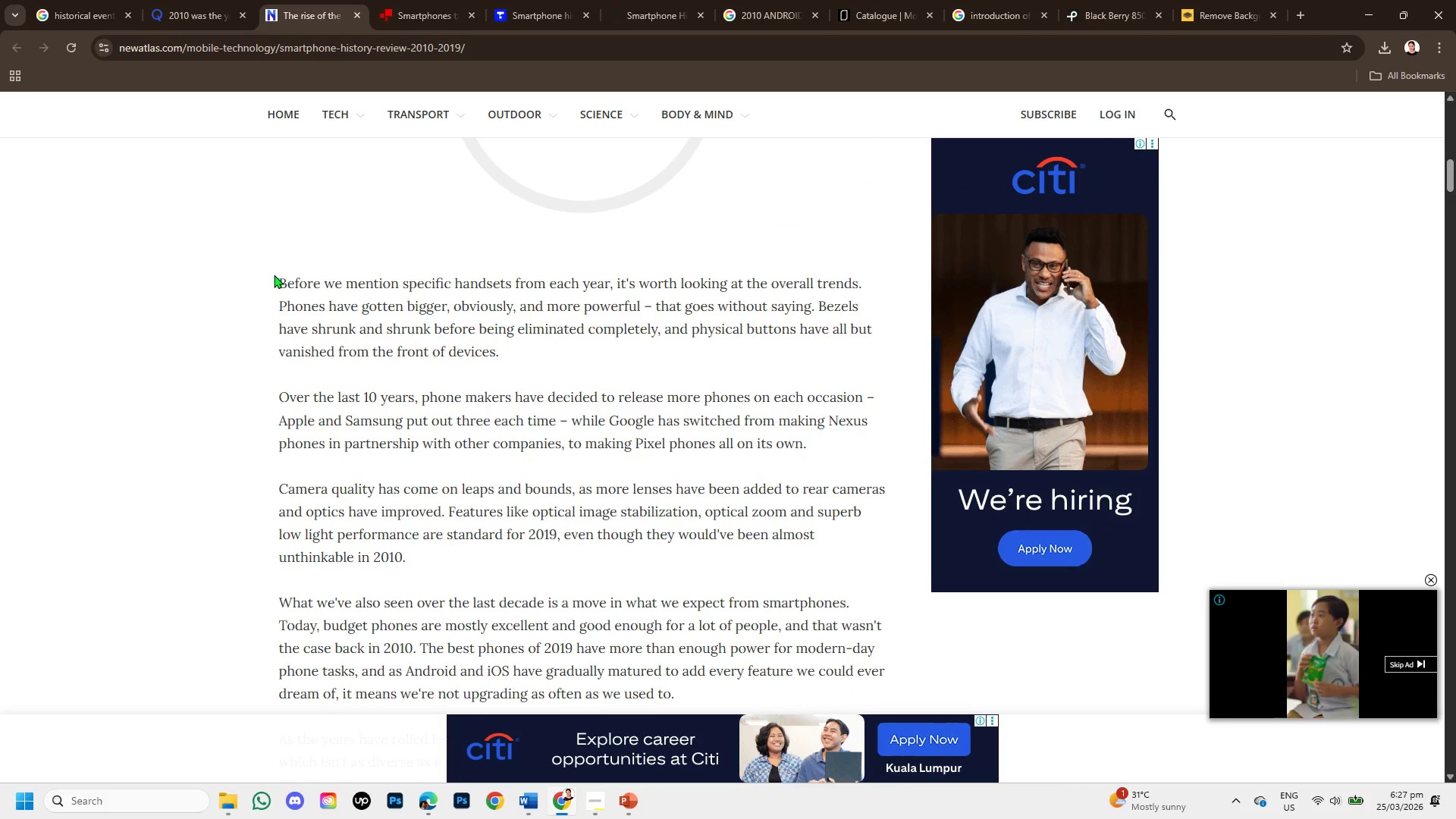 
left_click_drag(start_coordinate=[274, 281], to_coordinate=[580, 356])
 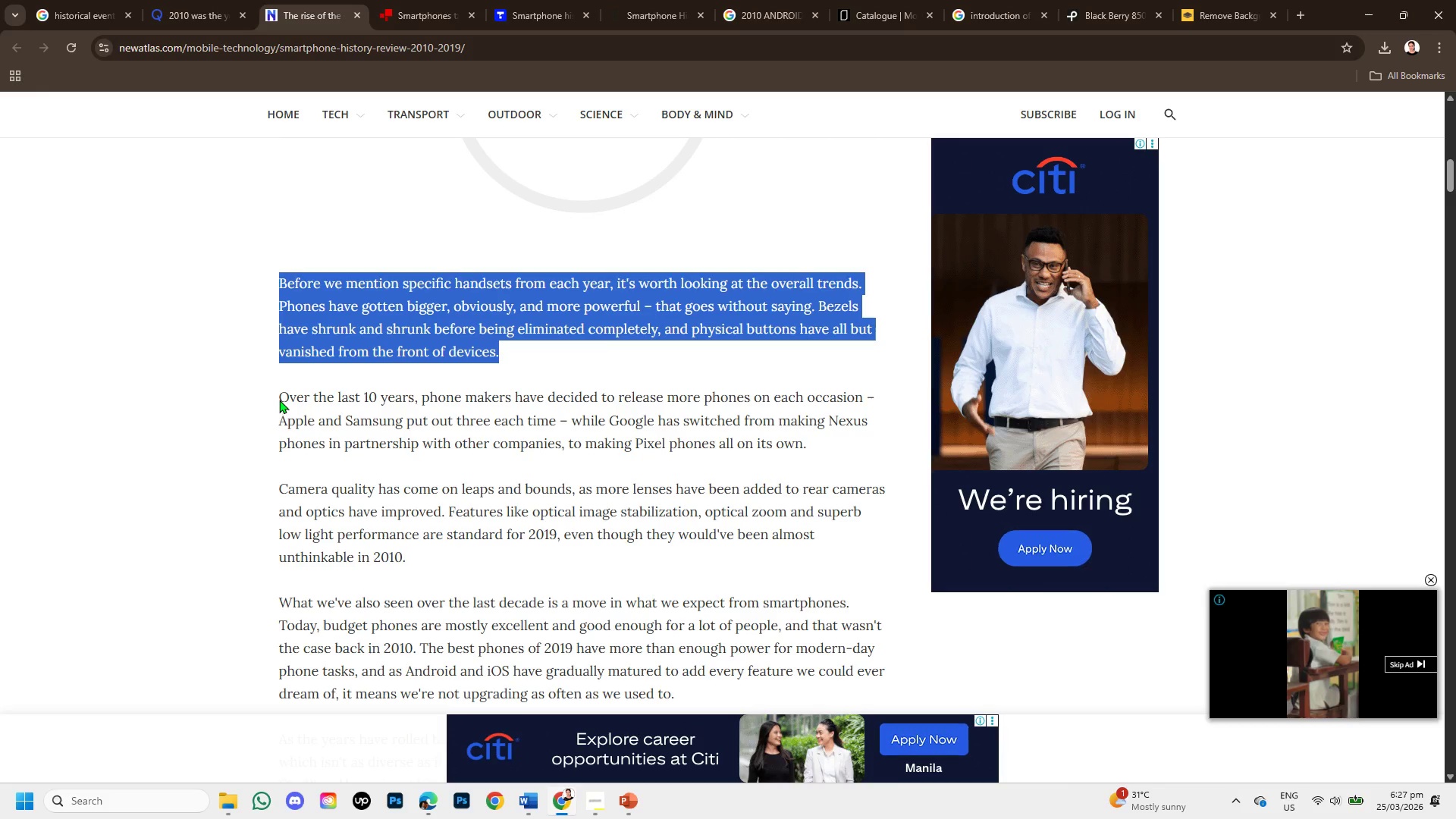 
left_click_drag(start_coordinate=[281, 400], to_coordinate=[818, 444])
 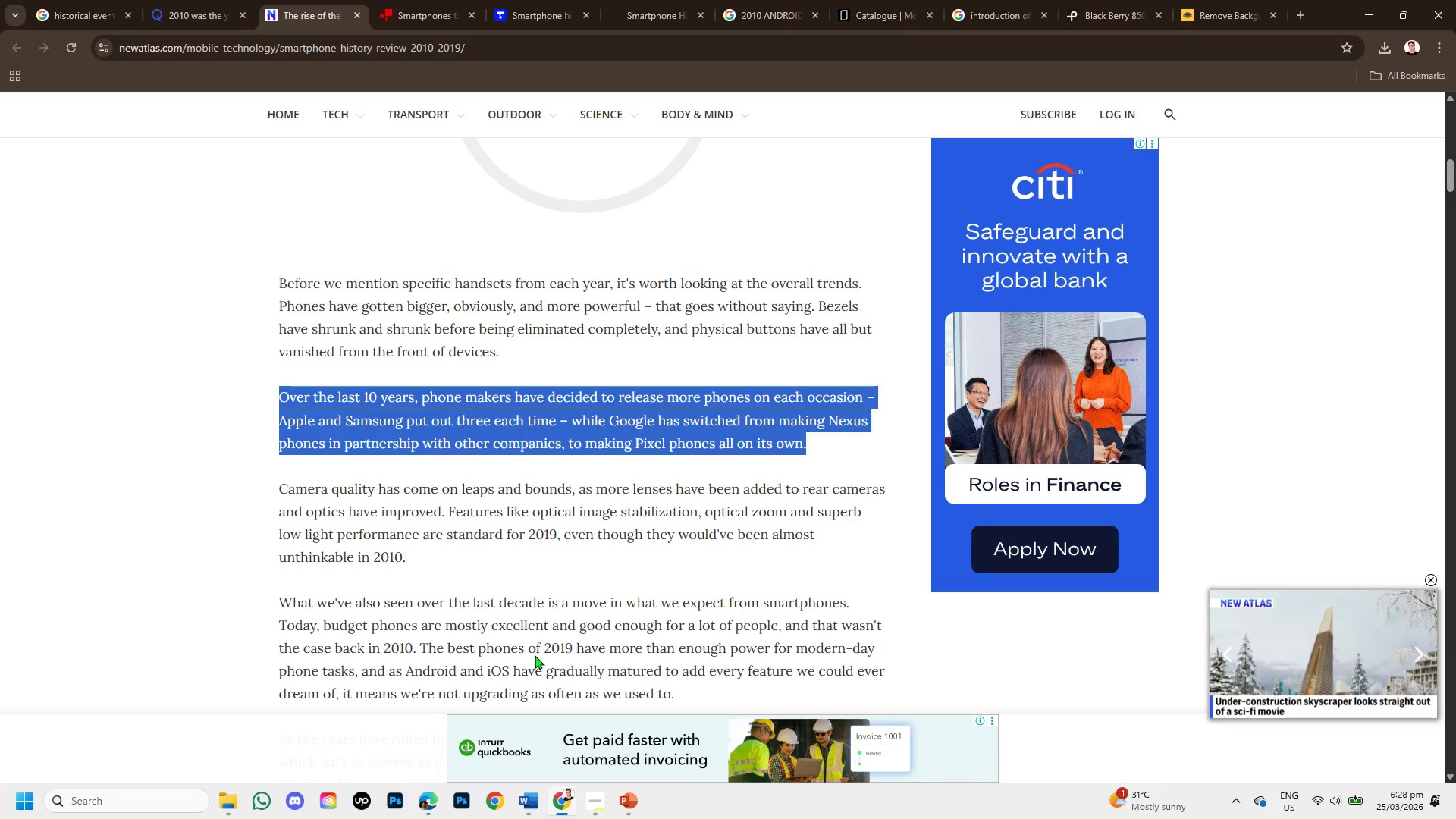 
wait(41.7)
 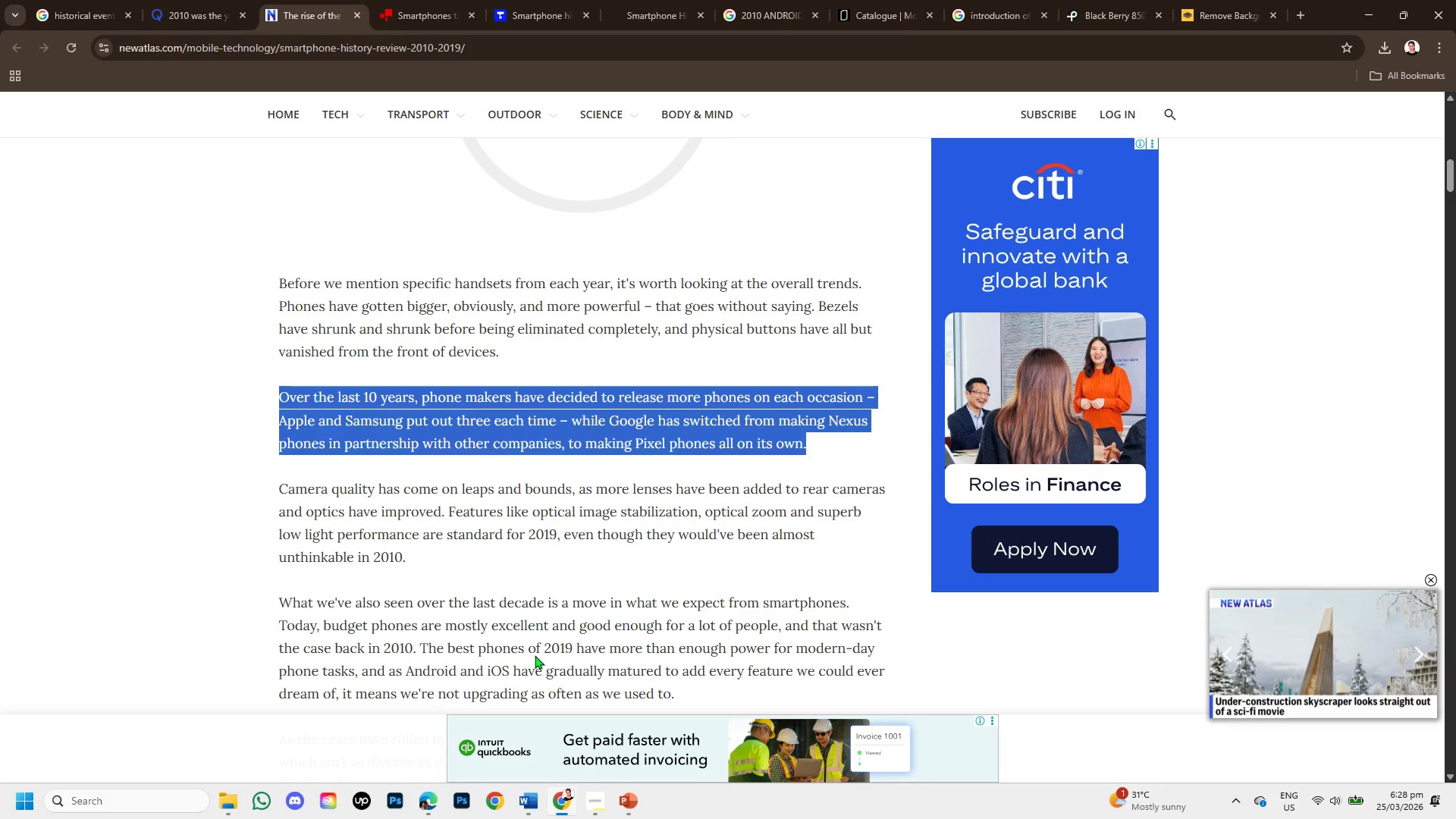 
left_click_drag(start_coordinate=[259, 491], to_coordinate=[419, 560])
 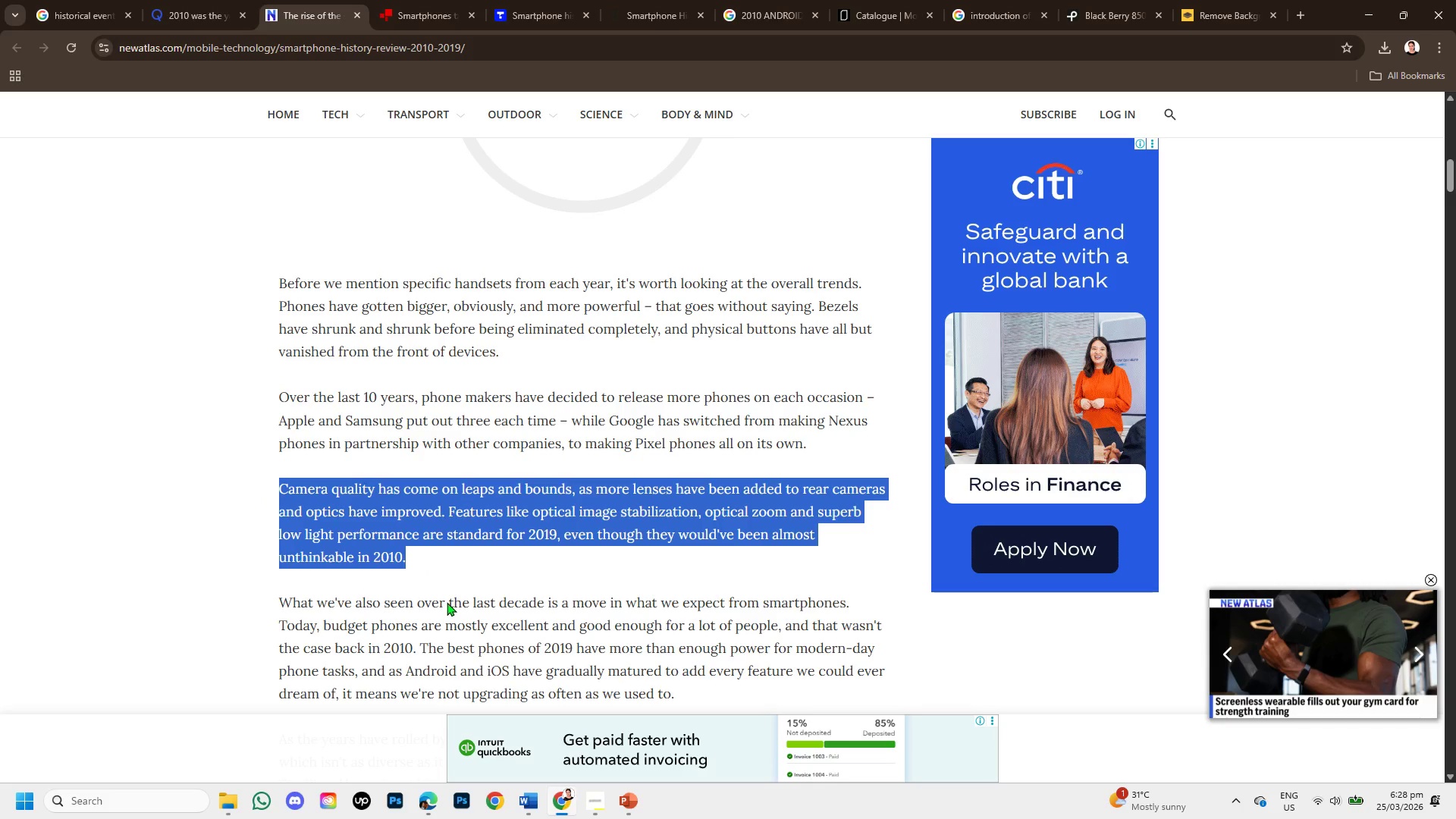 
scroll: coordinate [557, 482], scroll_direction: down, amount: 5.0
 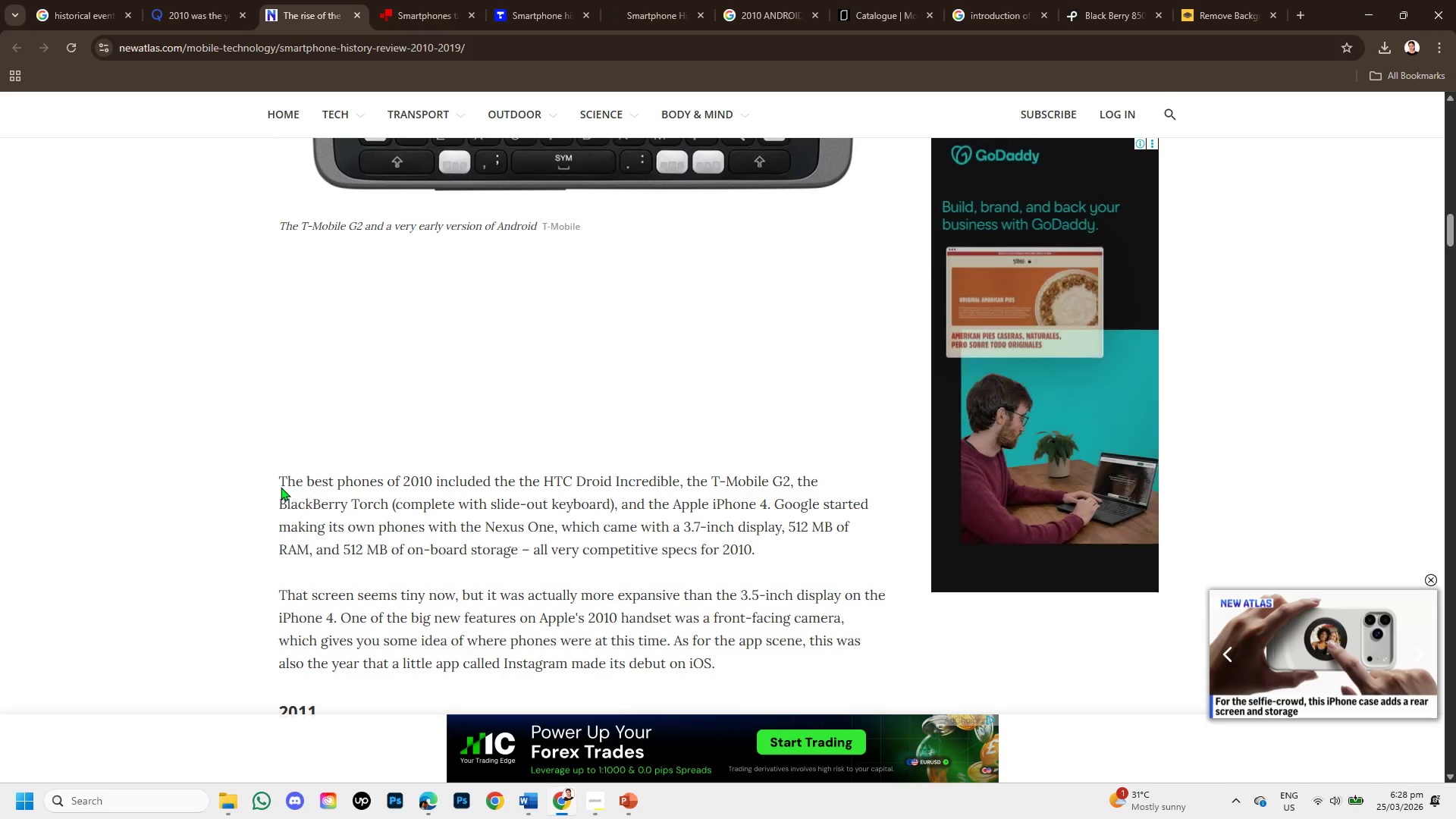 
left_click_drag(start_coordinate=[268, 487], to_coordinate=[503, 547])
 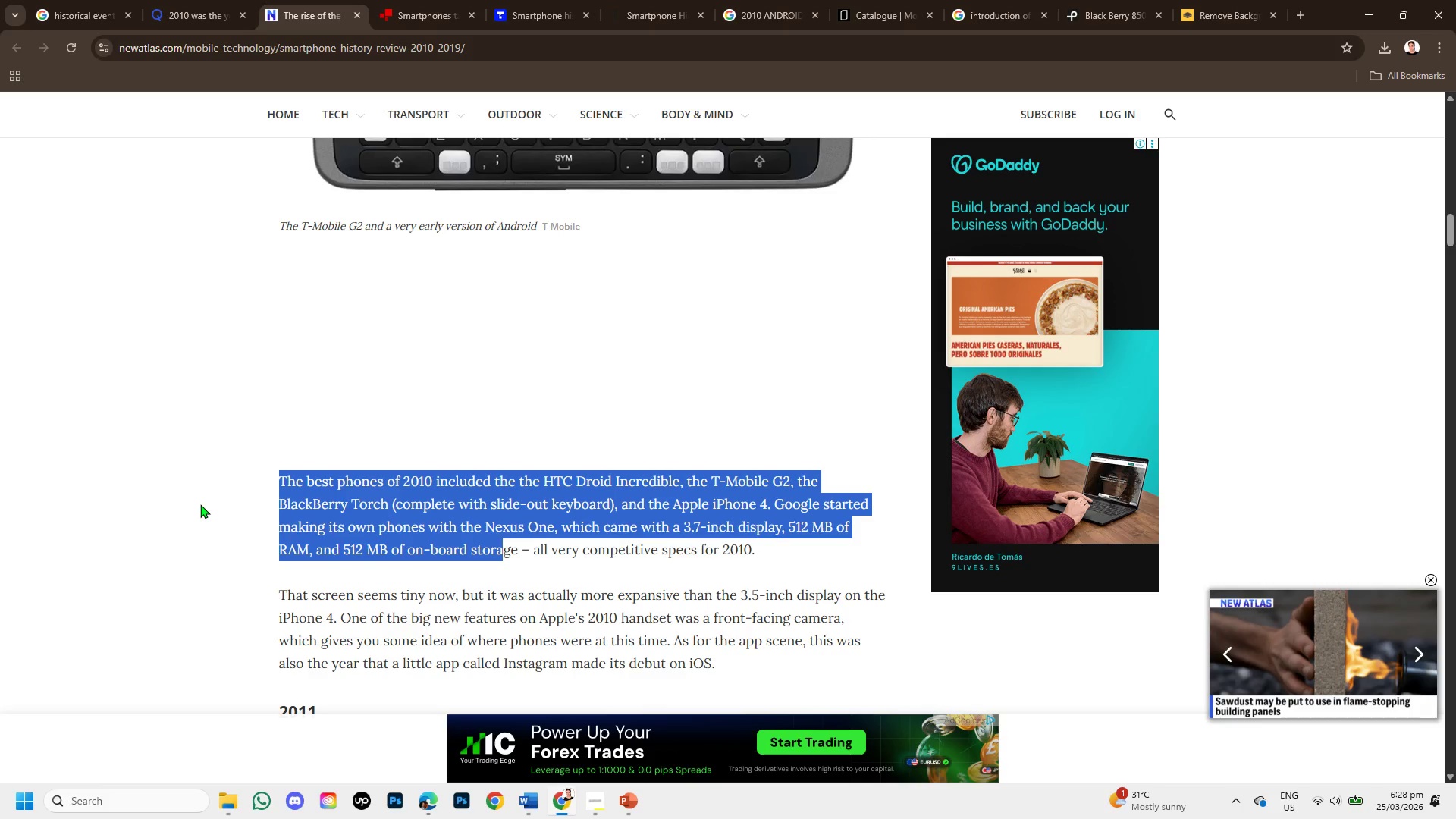 
left_click([200, 504])
 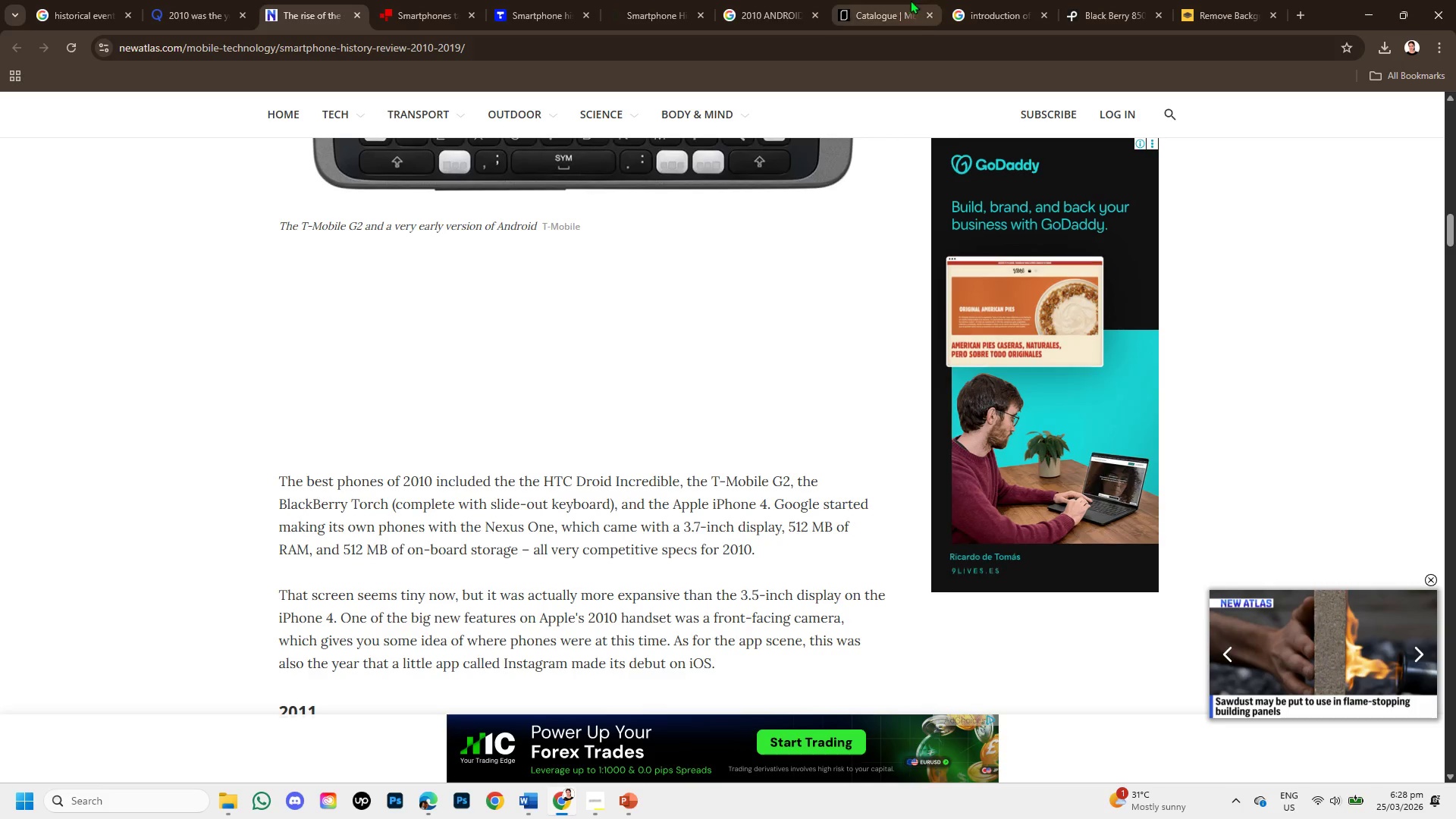 
left_click([971, 2])
 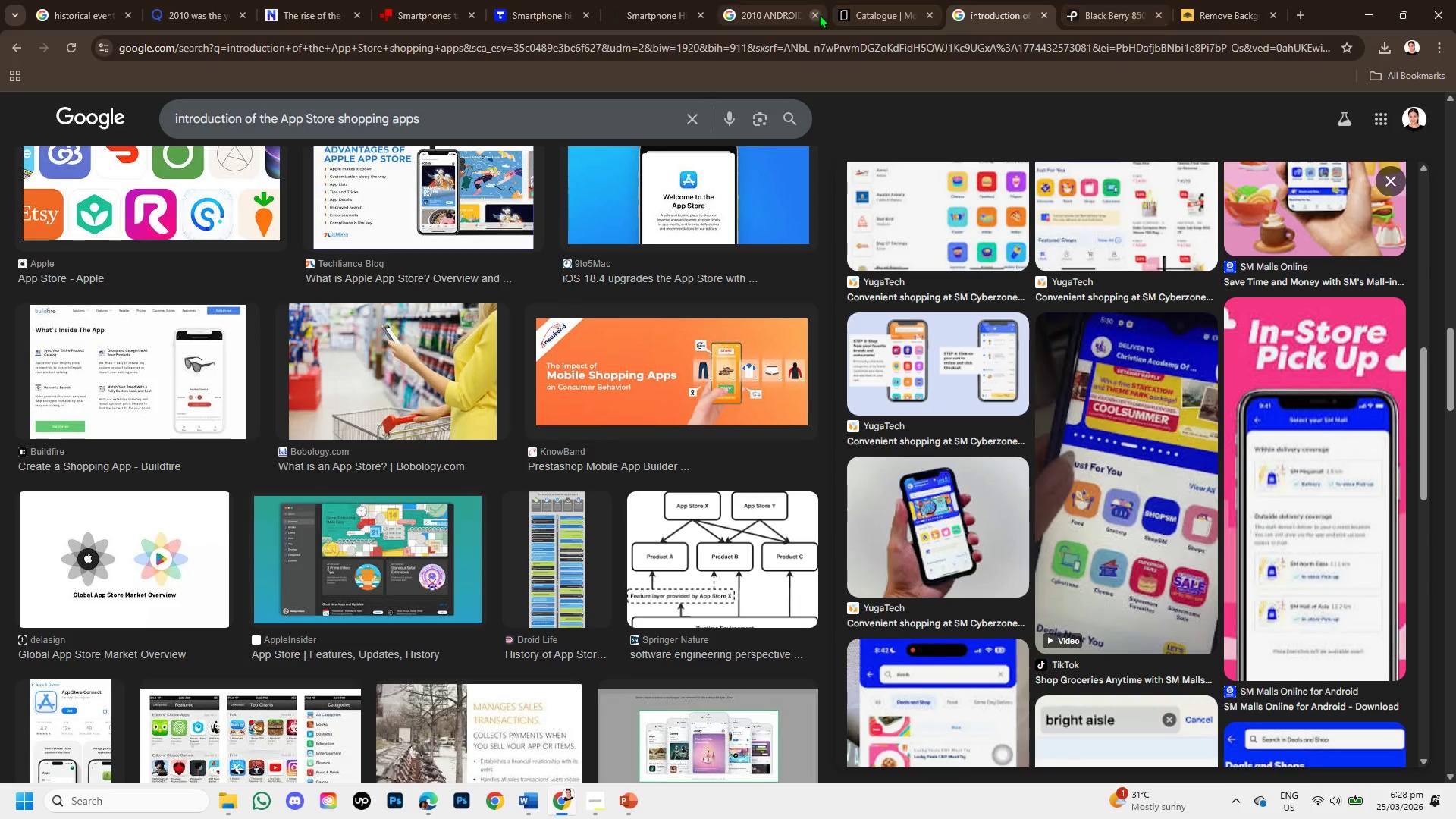 
left_click([777, 0])
 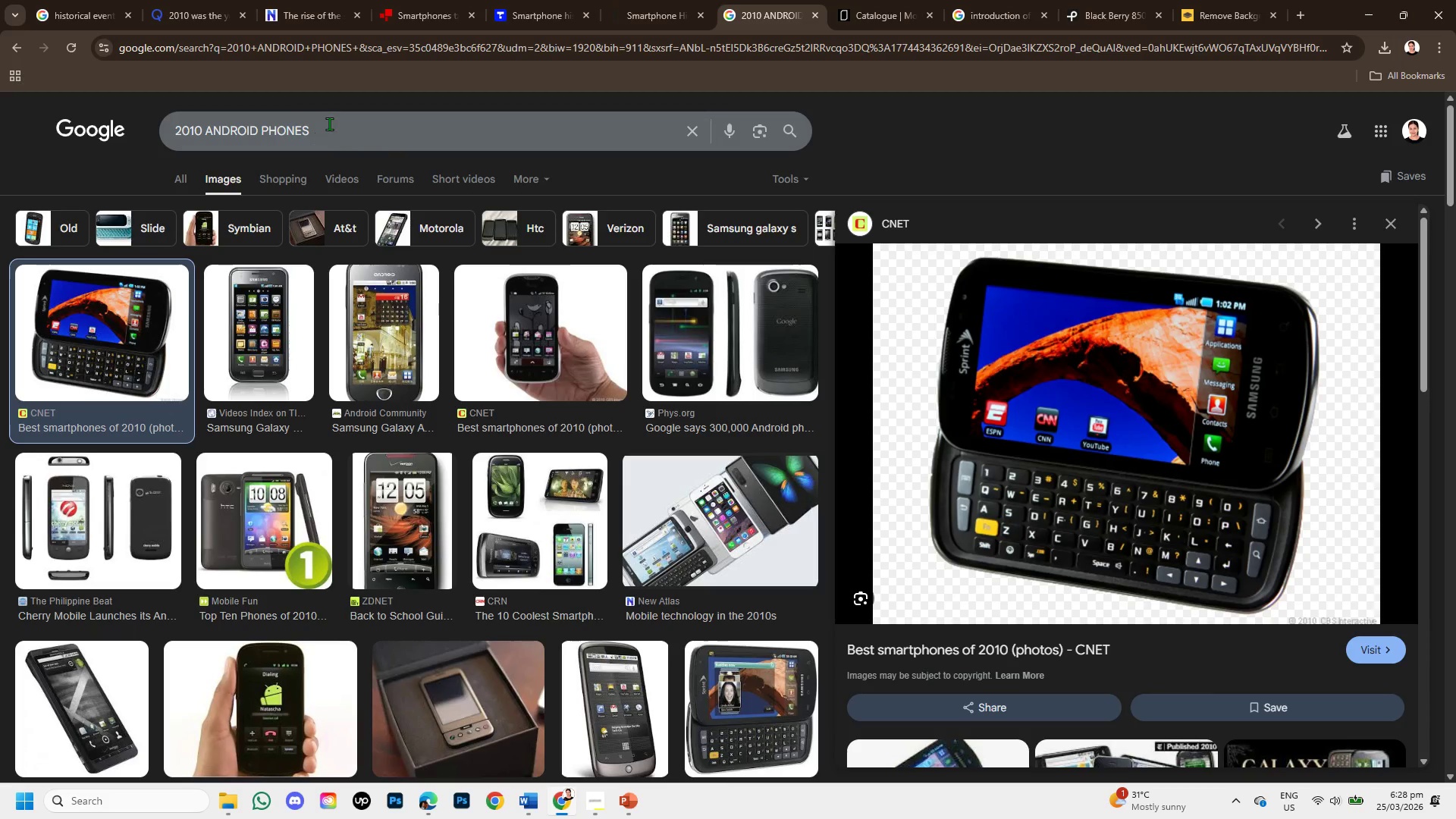 
left_click_drag(start_coordinate=[329, 124], to_coordinate=[205, 147])
 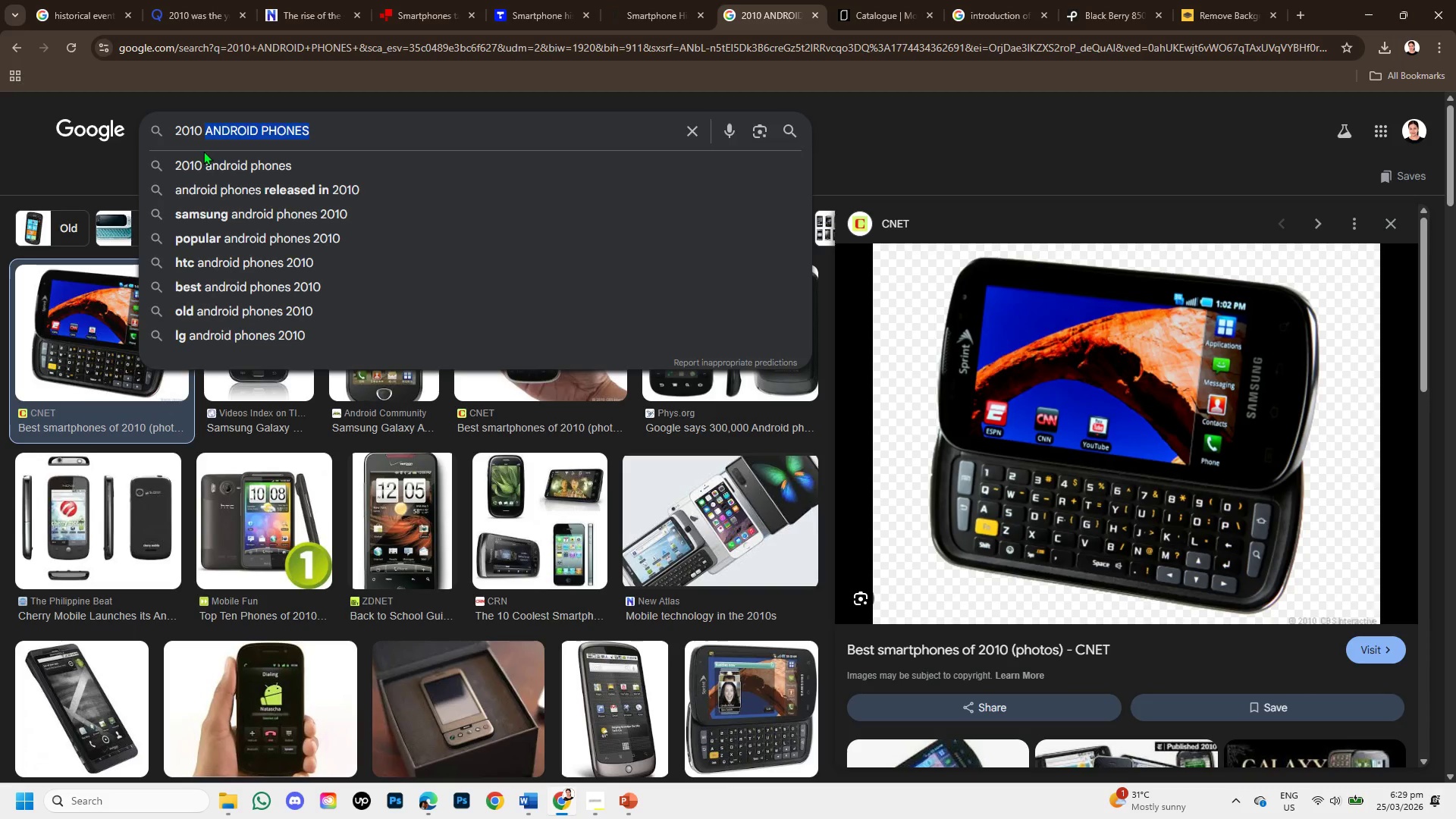 
key(Backspace)
type(NEXUS ONE )
 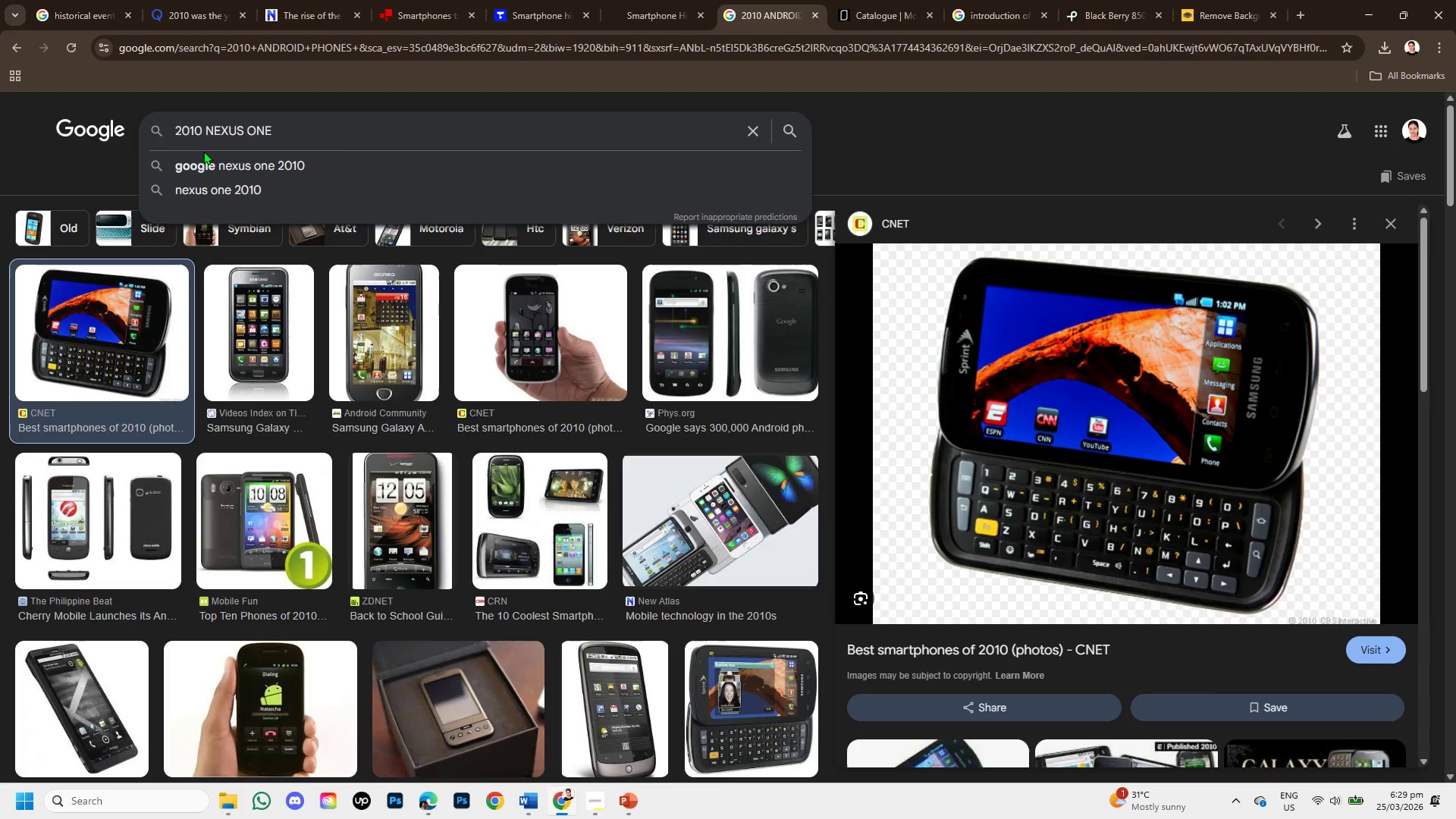 
key(Enter)
 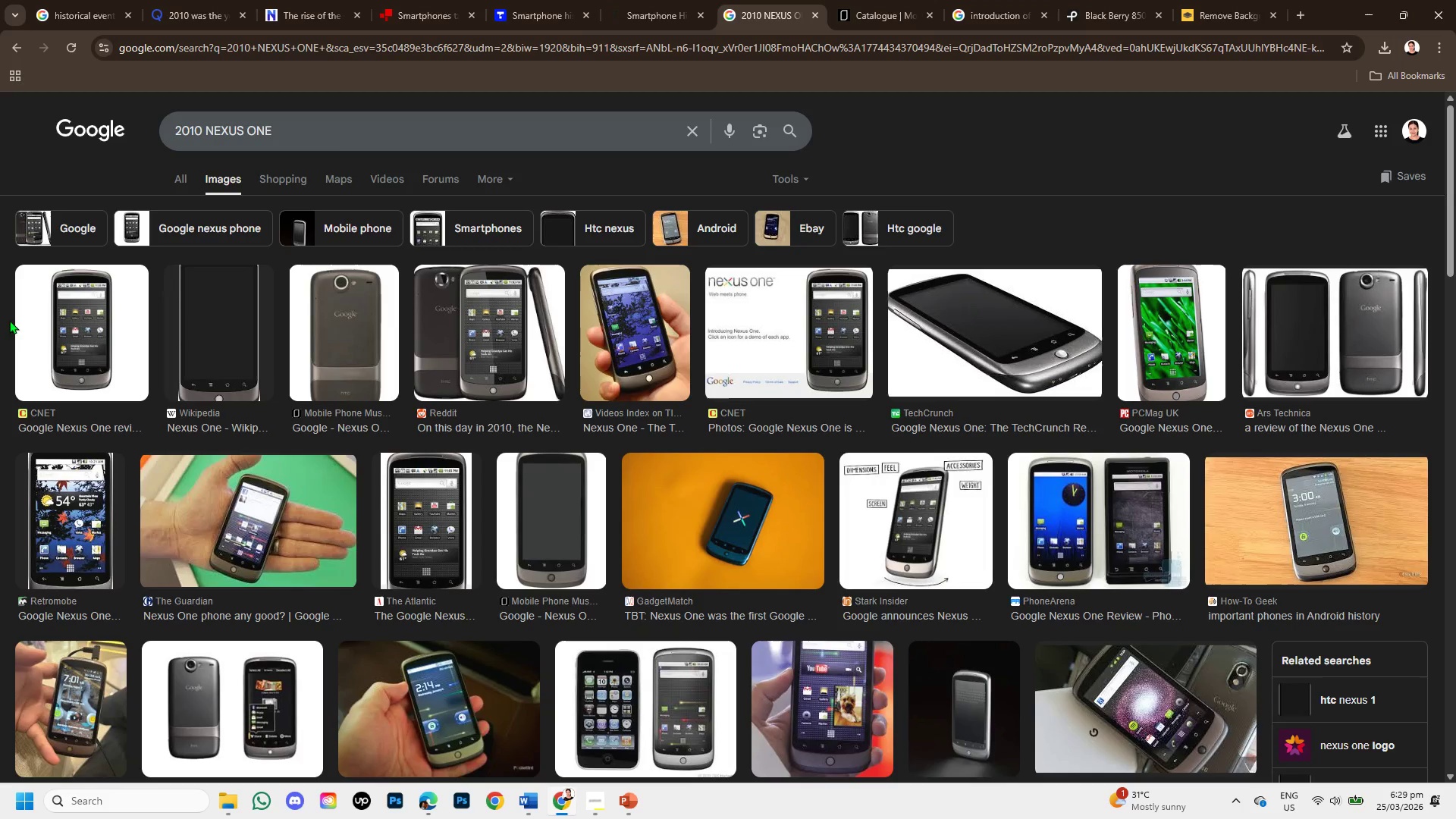 
wait(6.66)
 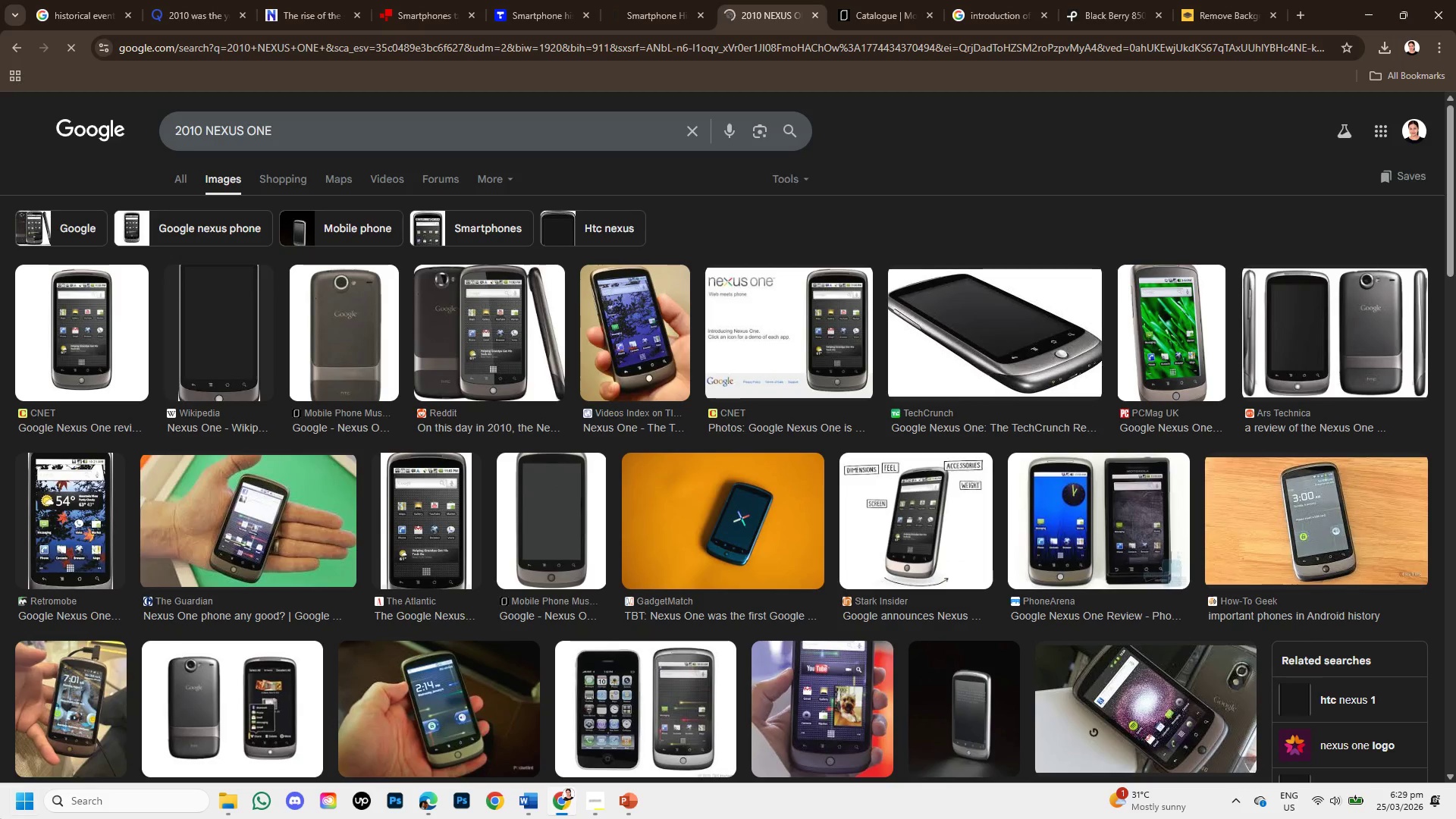 
left_click([59, 325])
 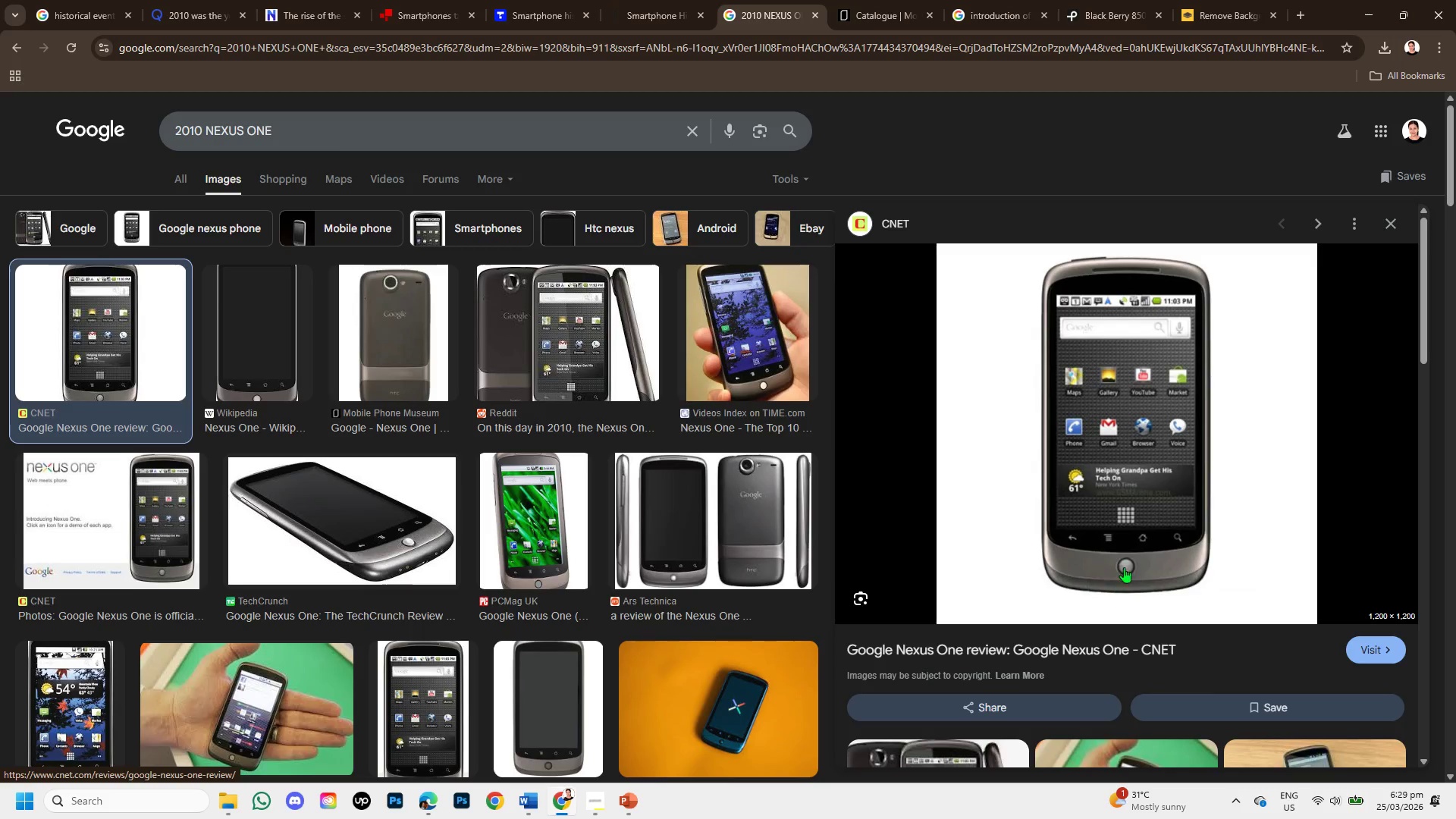 
wait(7.95)
 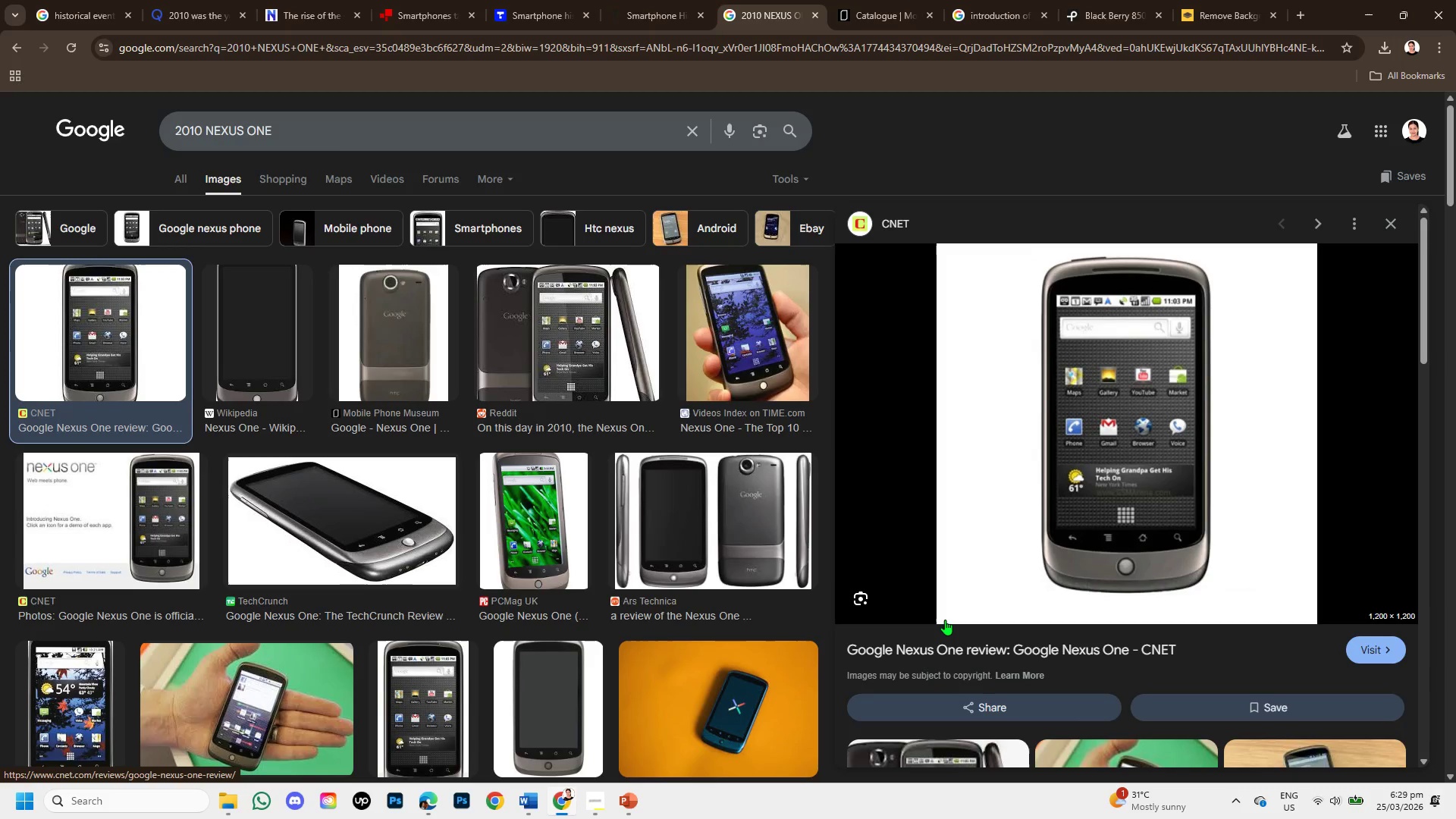 
scroll: coordinate [1182, 488], scroll_direction: down, amount: 2.0
 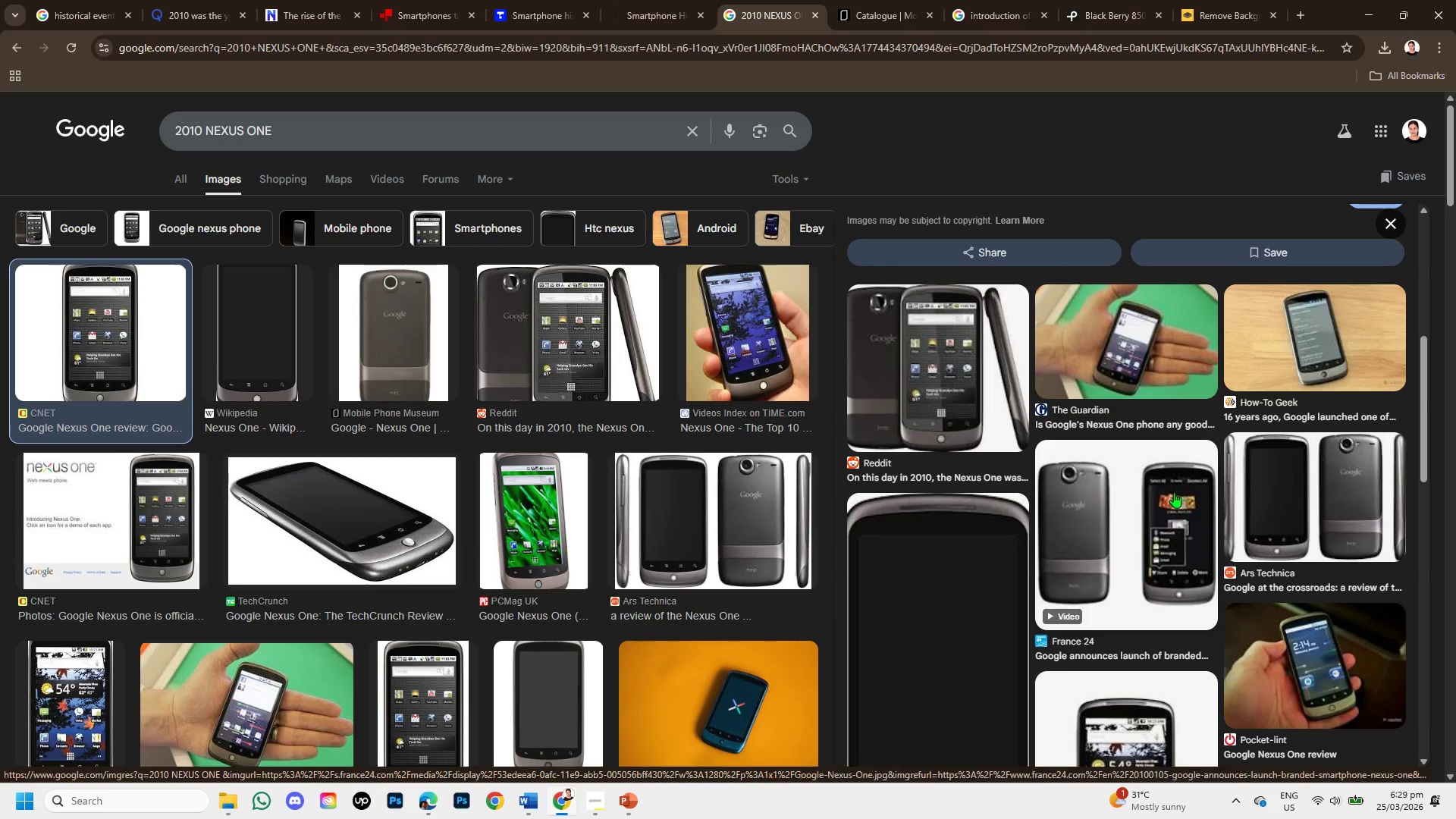 
scroll: coordinate [1174, 492], scroll_direction: up, amount: 3.0
 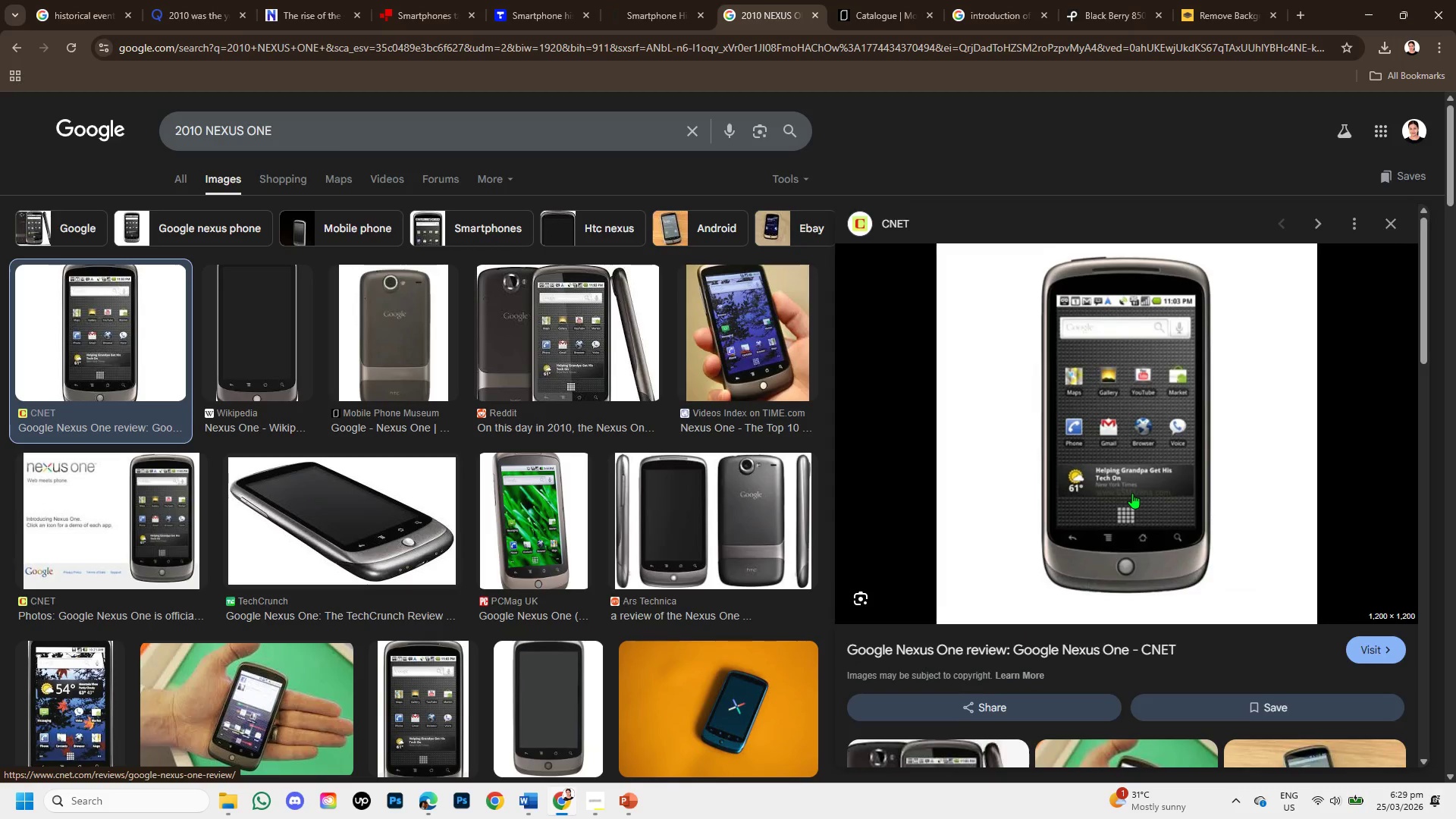 
scroll: coordinate [1131, 493], scroll_direction: down, amount: 2.0
 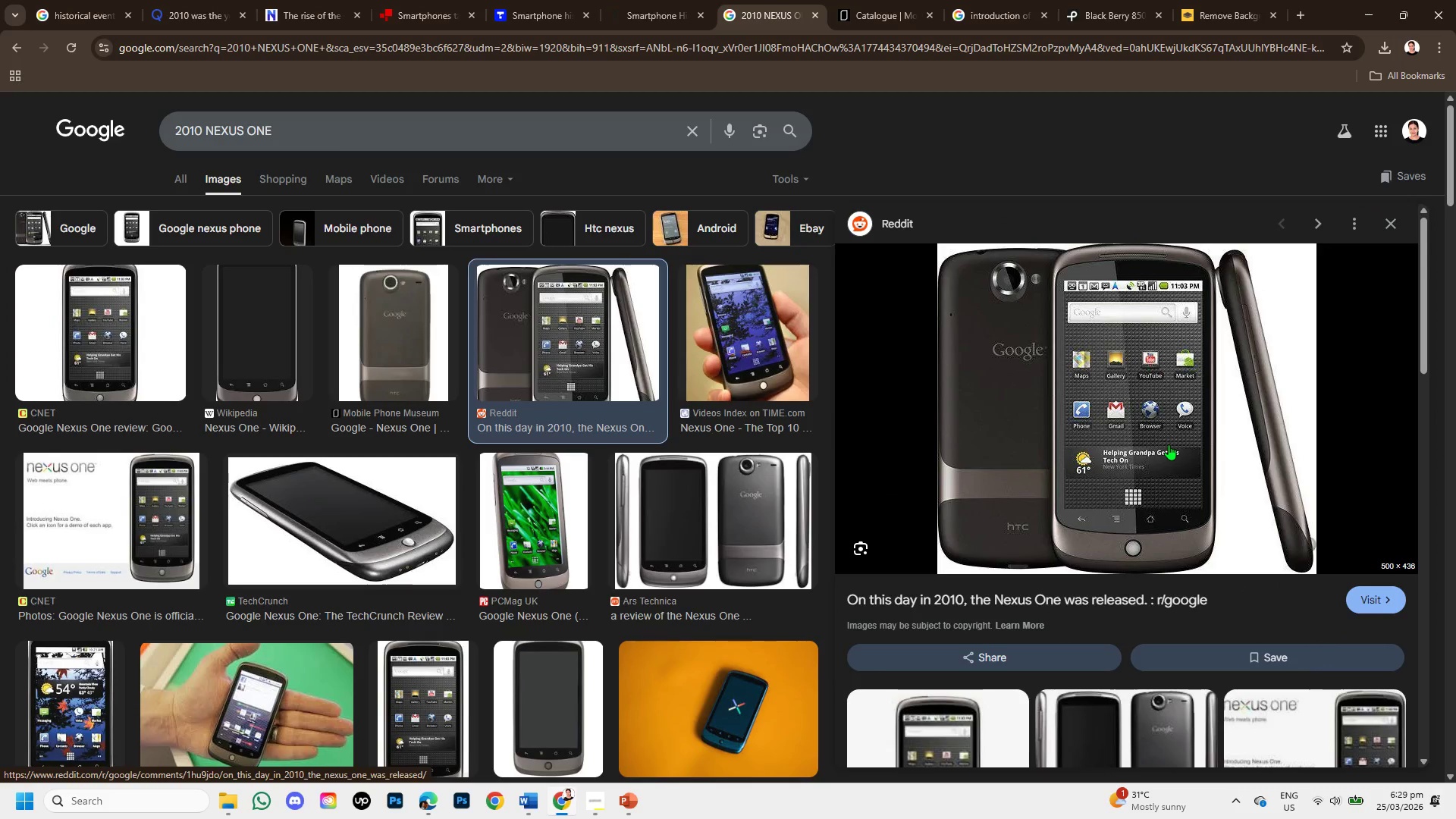 
wait(11.14)
 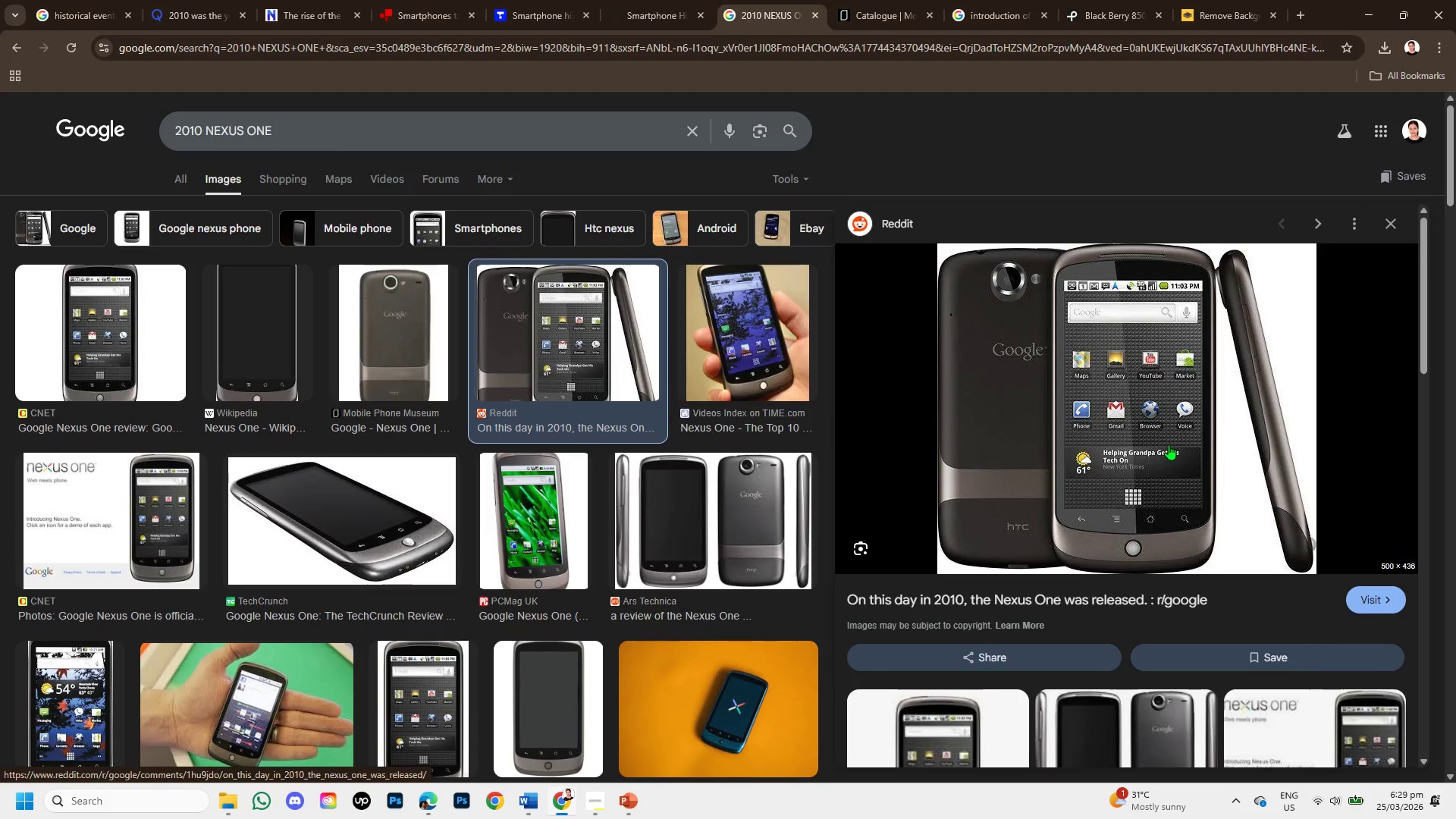 
left_click([1370, 591])
 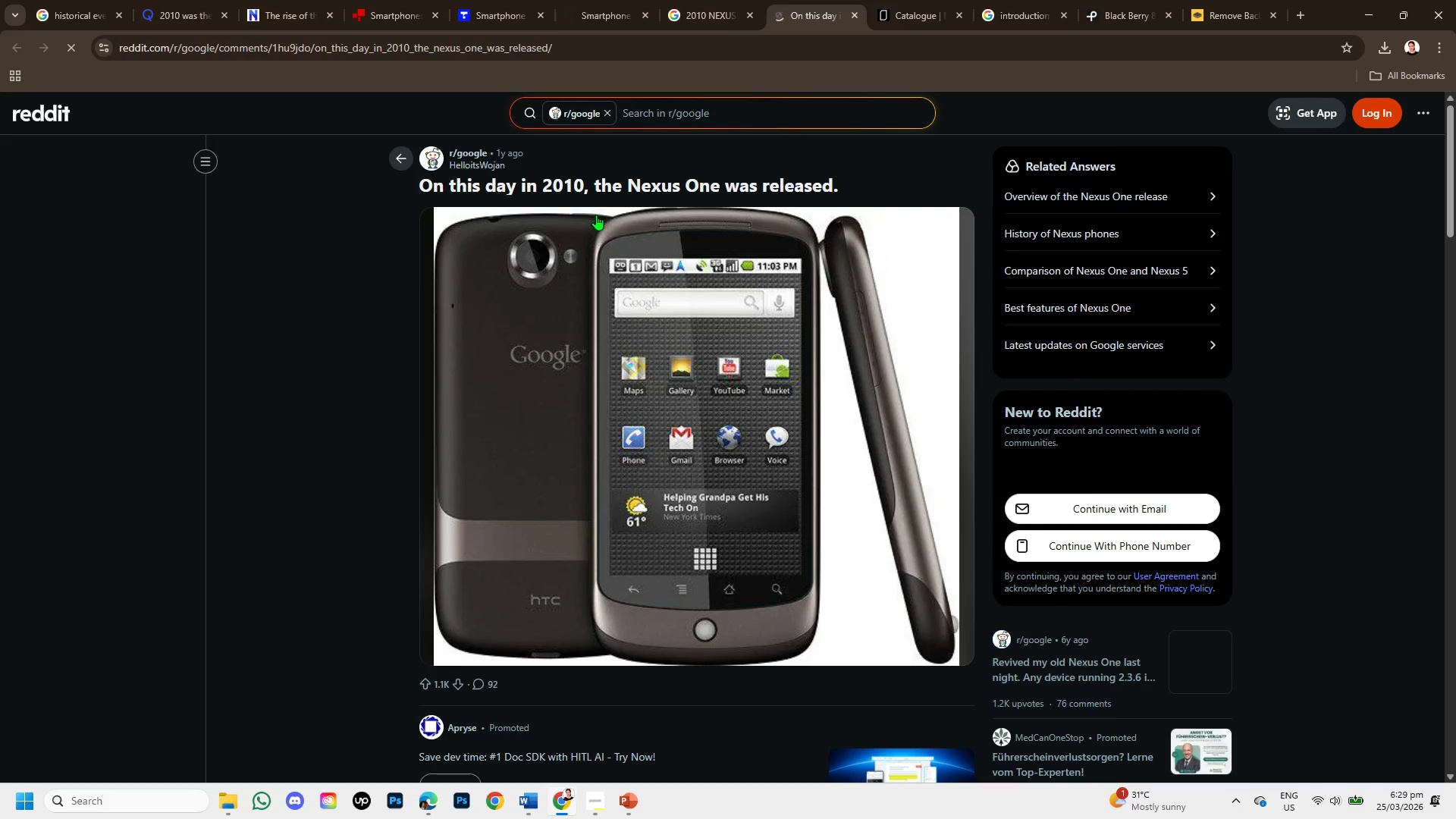 
wait(5.24)
 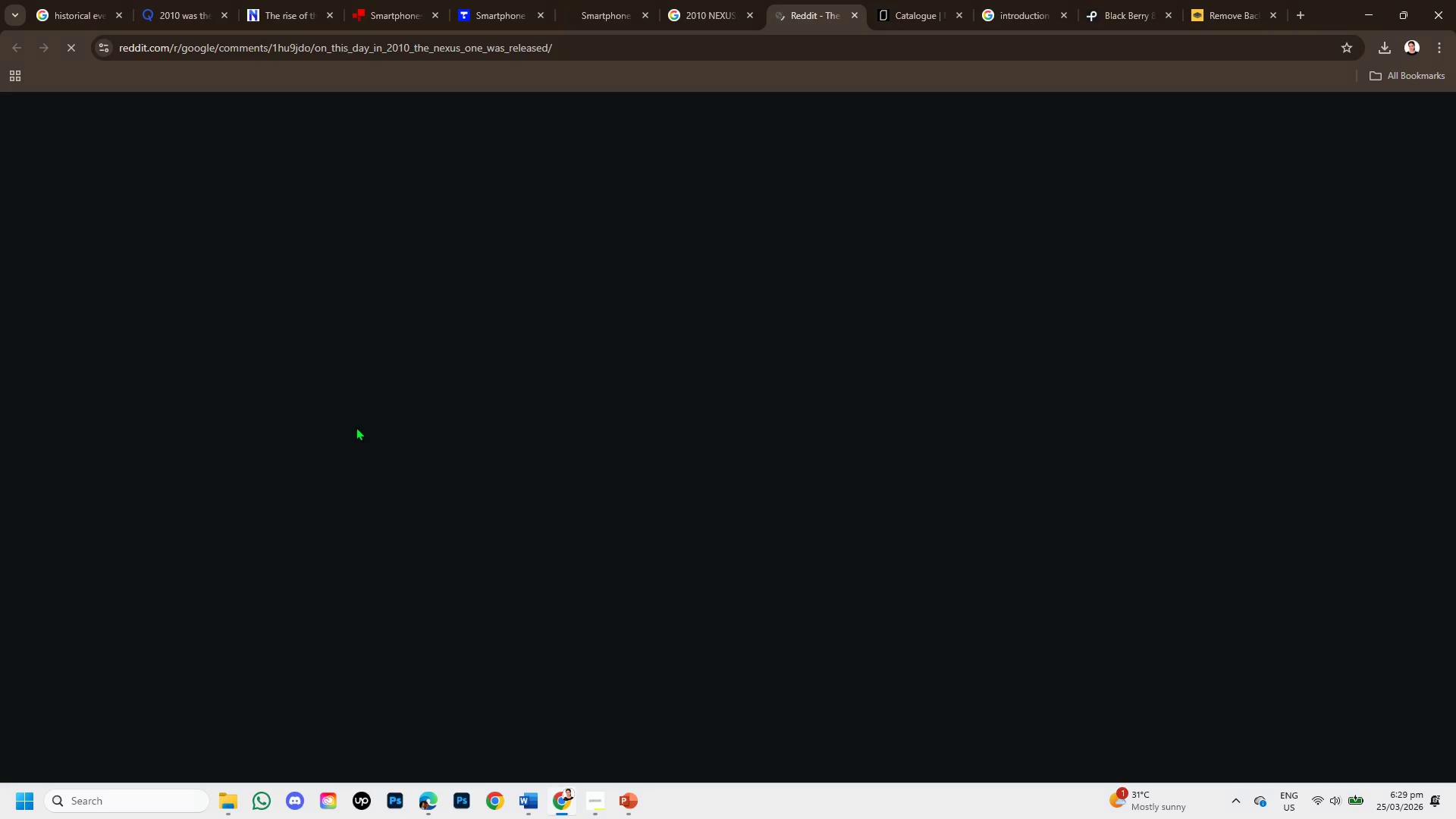 
scroll: coordinate [729, 388], scroll_direction: down, amount: 1.0
 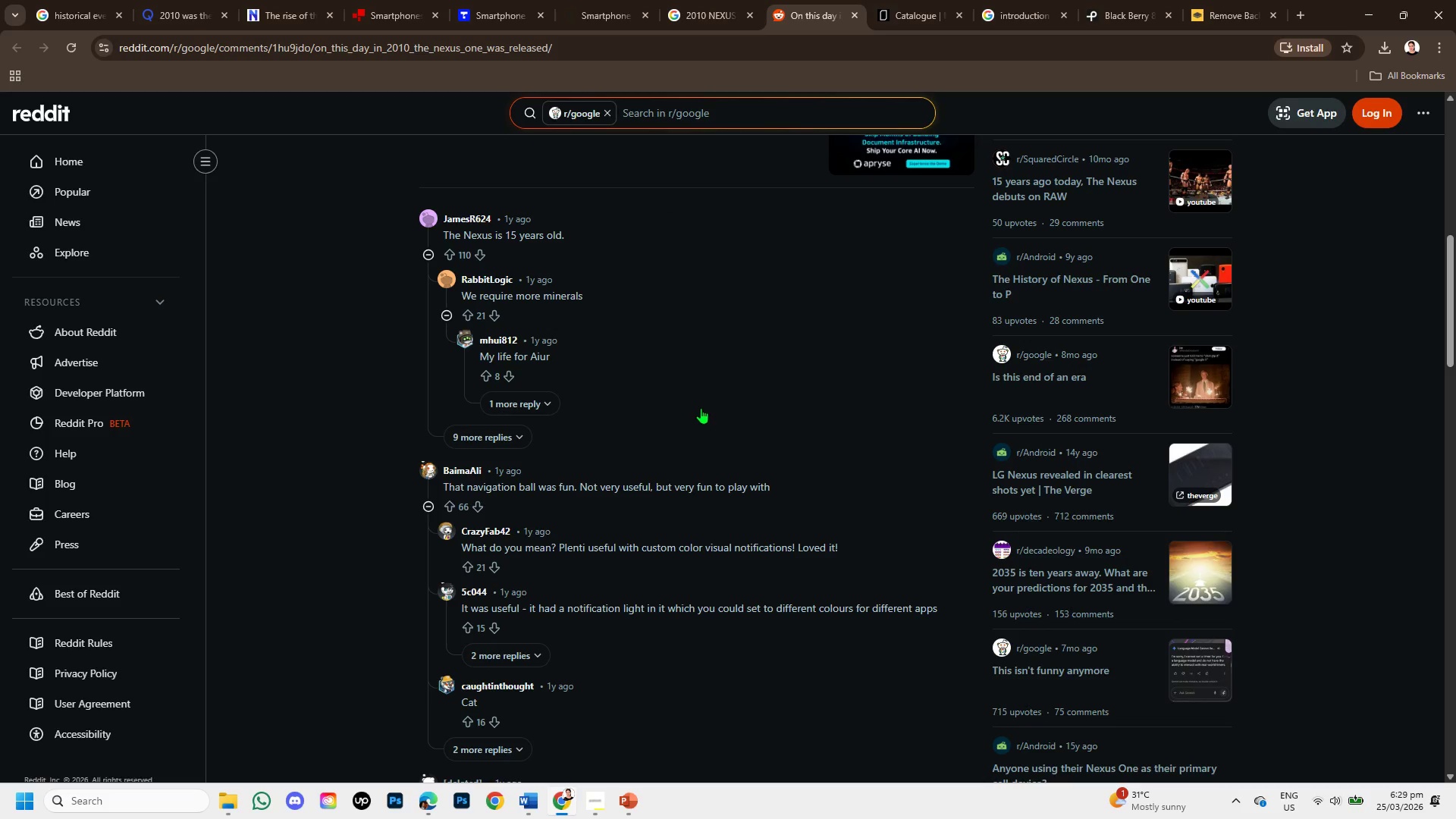 
scroll: coordinate [701, 408], scroll_direction: up, amount: 4.0
 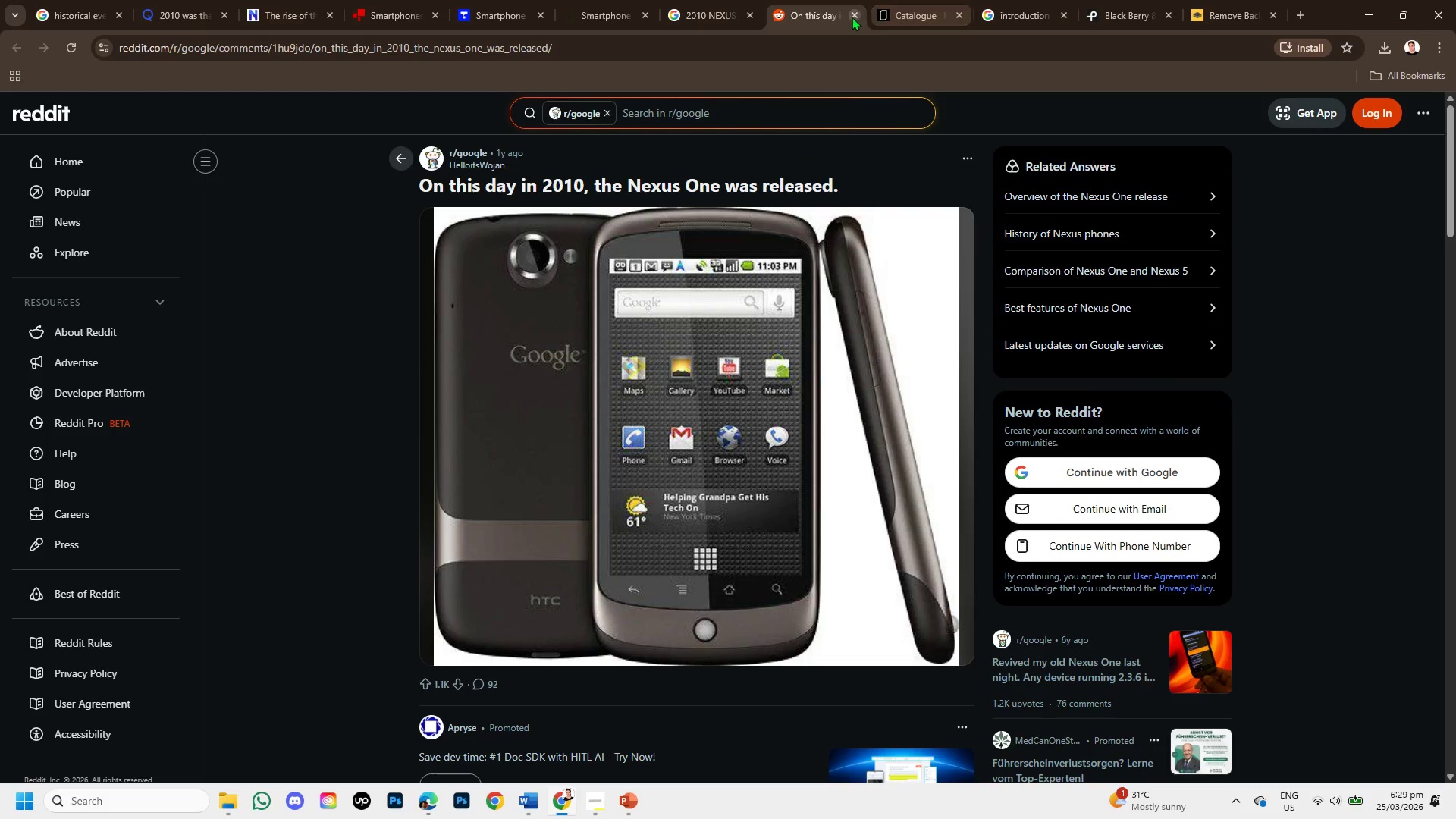 
left_click([852, 17])
 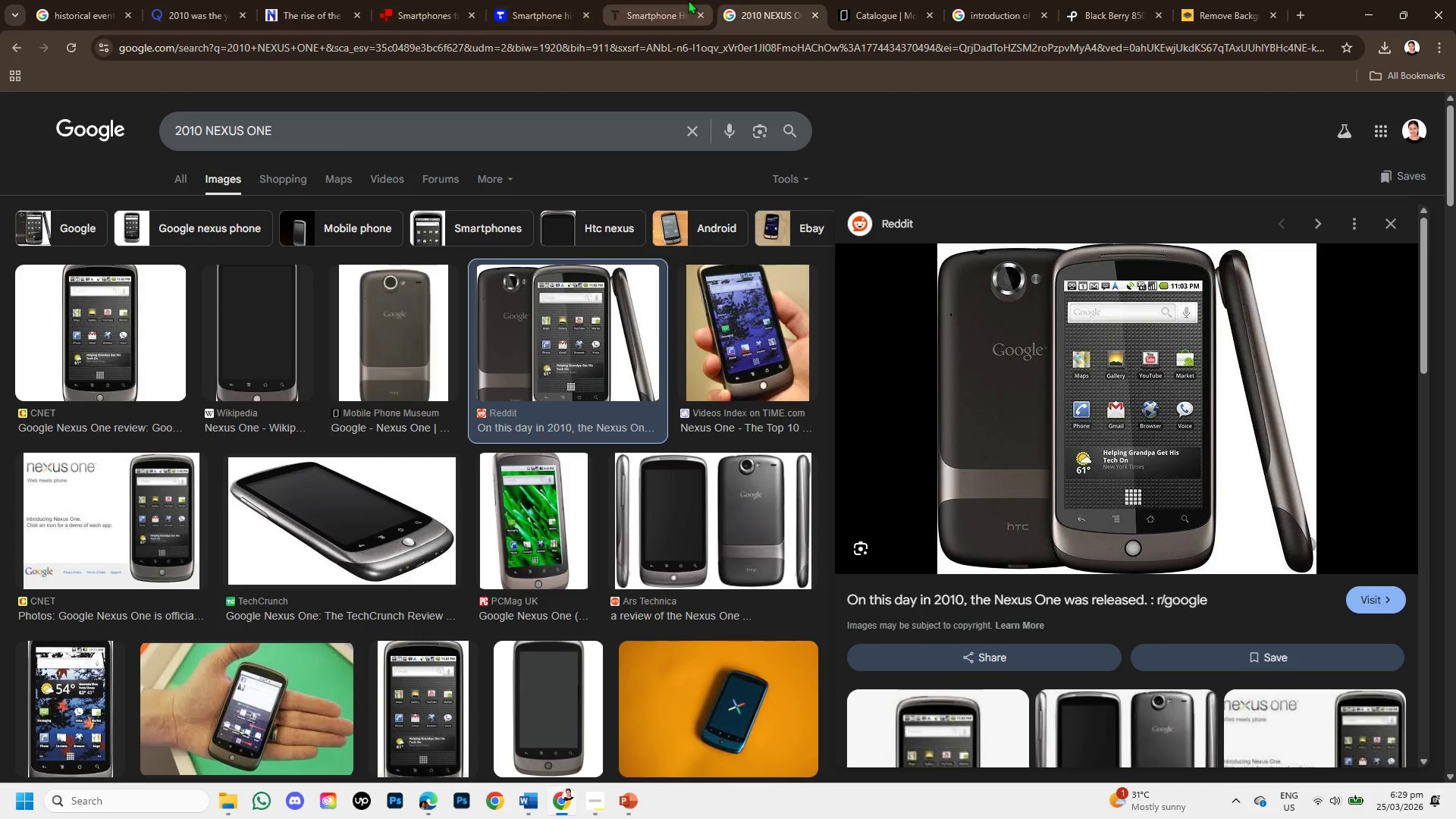 
left_click([667, 0])
 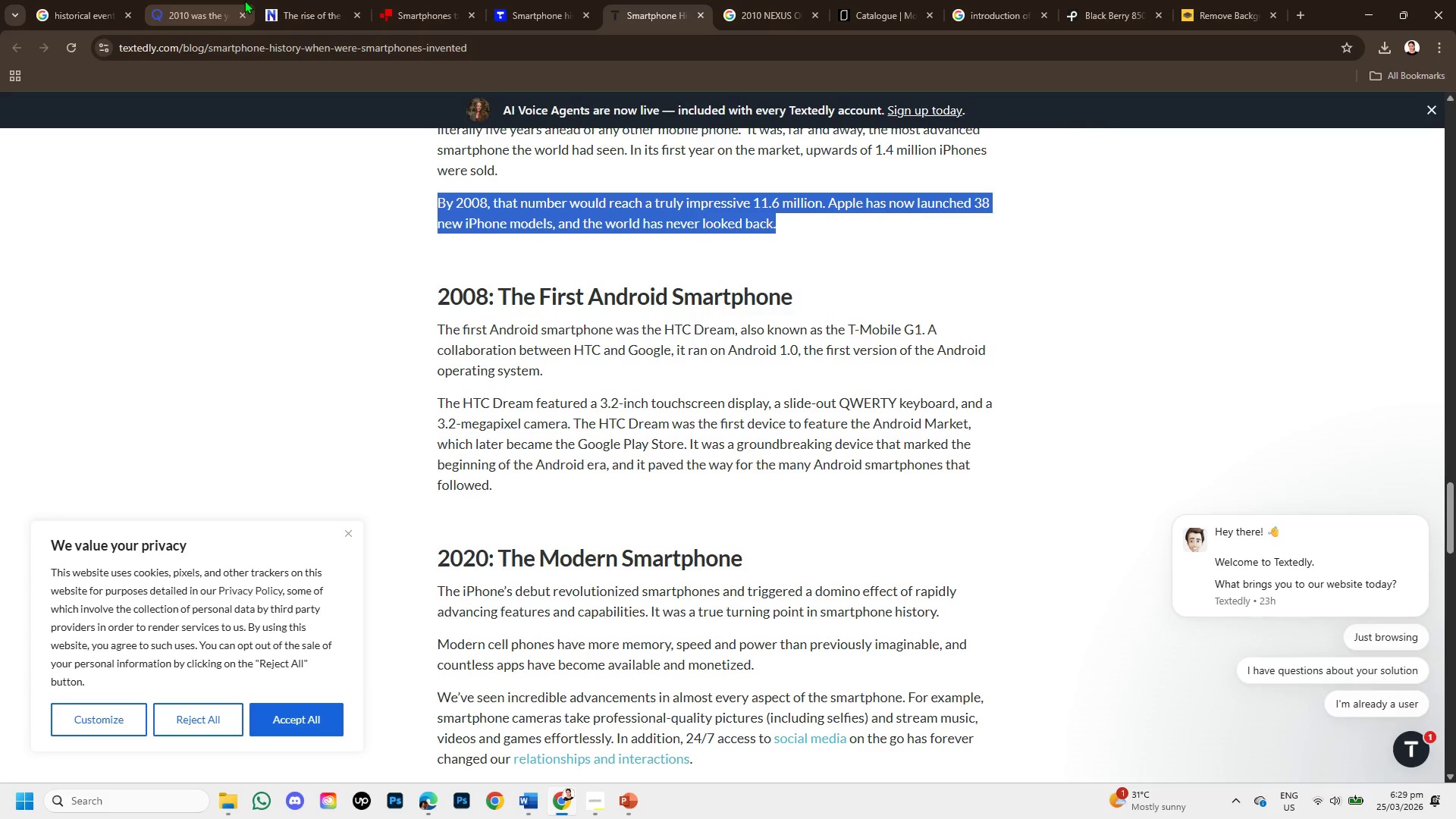 
left_click([273, 3])
 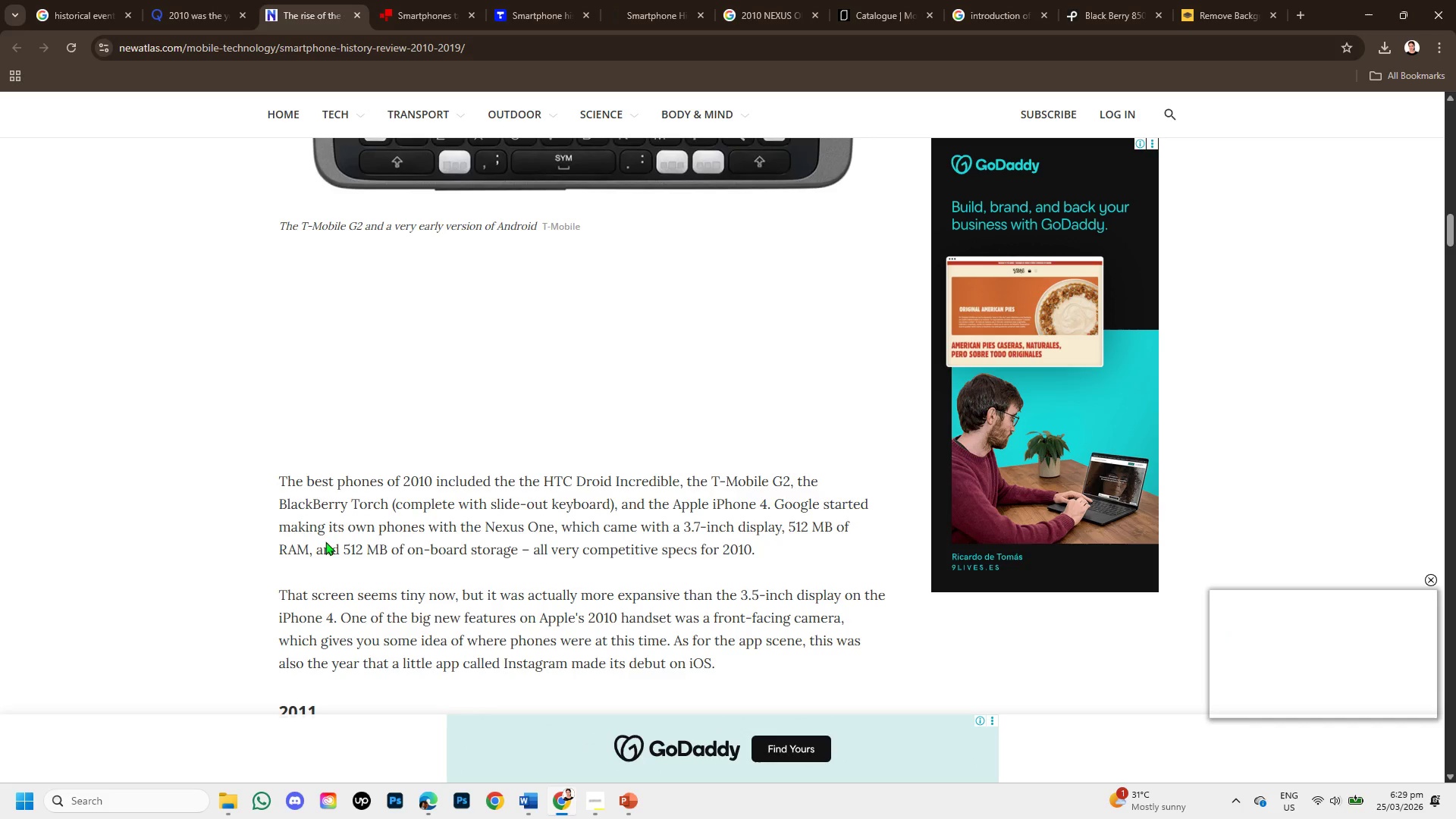 
wait(5.98)
 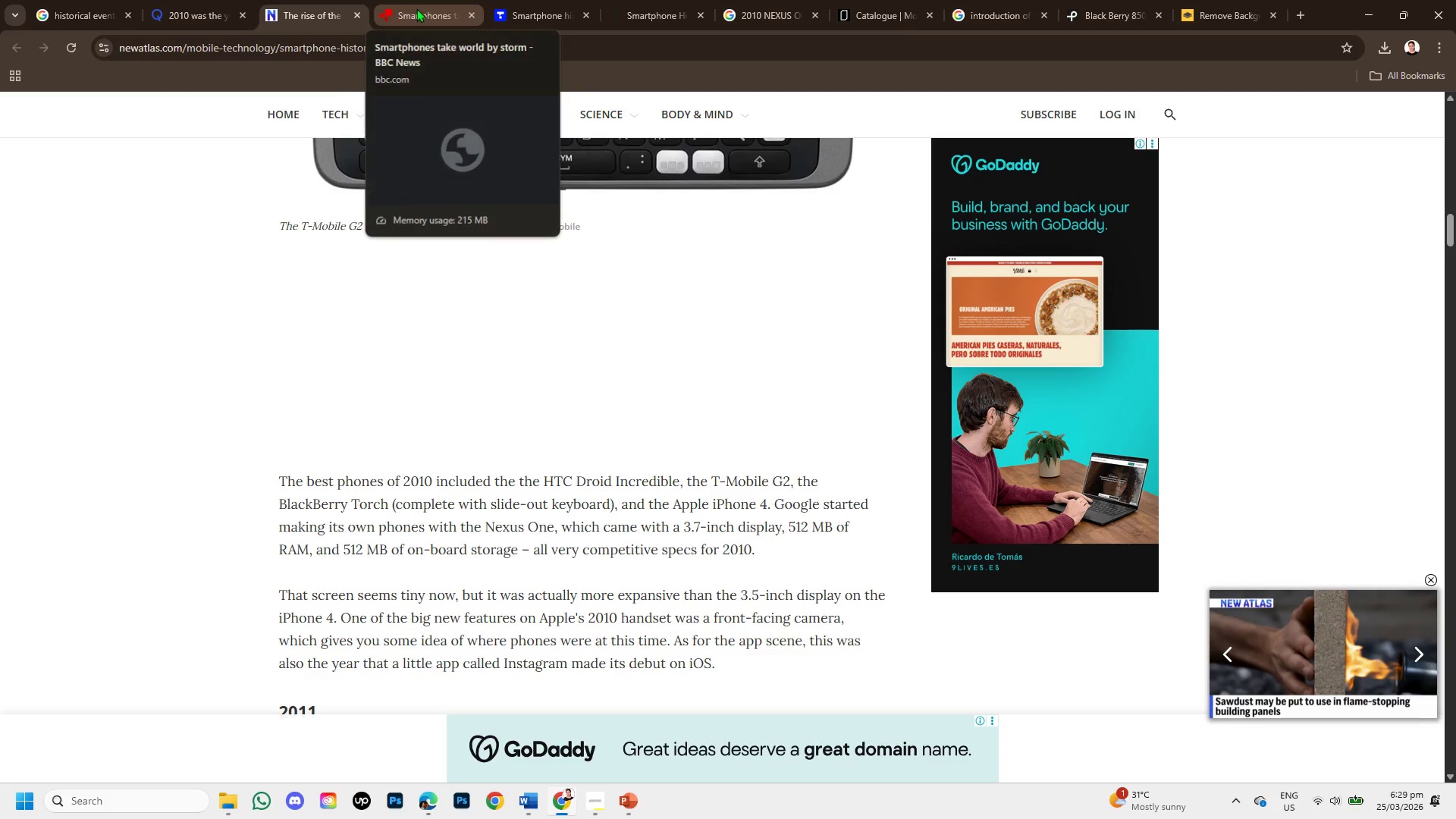 
left_click_drag(start_coordinate=[770, 505], to_coordinate=[836, 542])
 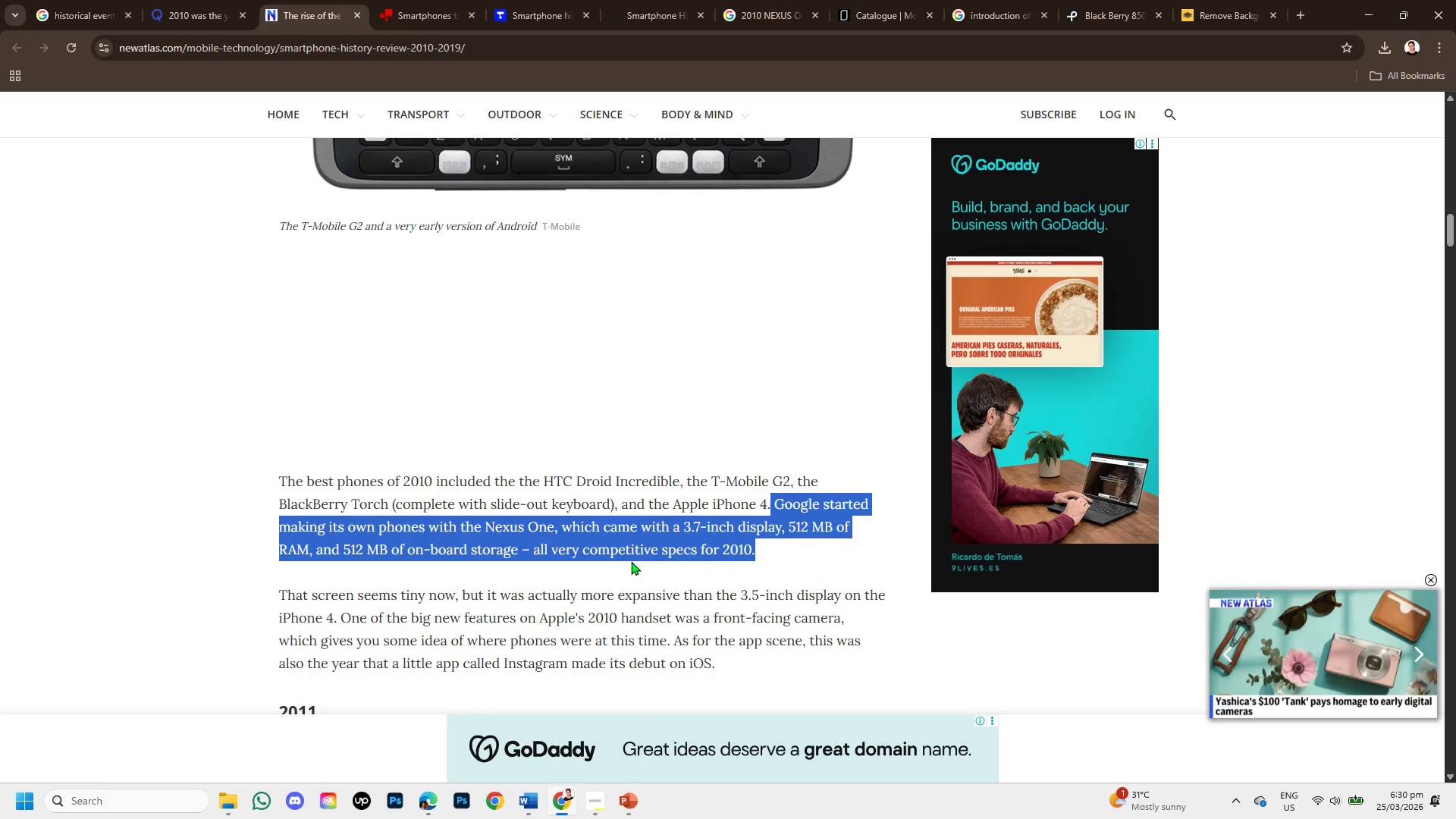 
scroll: coordinate [631, 561], scroll_direction: down, amount: 1.0
 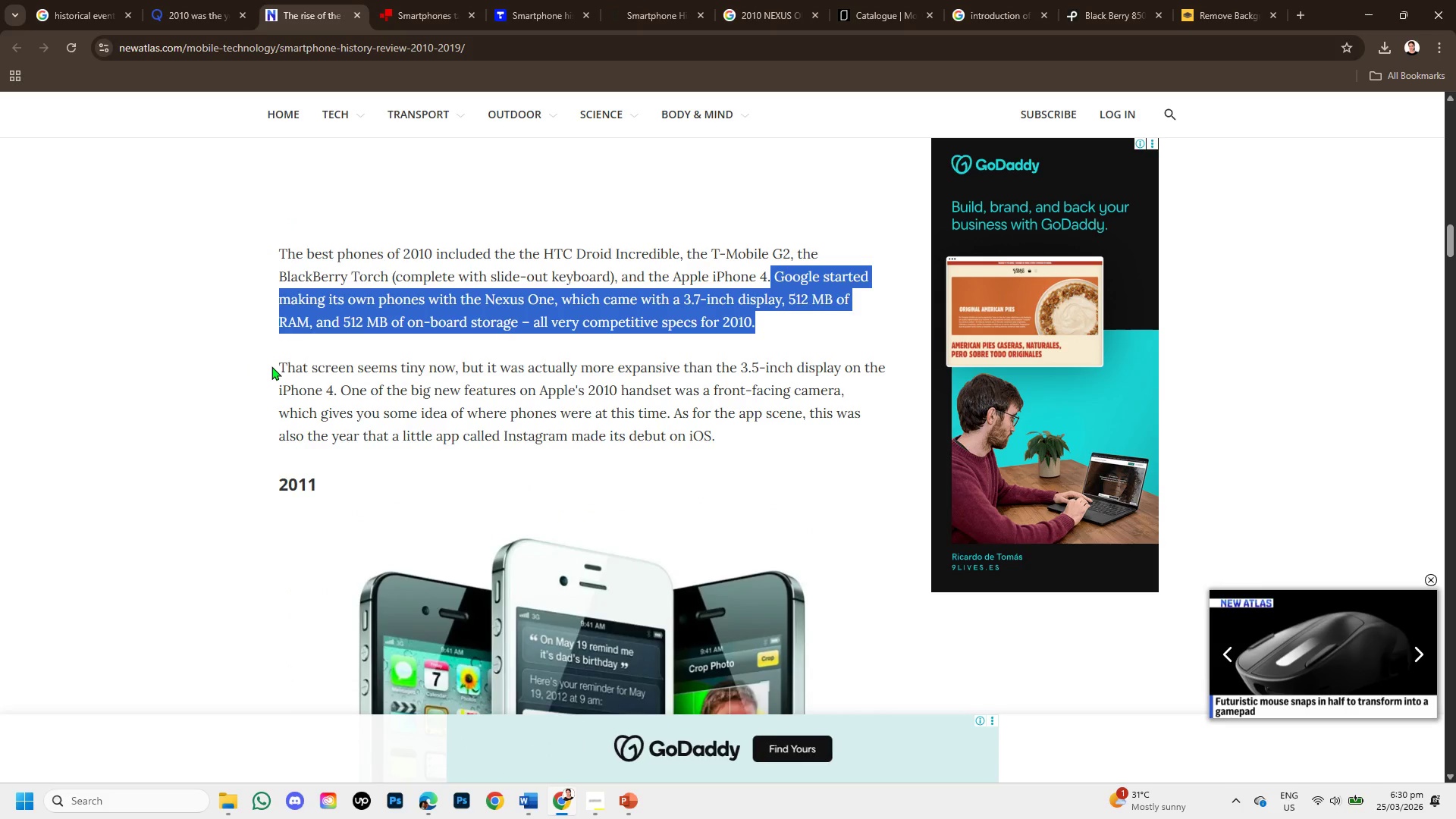 
left_click_drag(start_coordinate=[271, 366], to_coordinate=[764, 436])
 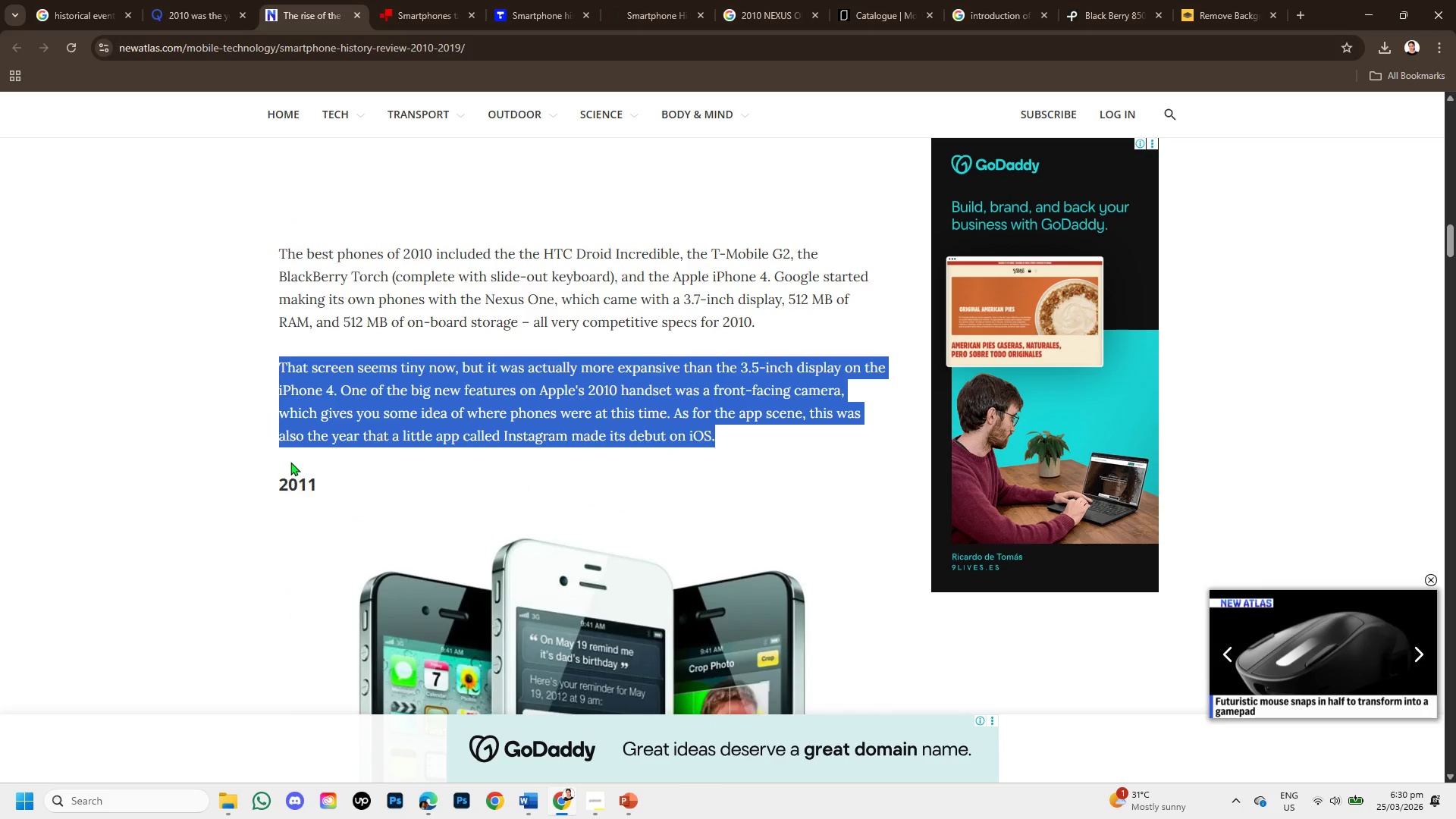 
scroll: coordinate [359, 472], scroll_direction: down, amount: 2.0
 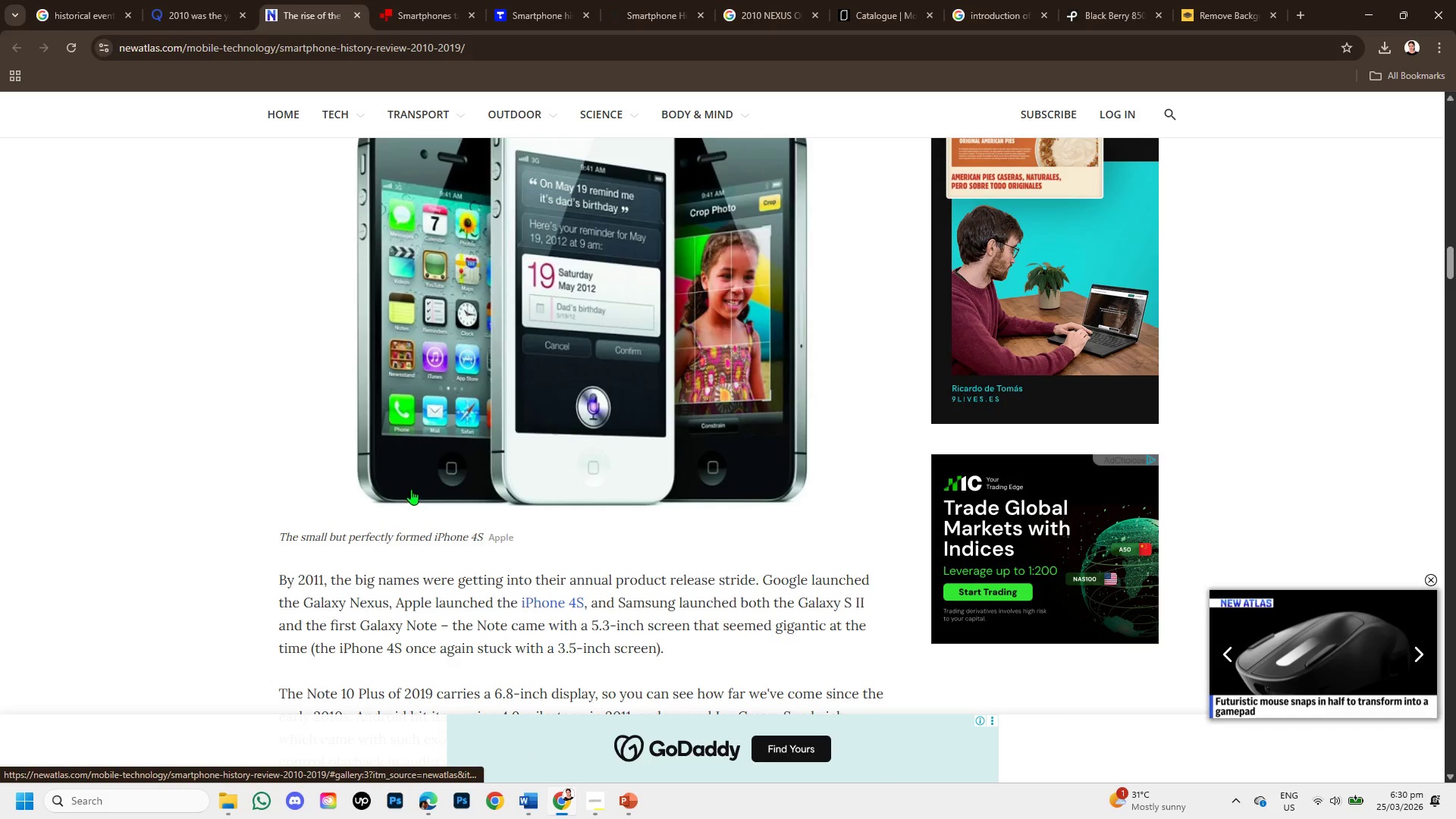 
scroll: coordinate [411, 489], scroll_direction: up, amount: 1.0
 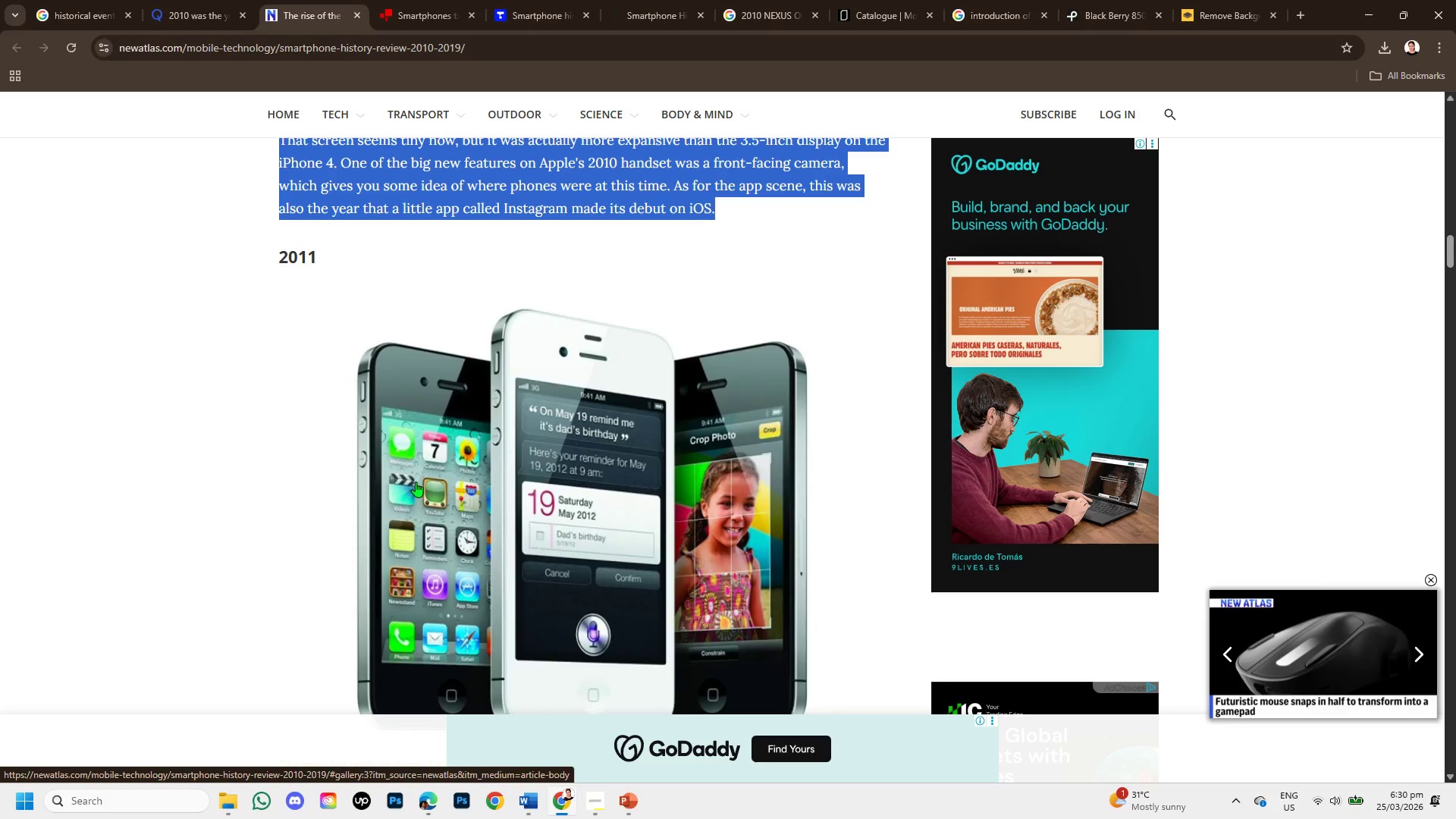 
scroll: coordinate [430, 515], scroll_direction: down, amount: 5.0
 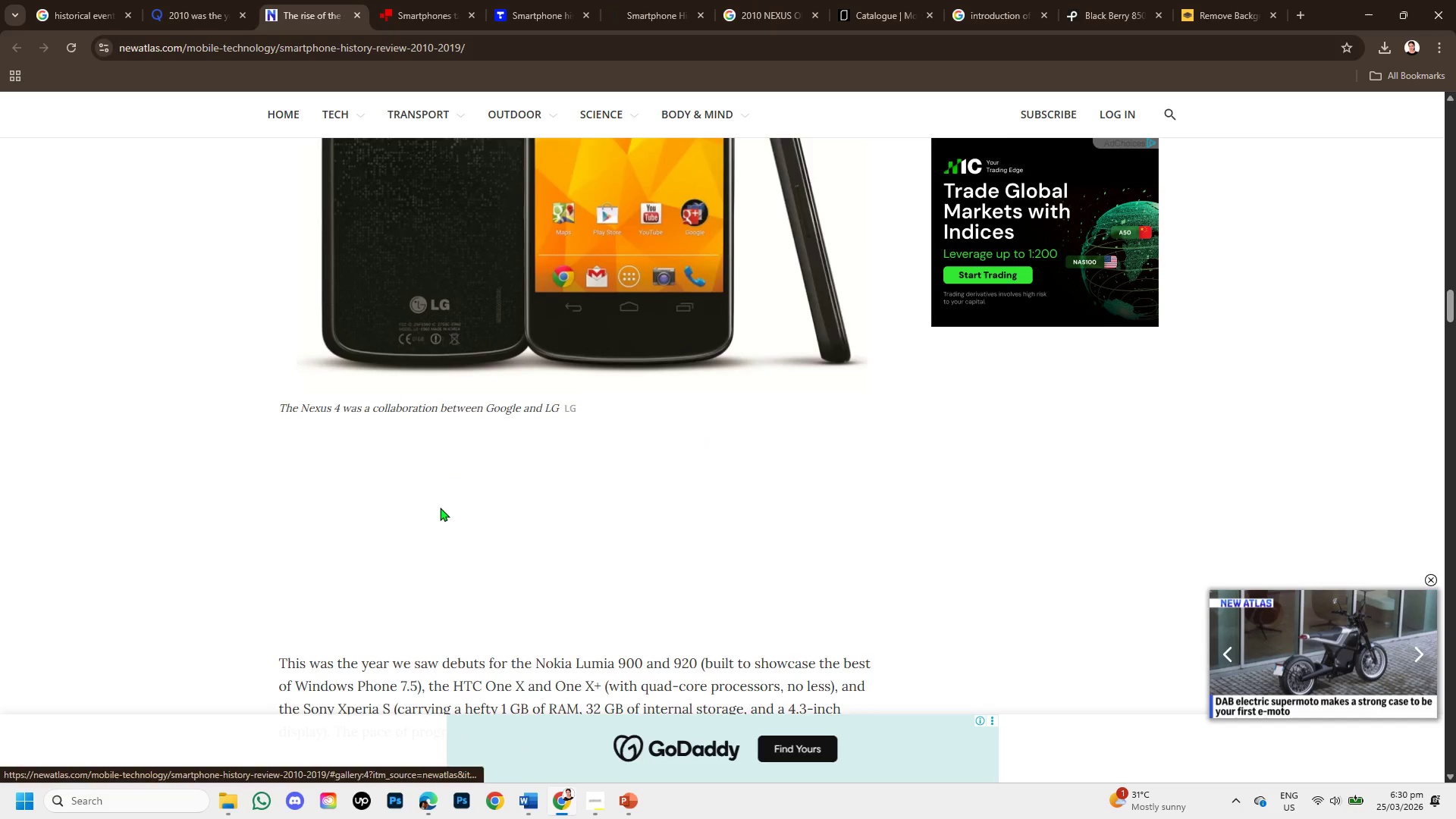 
scroll: coordinate [440, 507], scroll_direction: up, amount: 2.0
 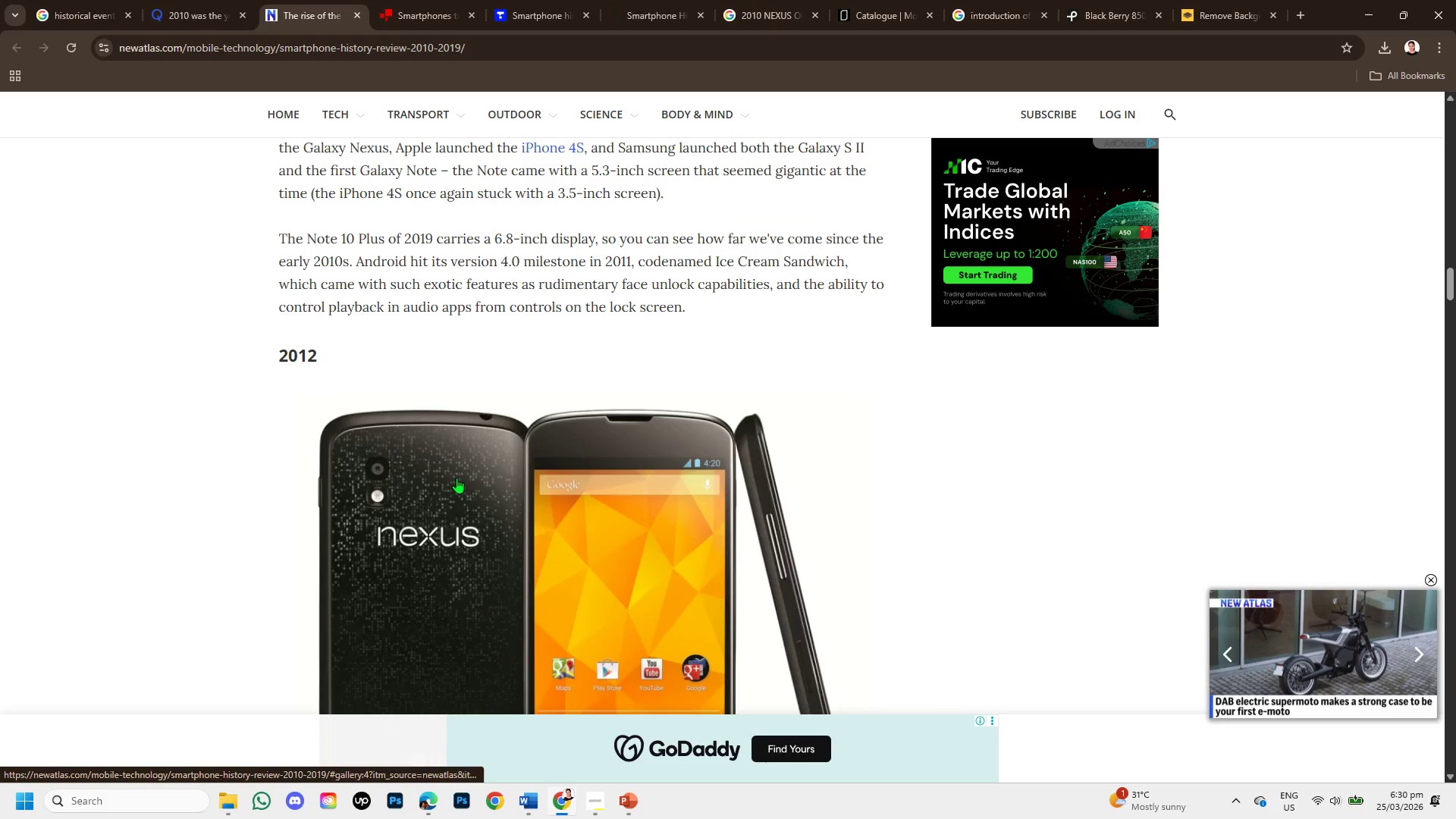 
scroll: coordinate [748, 556], scroll_direction: down, amount: 5.0
 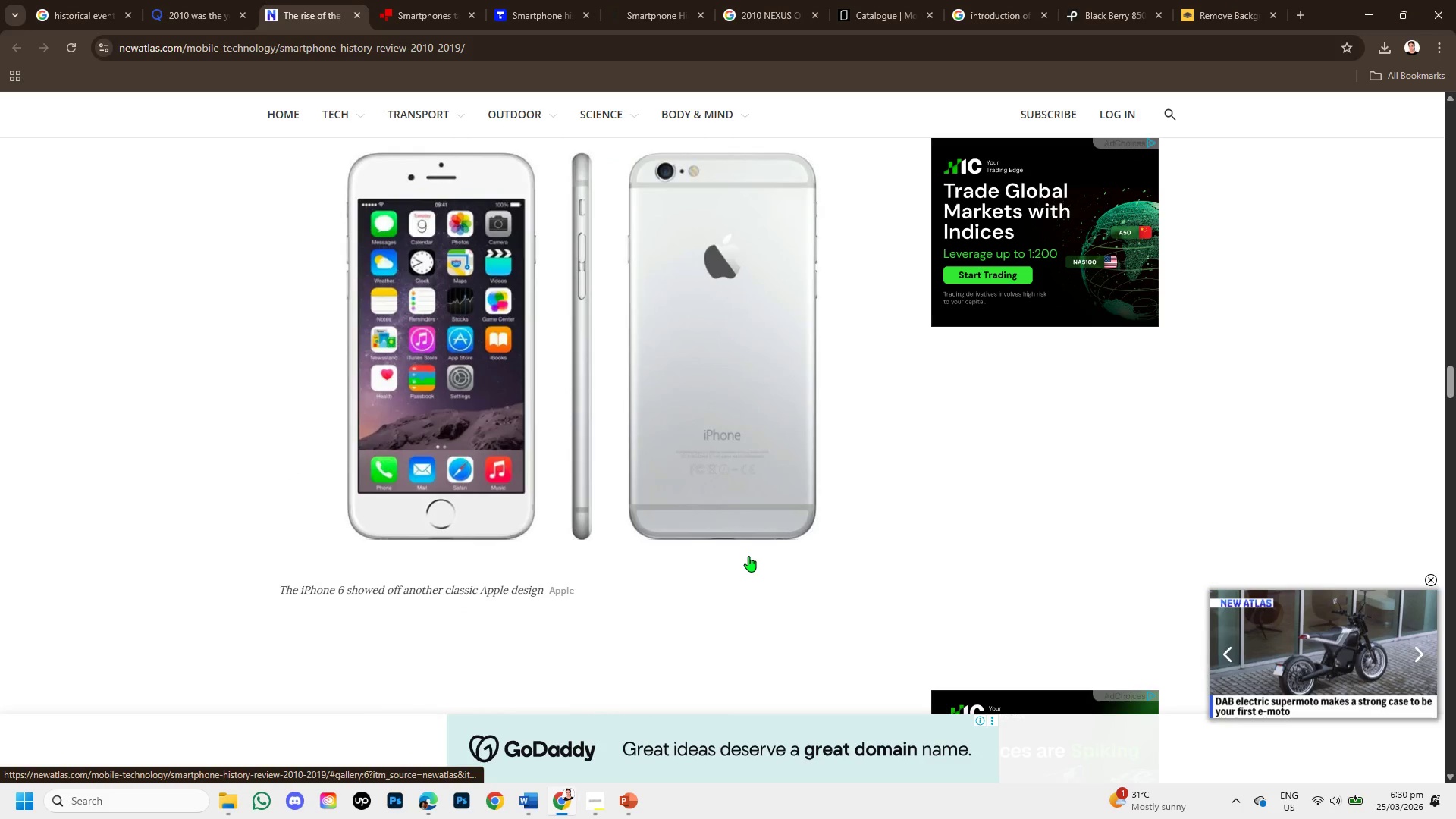 
scroll: coordinate [741, 531], scroll_direction: up, amount: 15.0
 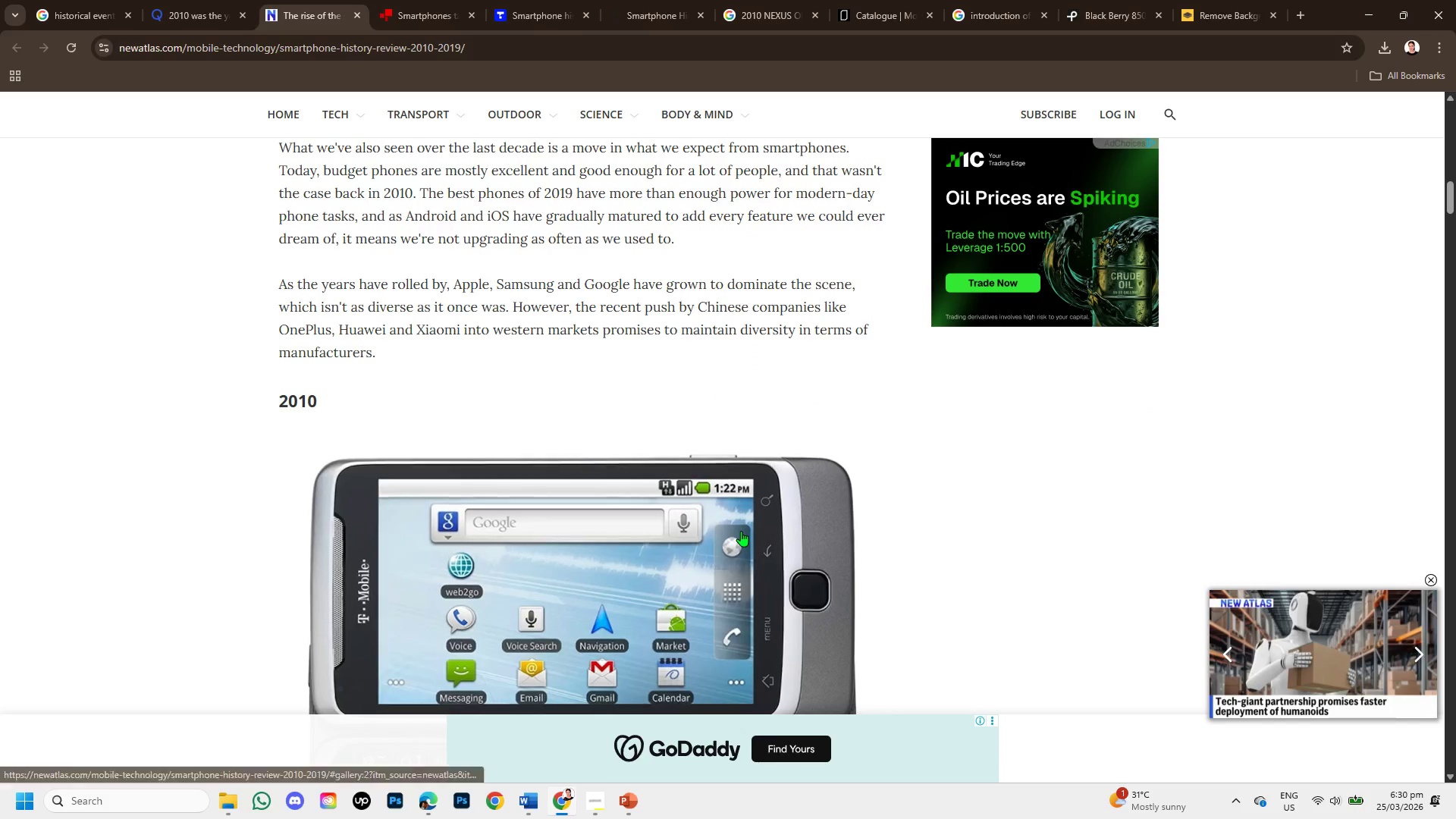 
scroll: coordinate [741, 531], scroll_direction: down, amount: 1.0
 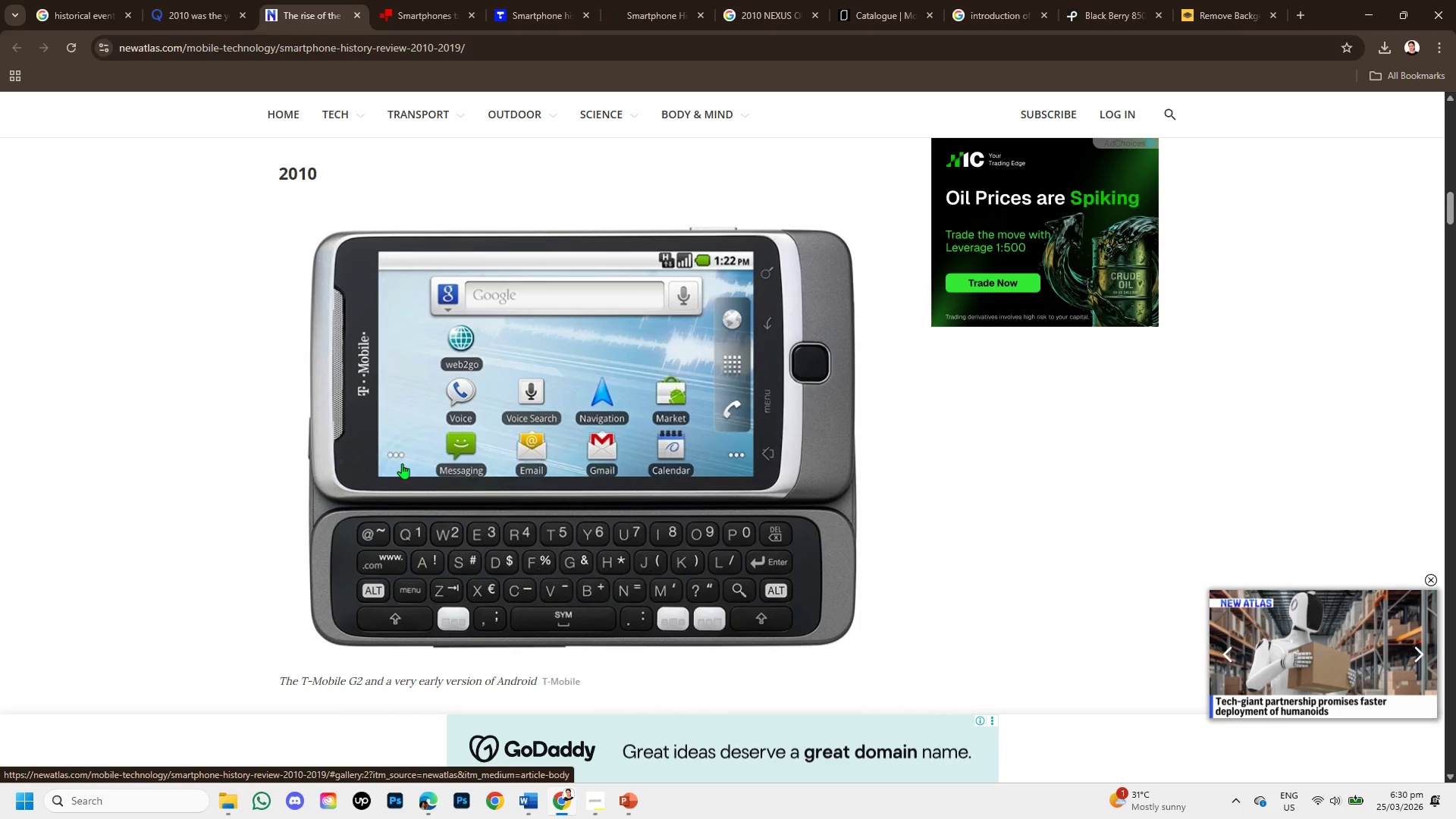 
wait(5.34)
 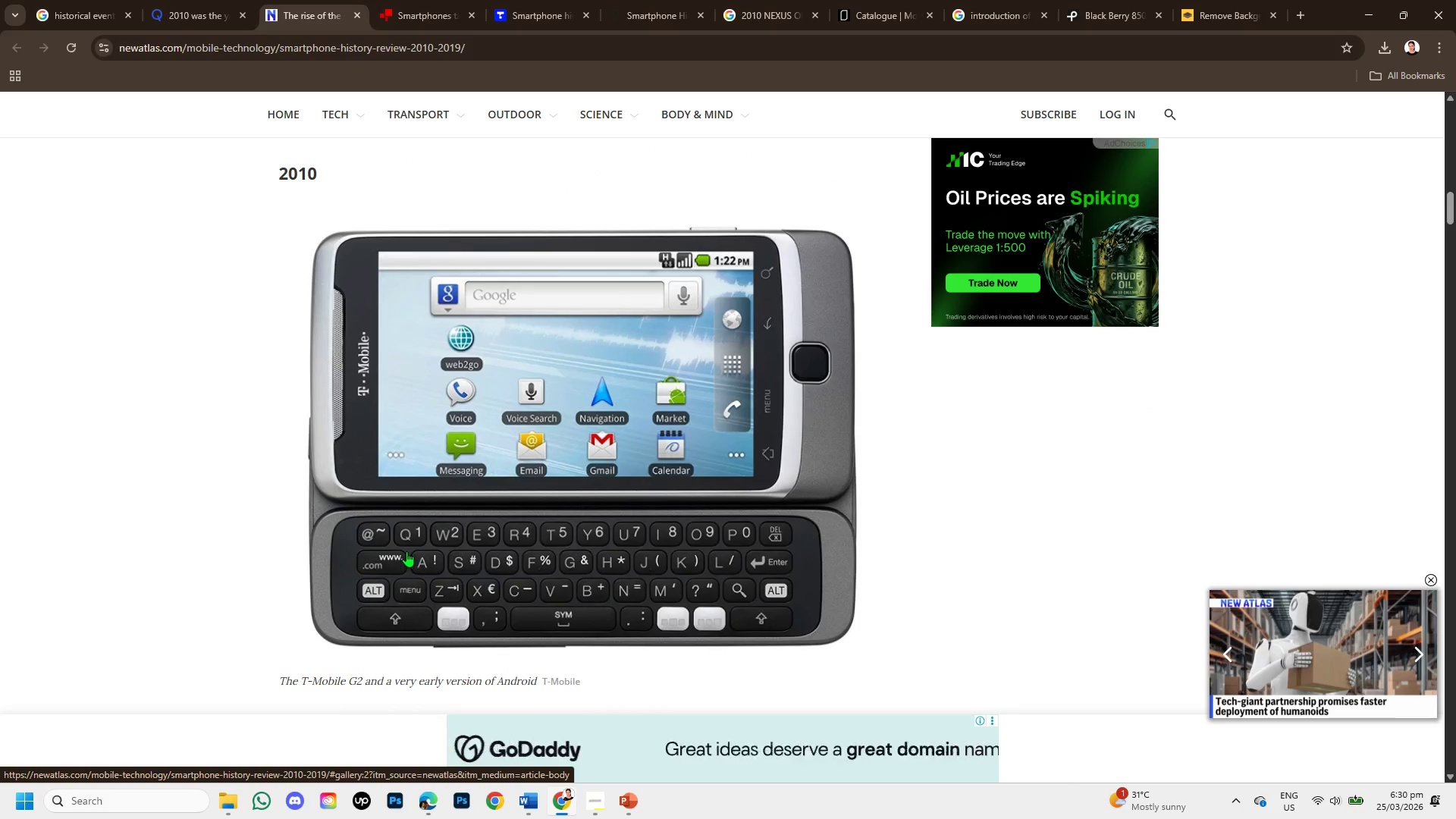 
scroll: coordinate [396, 469], scroll_direction: down, amount: 1.0
 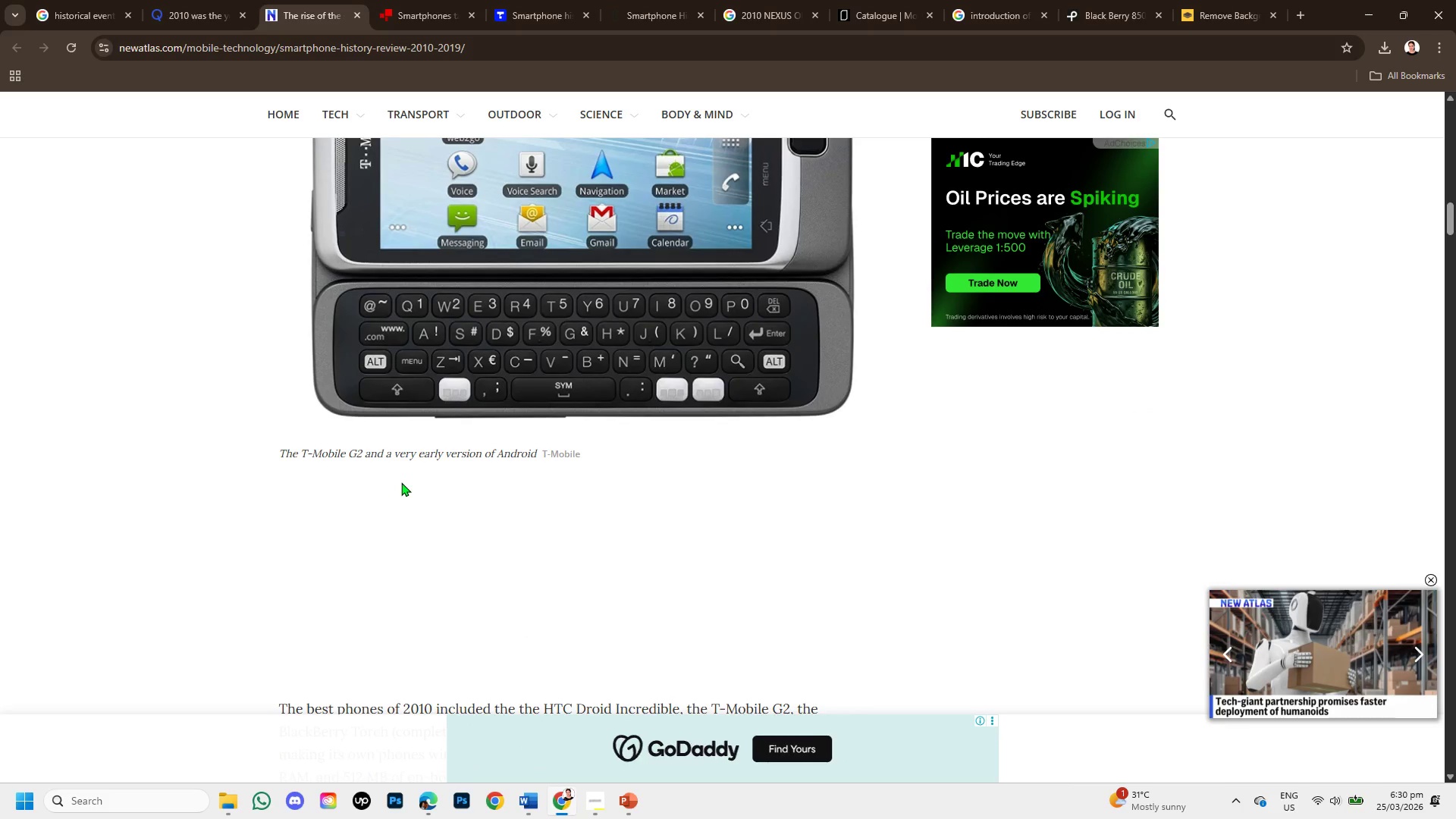 
scroll: coordinate [401, 482], scroll_direction: up, amount: 1.0
 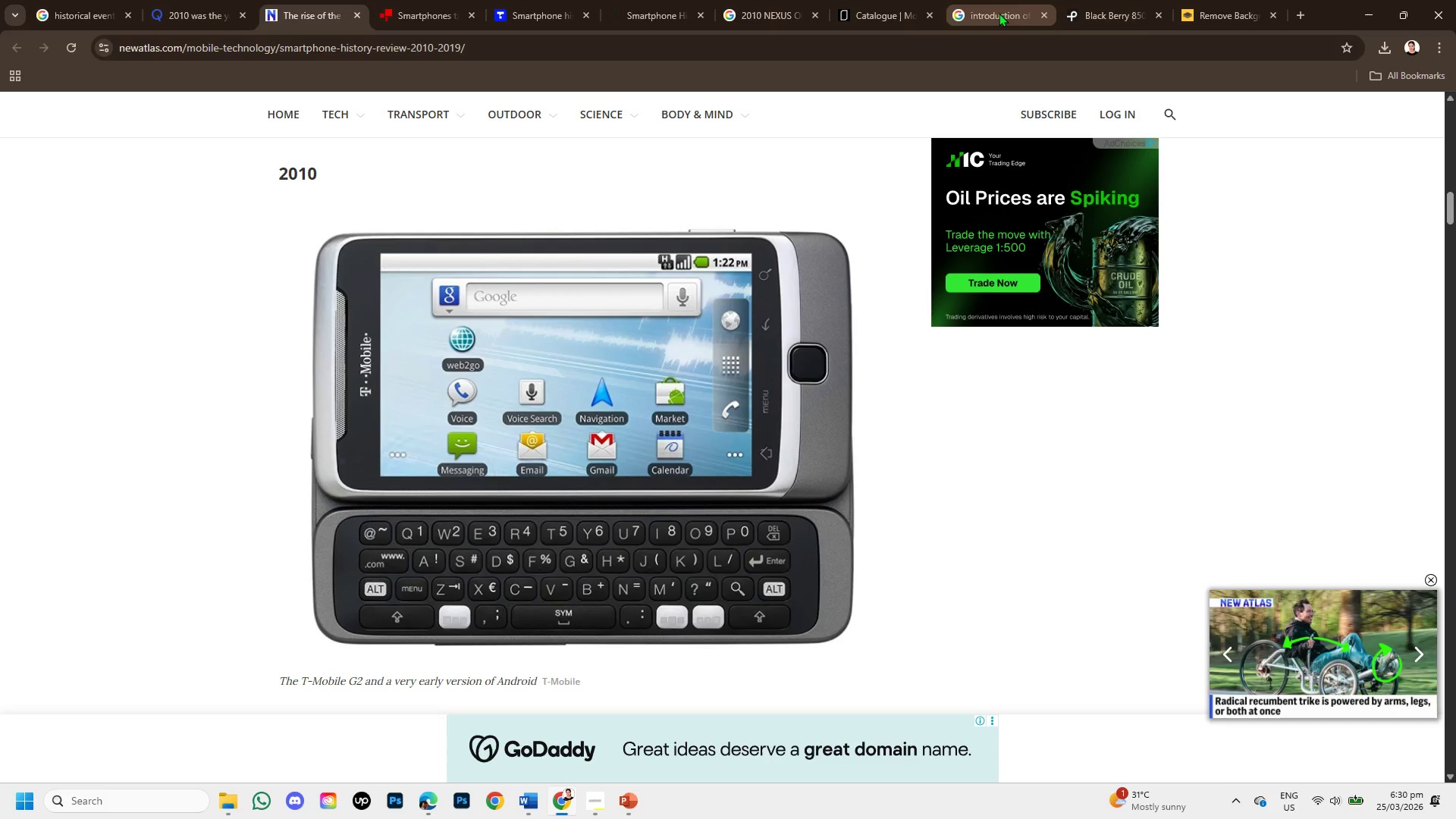 
left_click([764, 5])
 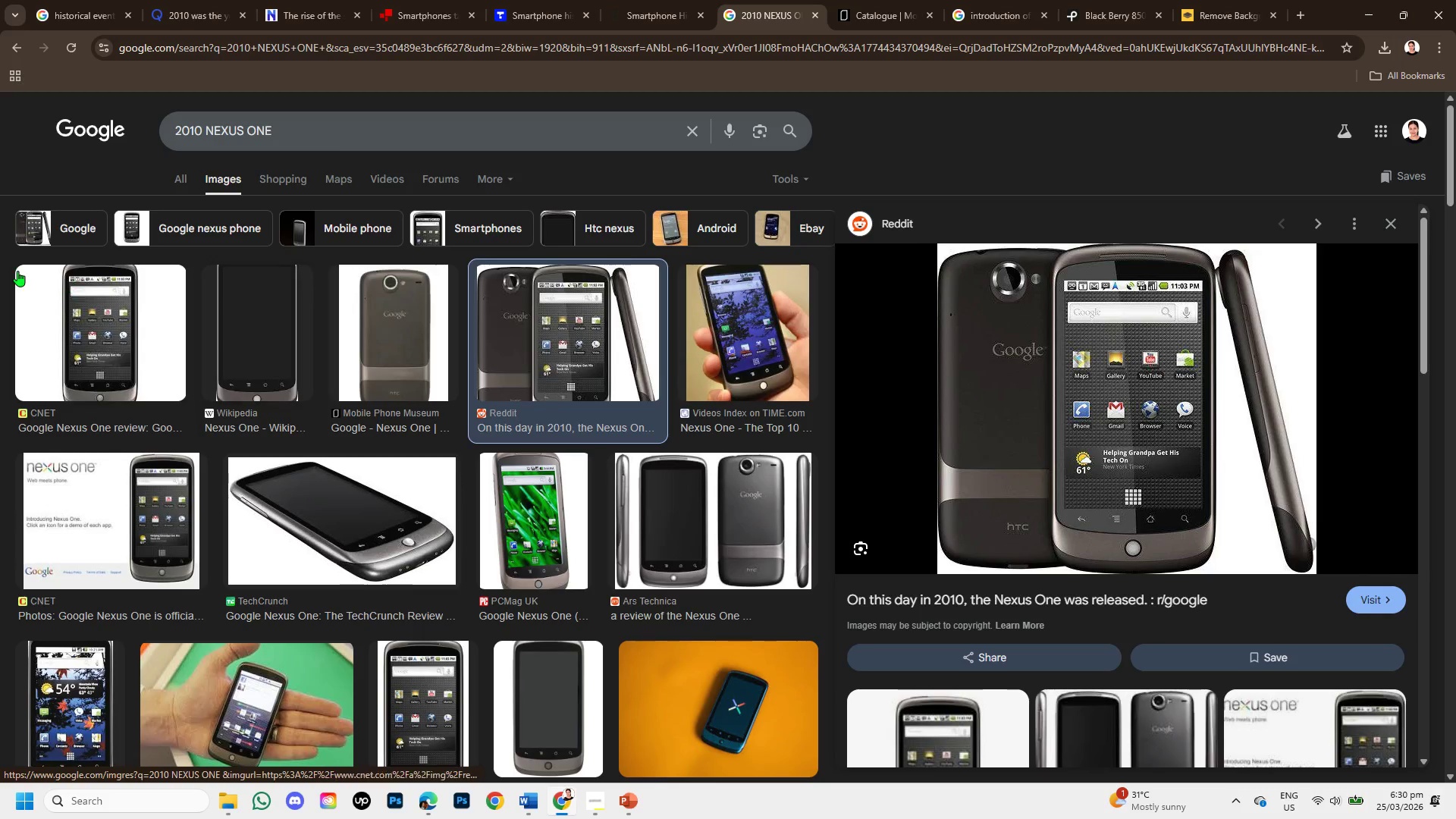 
wait(5.22)
 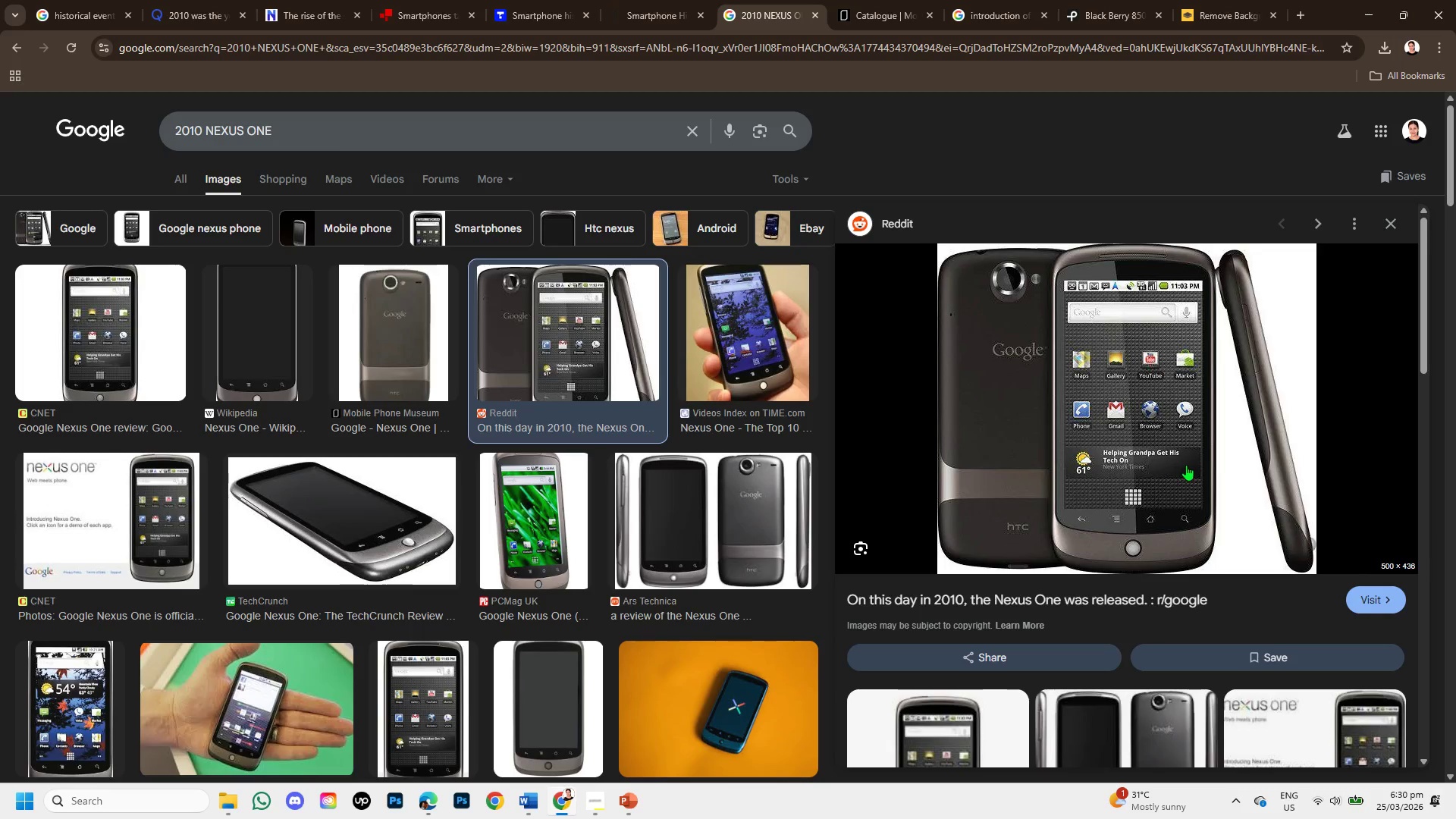 
left_click([130, 500])
 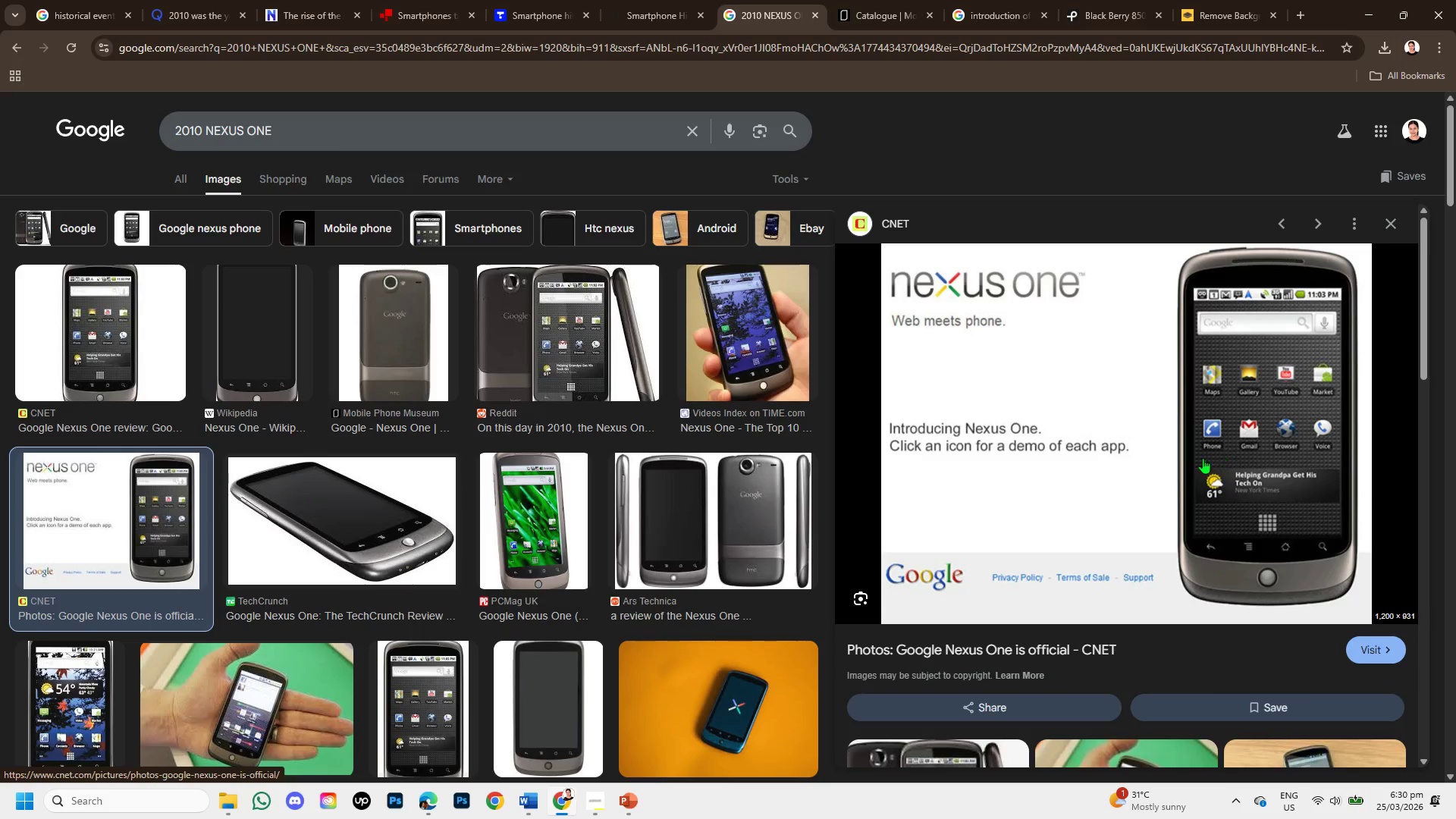 
wait(7.56)
 